 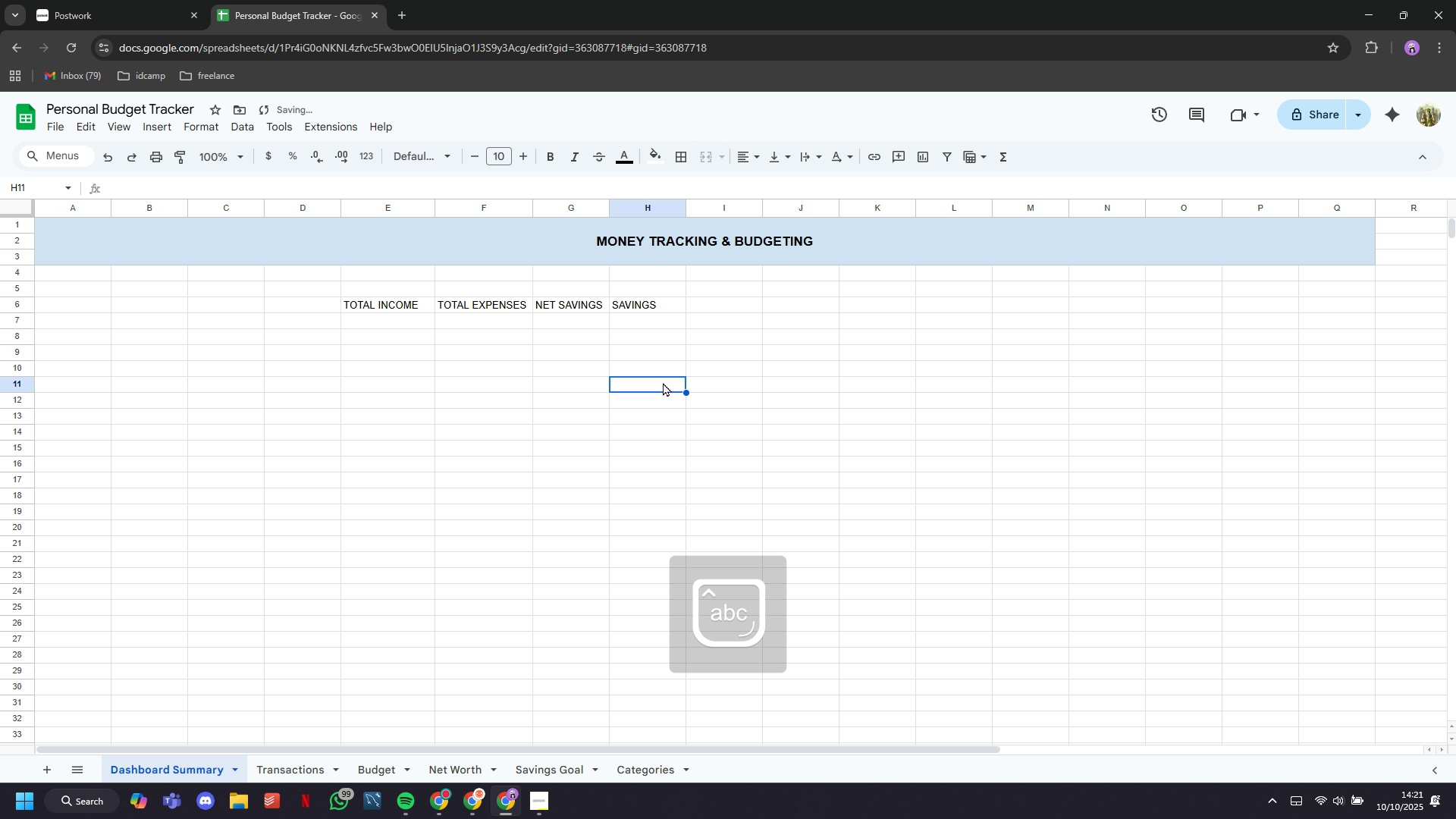 
left_click([413, 319])
 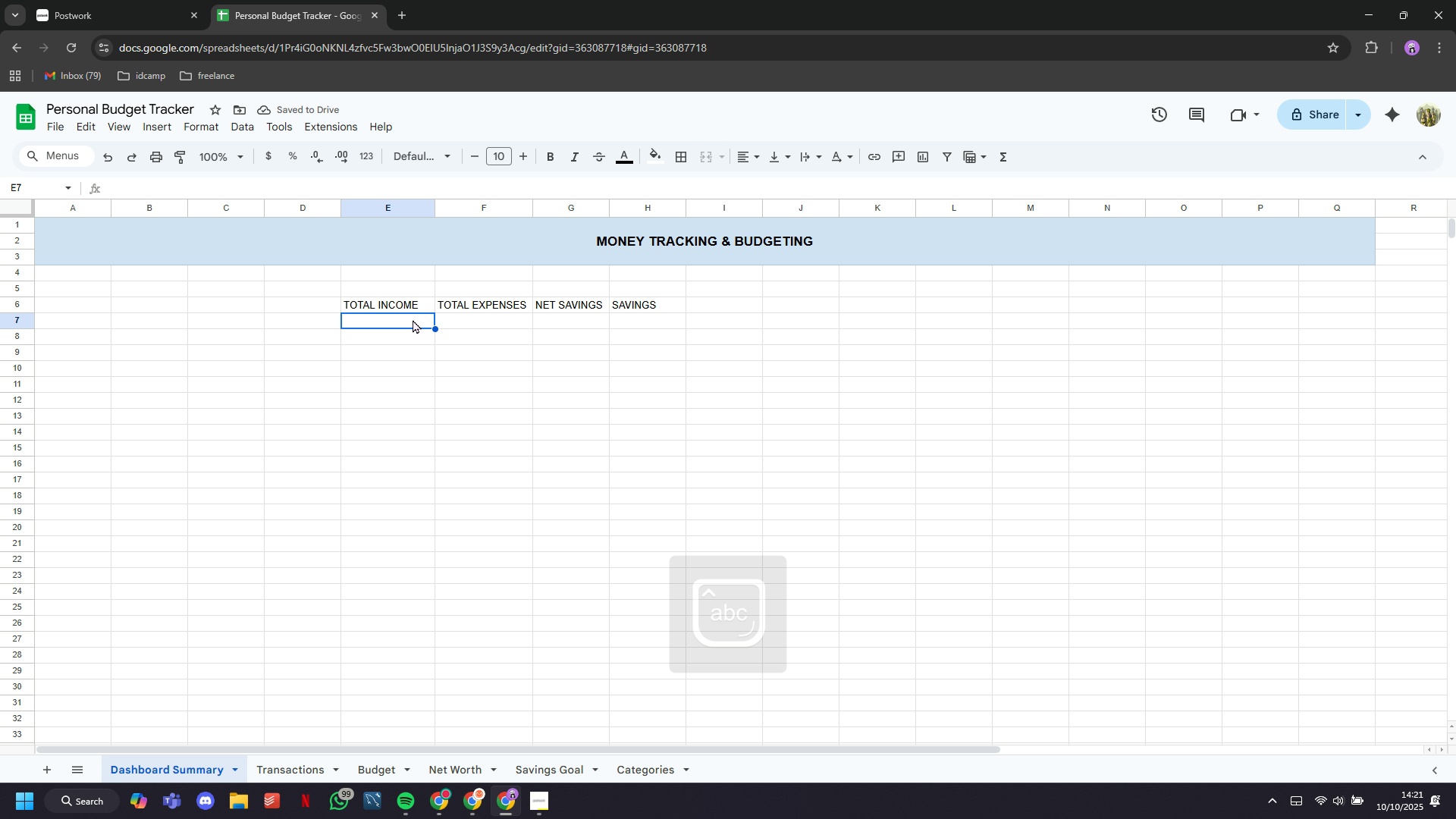 
type(=SUM9Transactions!)
 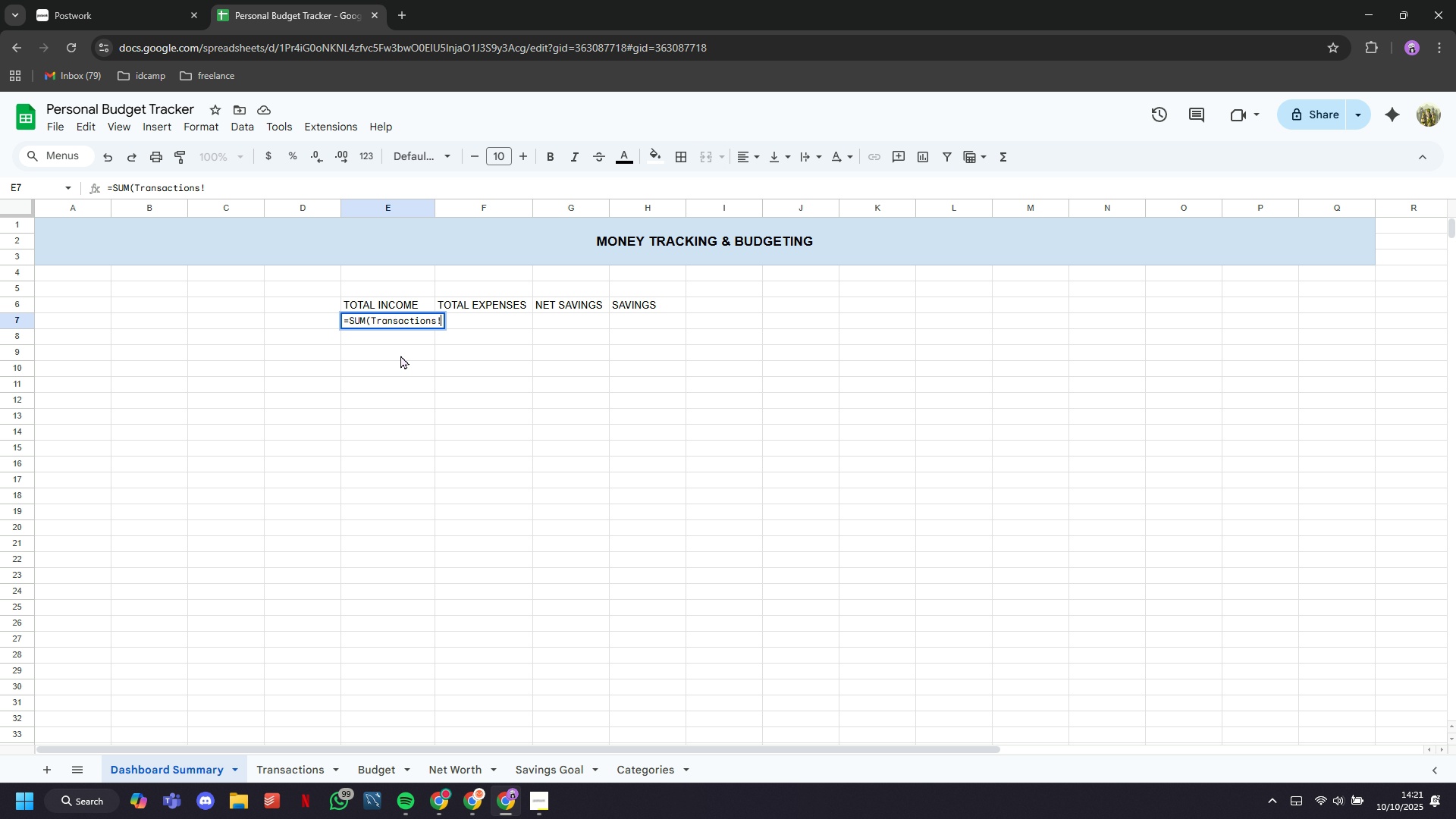 
left_click([283, 780])
 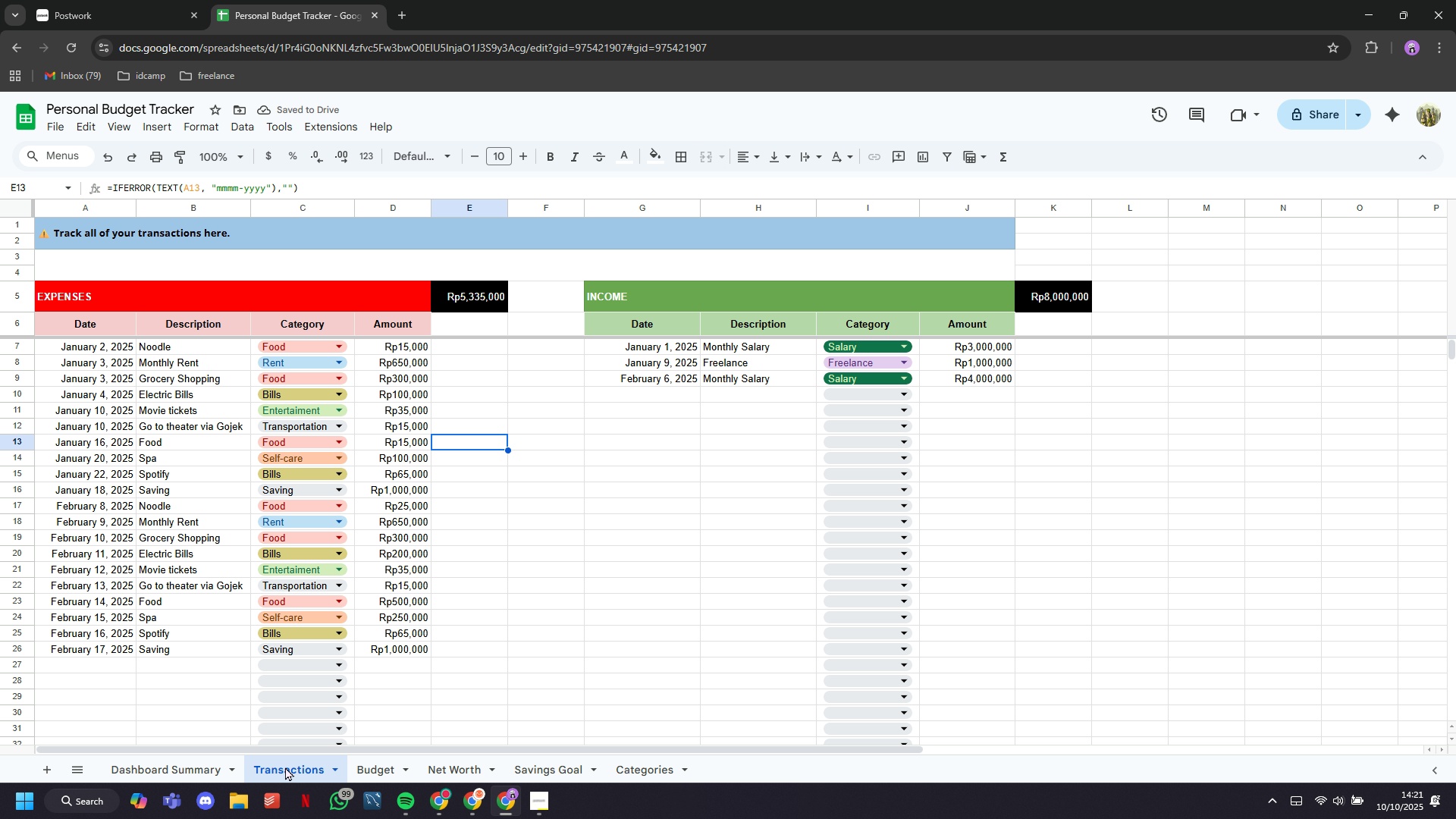 
left_click([206, 762])
 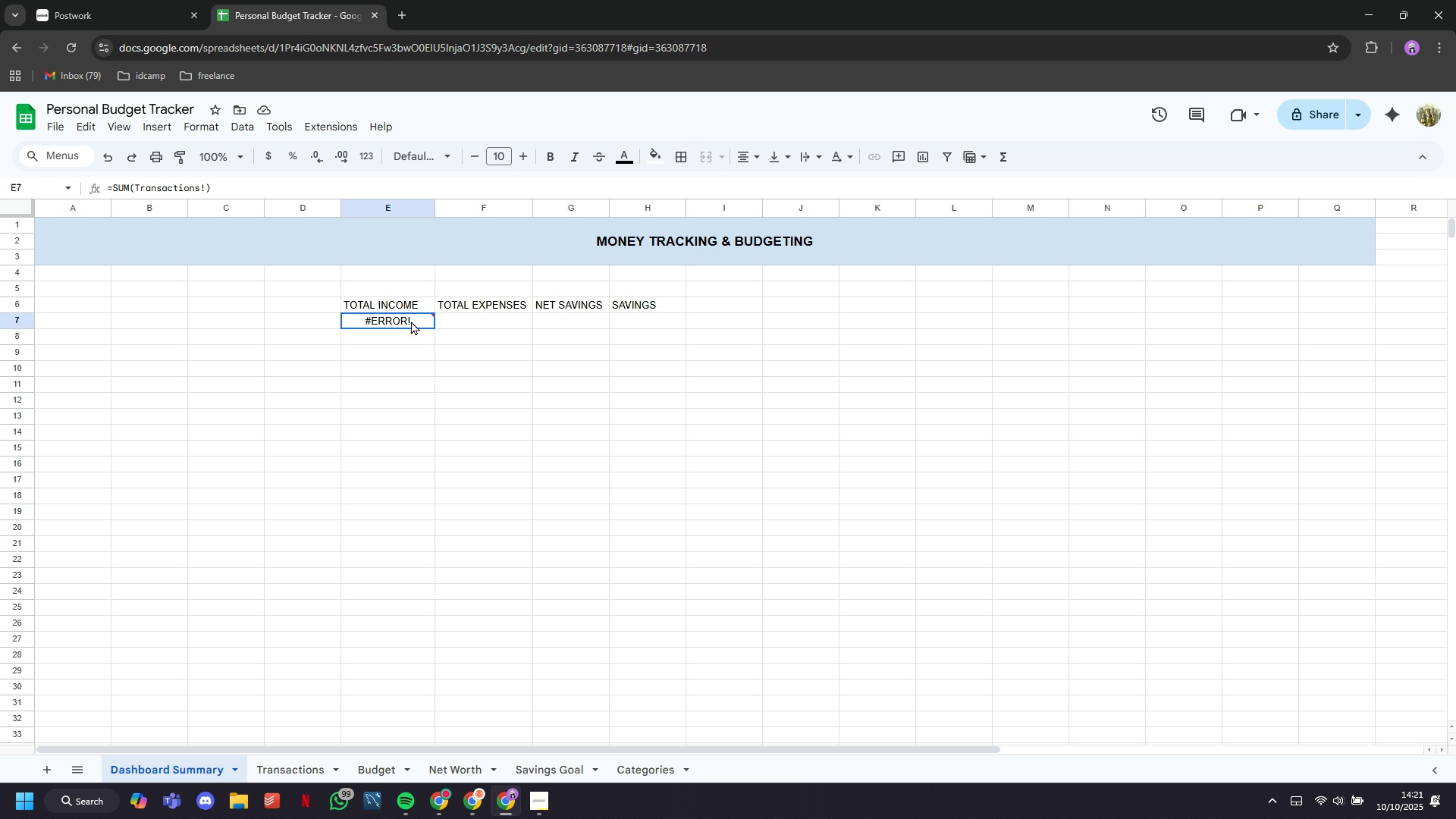 
double_click([411, 321])
 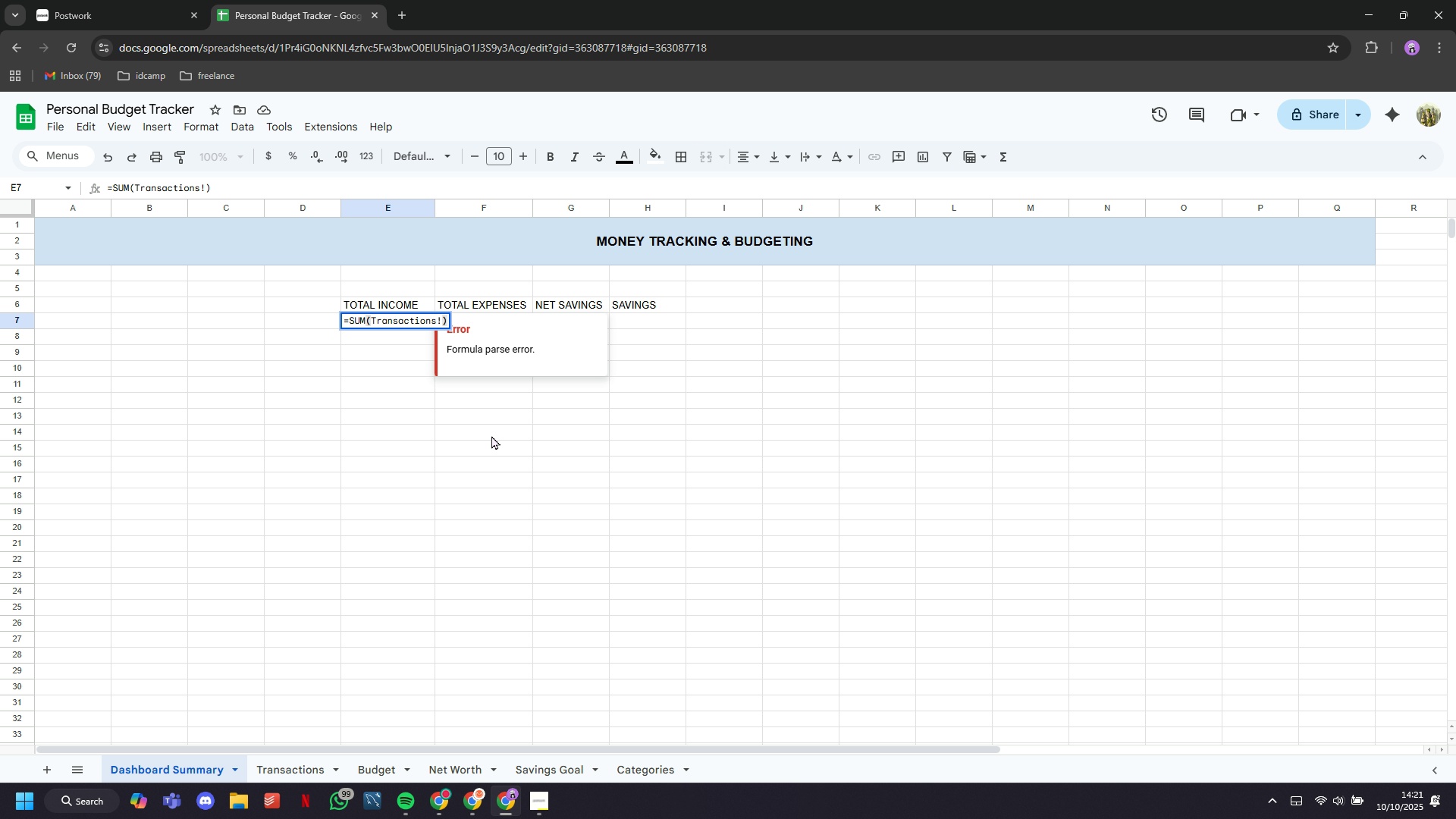 
type(D:D))
 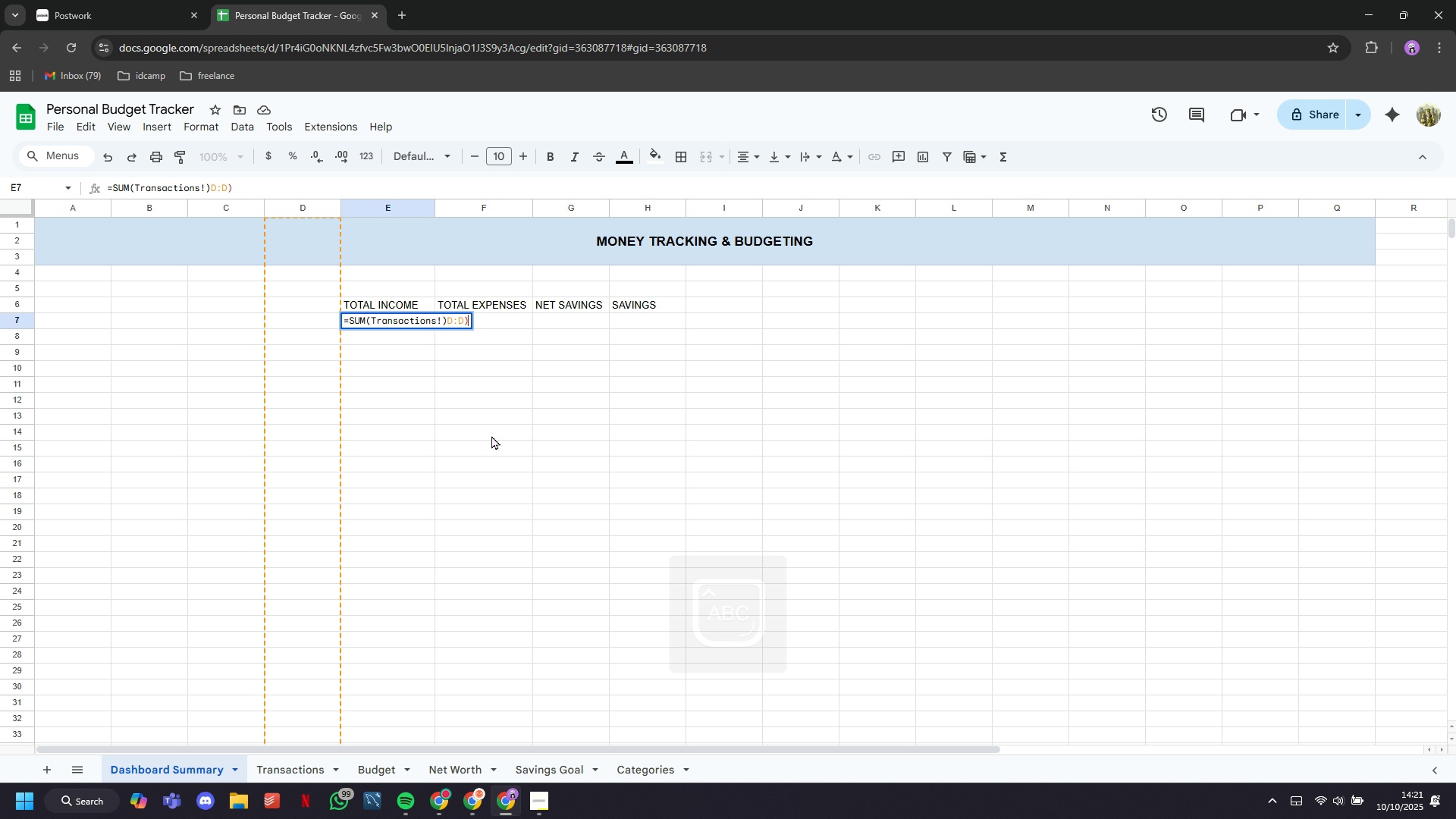 
key(ArrowLeft)
 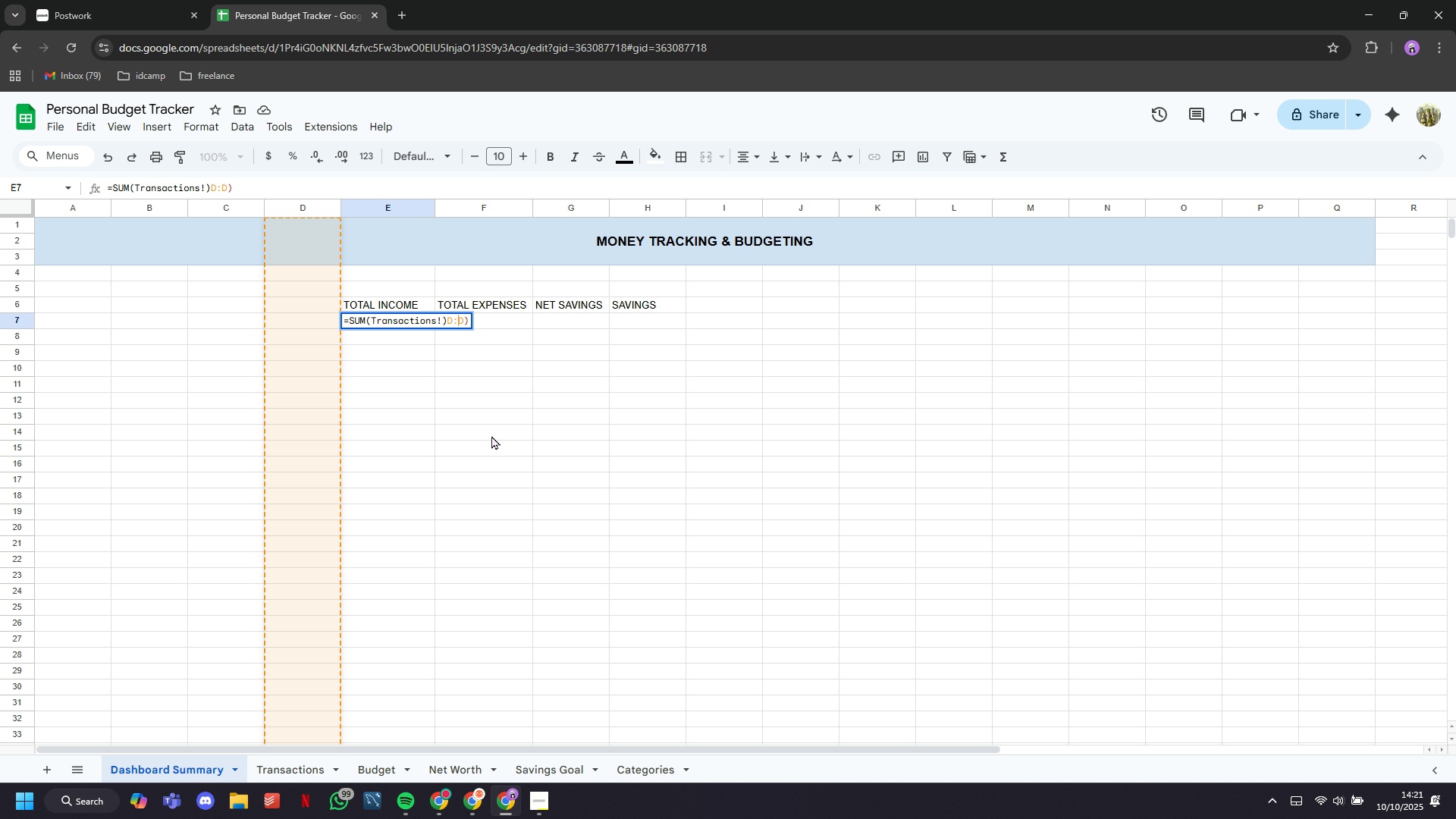 
key(ArrowLeft)
 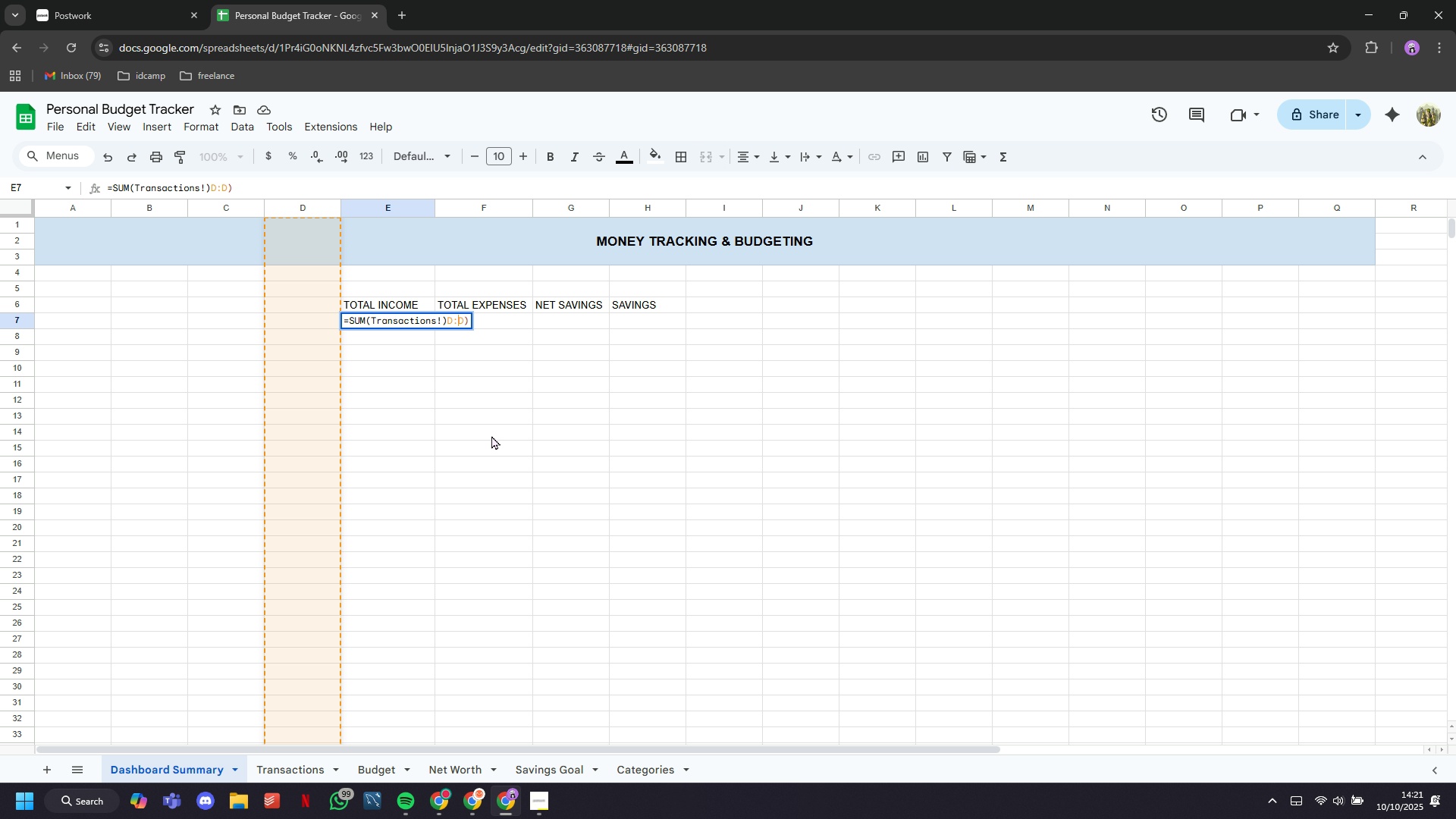 
key(ArrowLeft)
 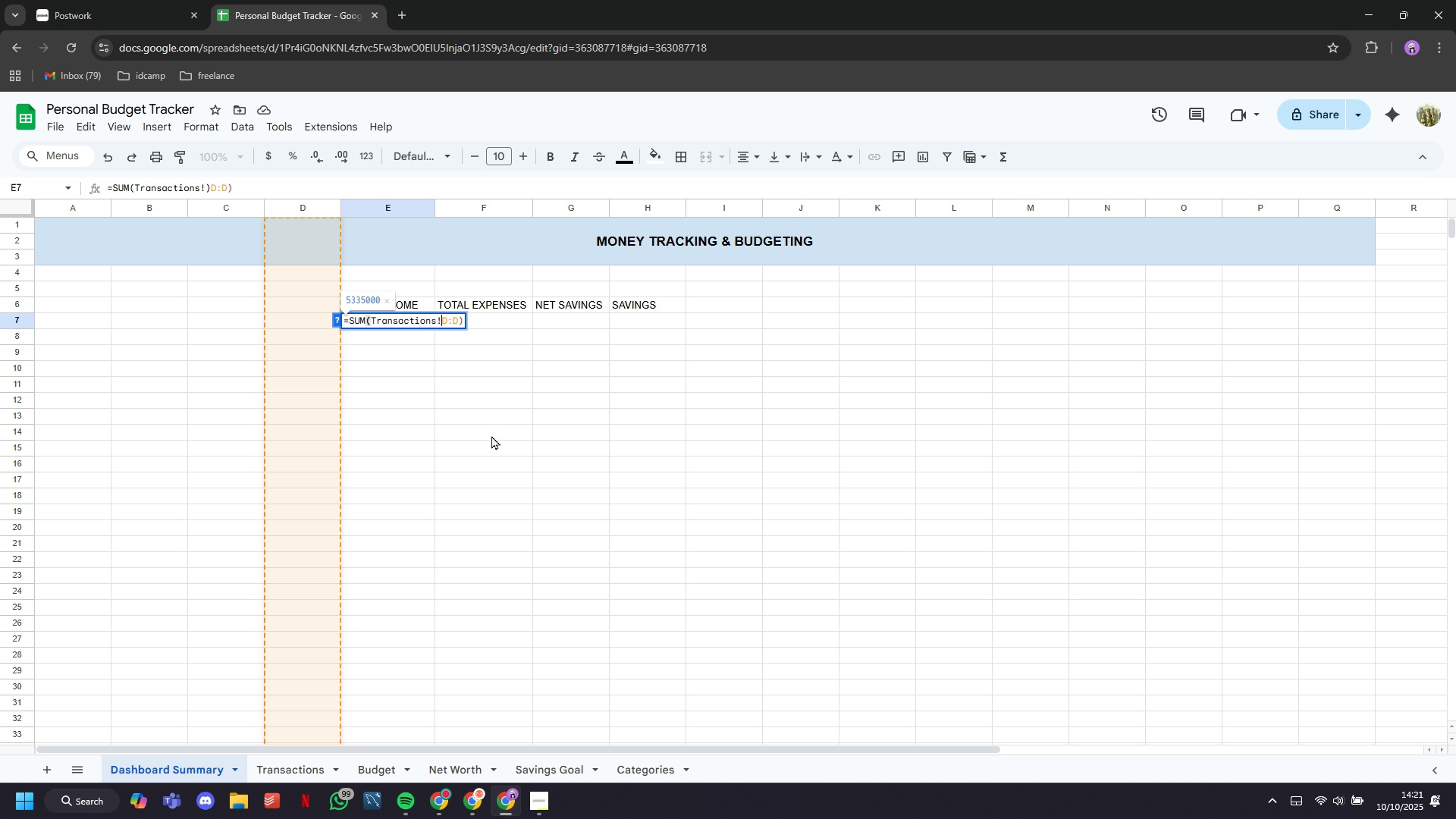 
key(ArrowLeft)
 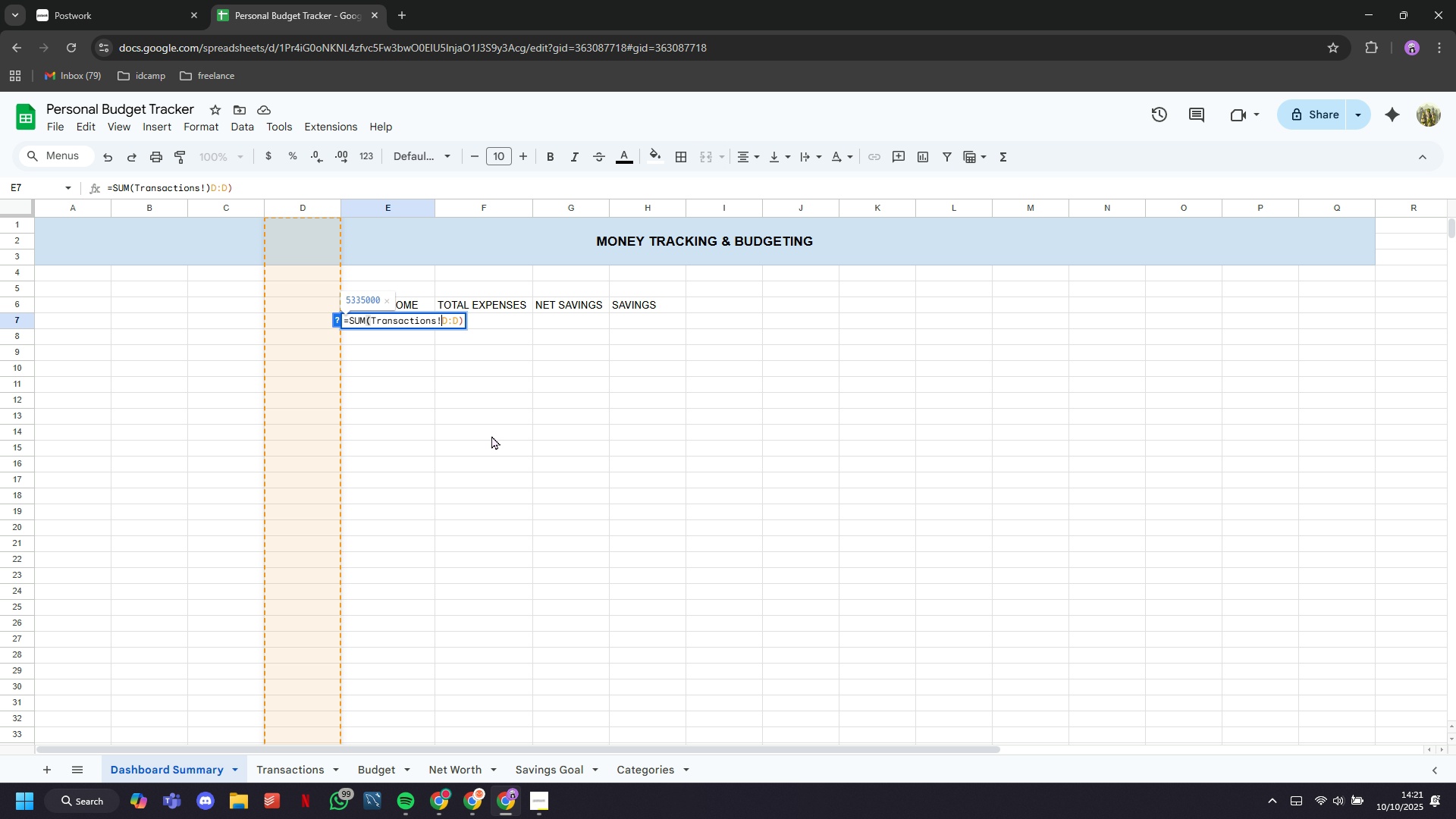 
key(Backspace)
 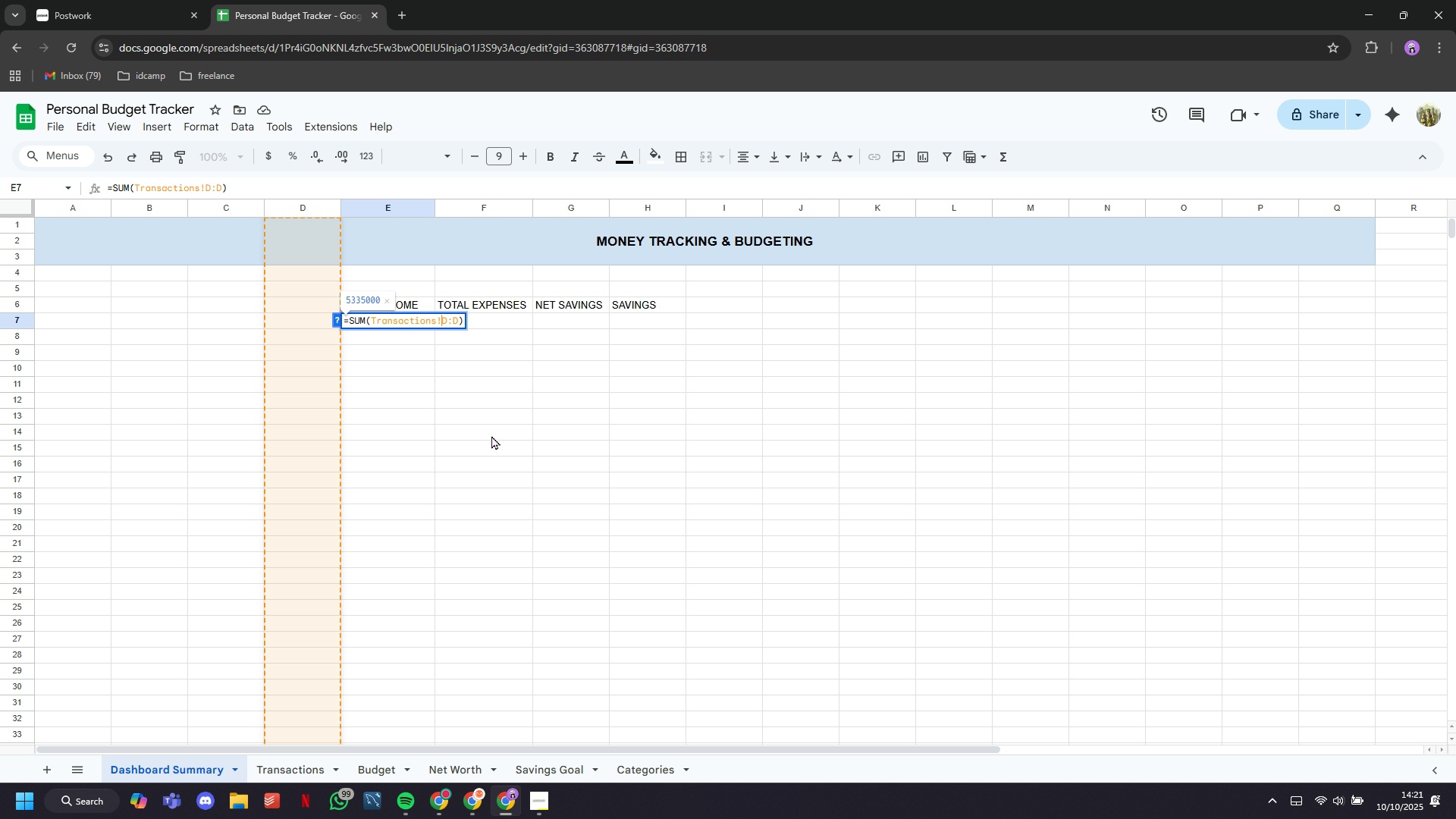 
key(ArrowRight)
 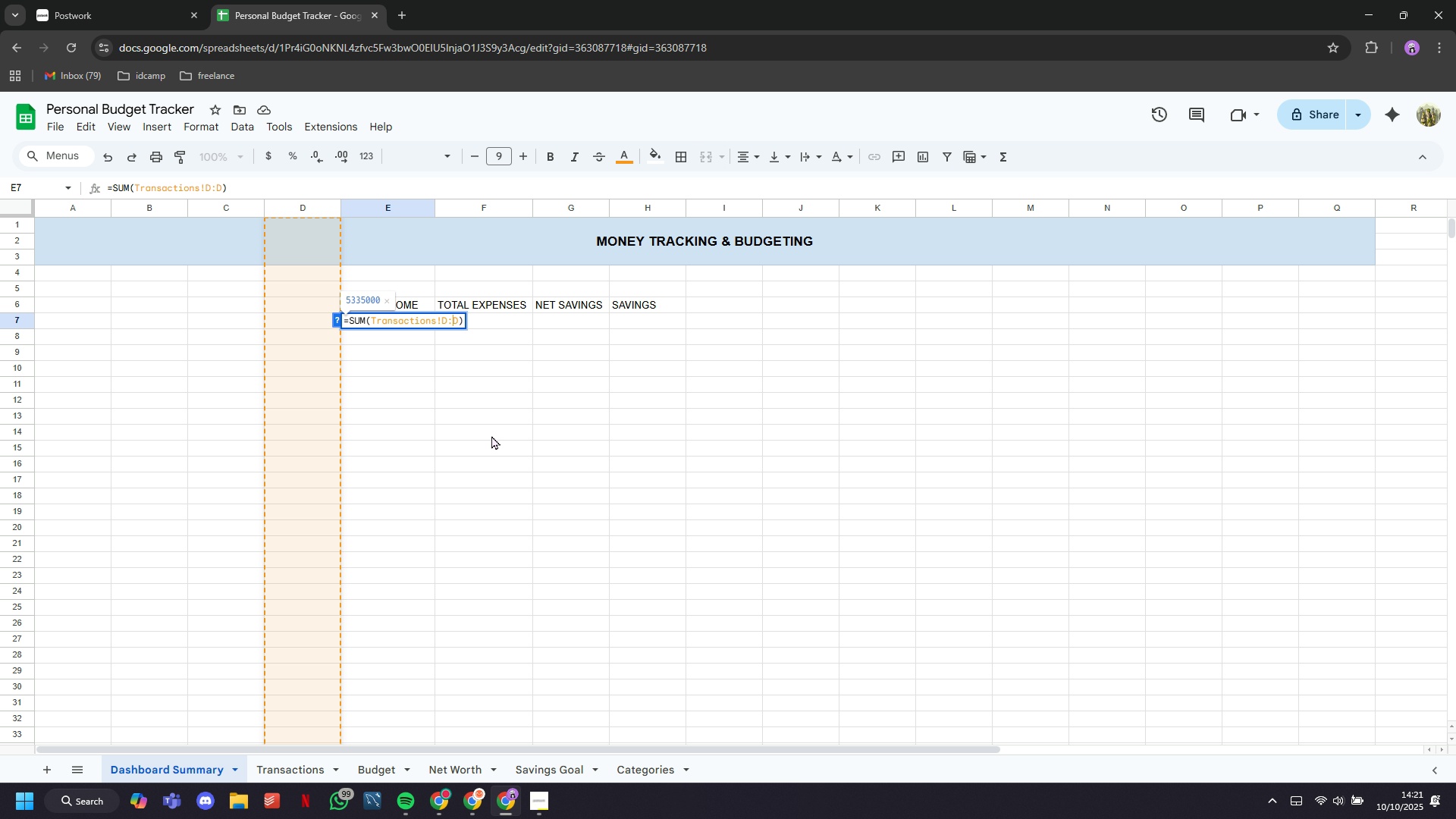 
key(ArrowRight)
 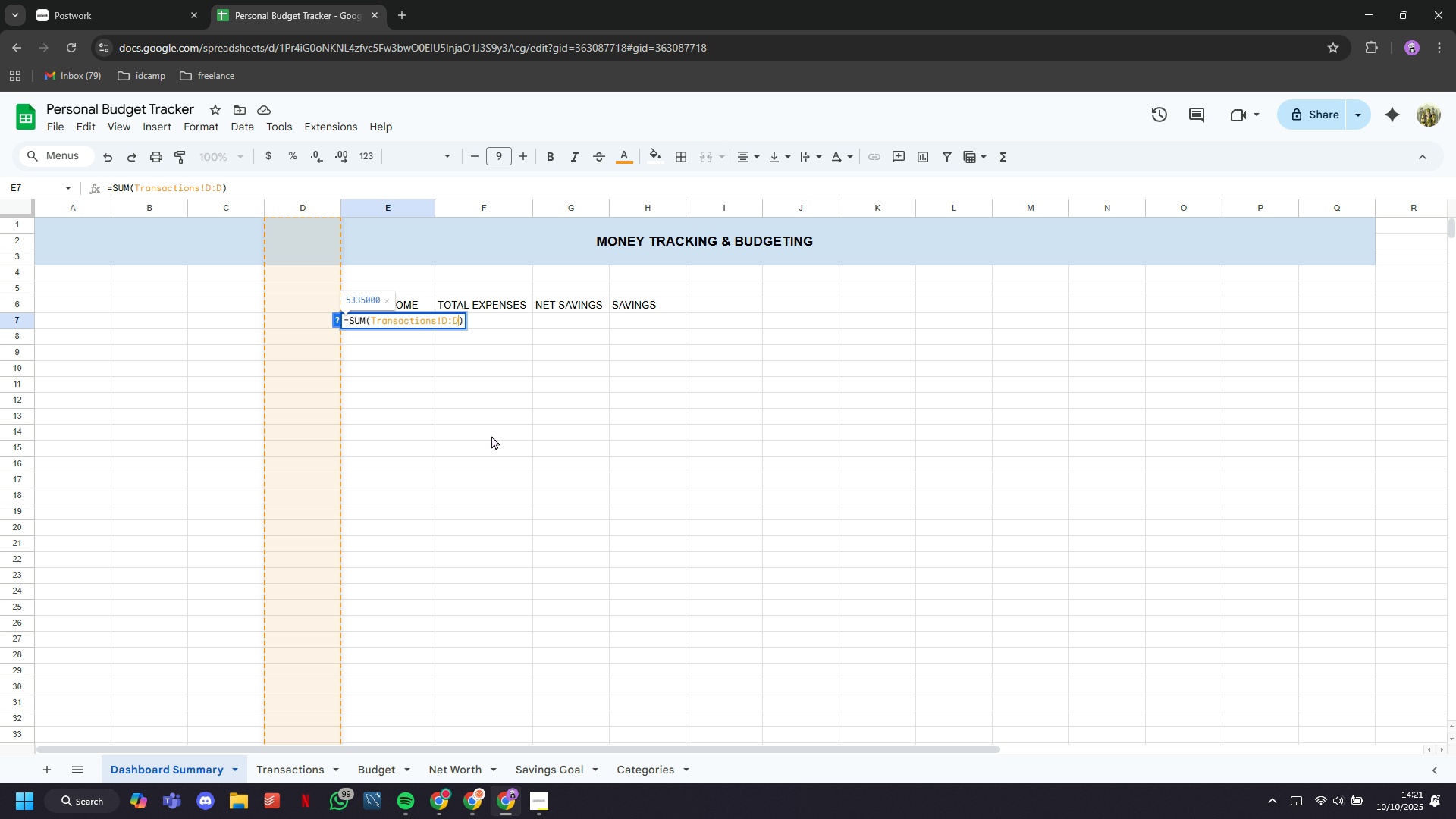 
key(ArrowRight)
 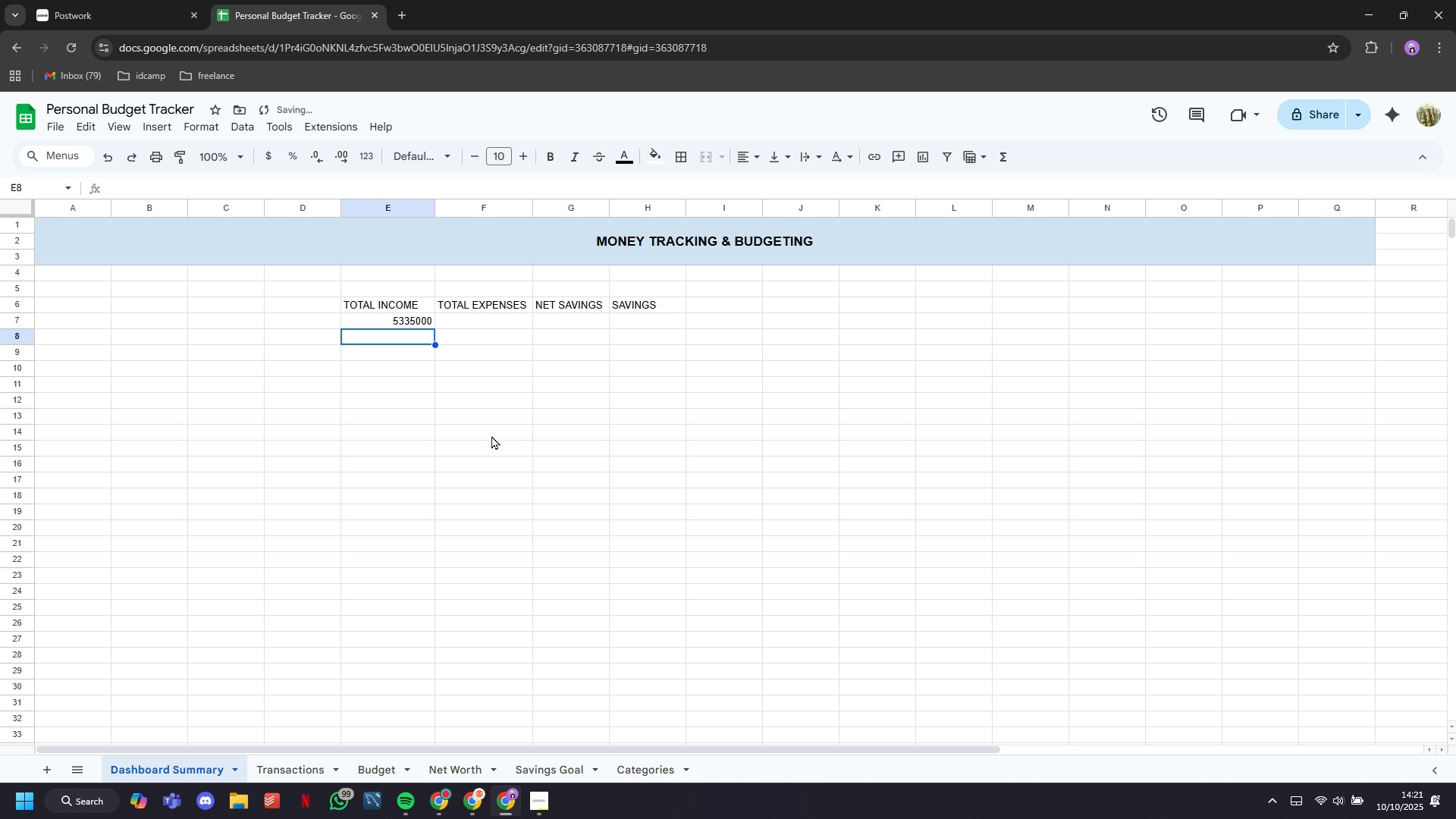 
key(Enter)
 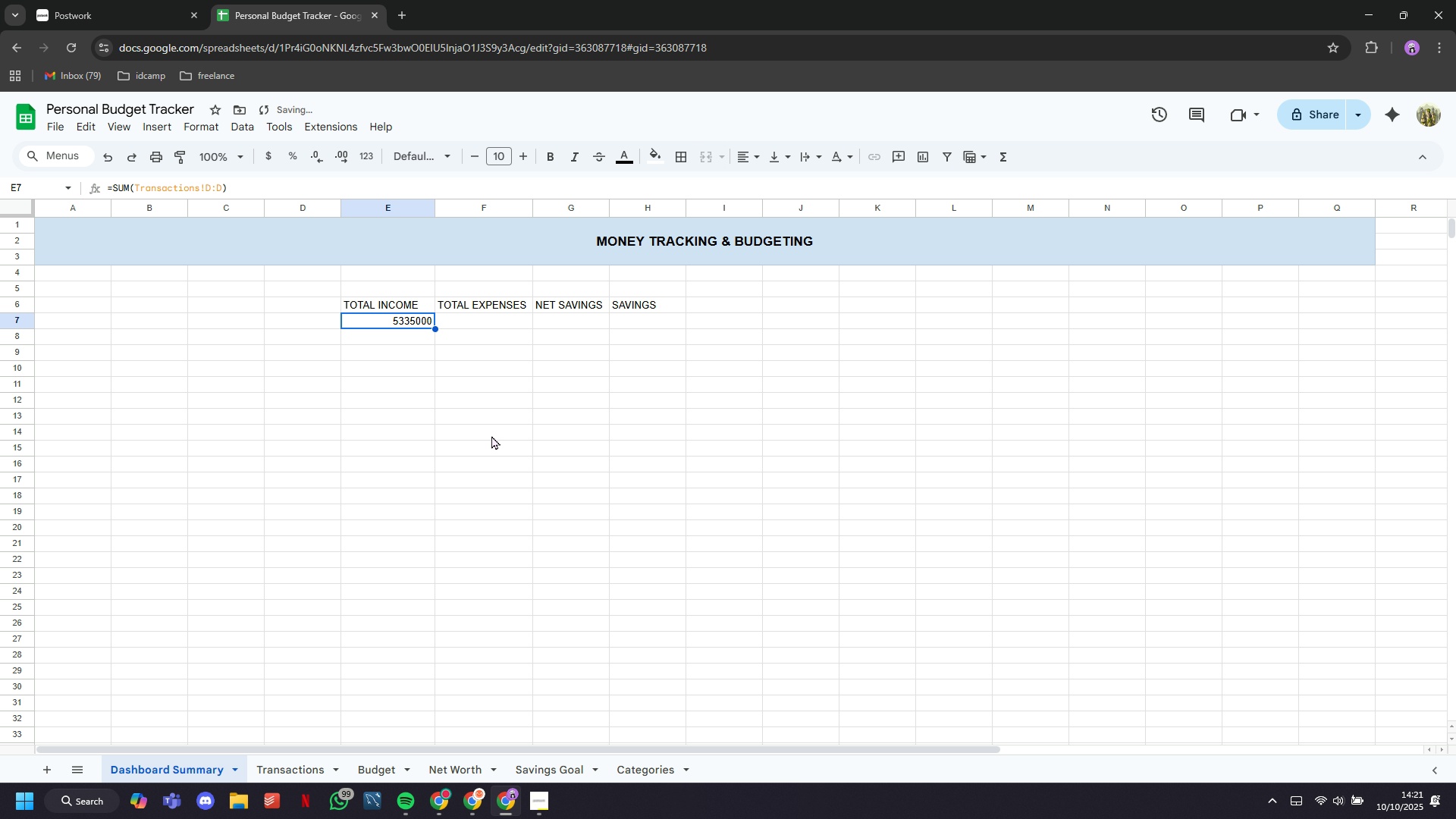 
key(ArrowUp)
 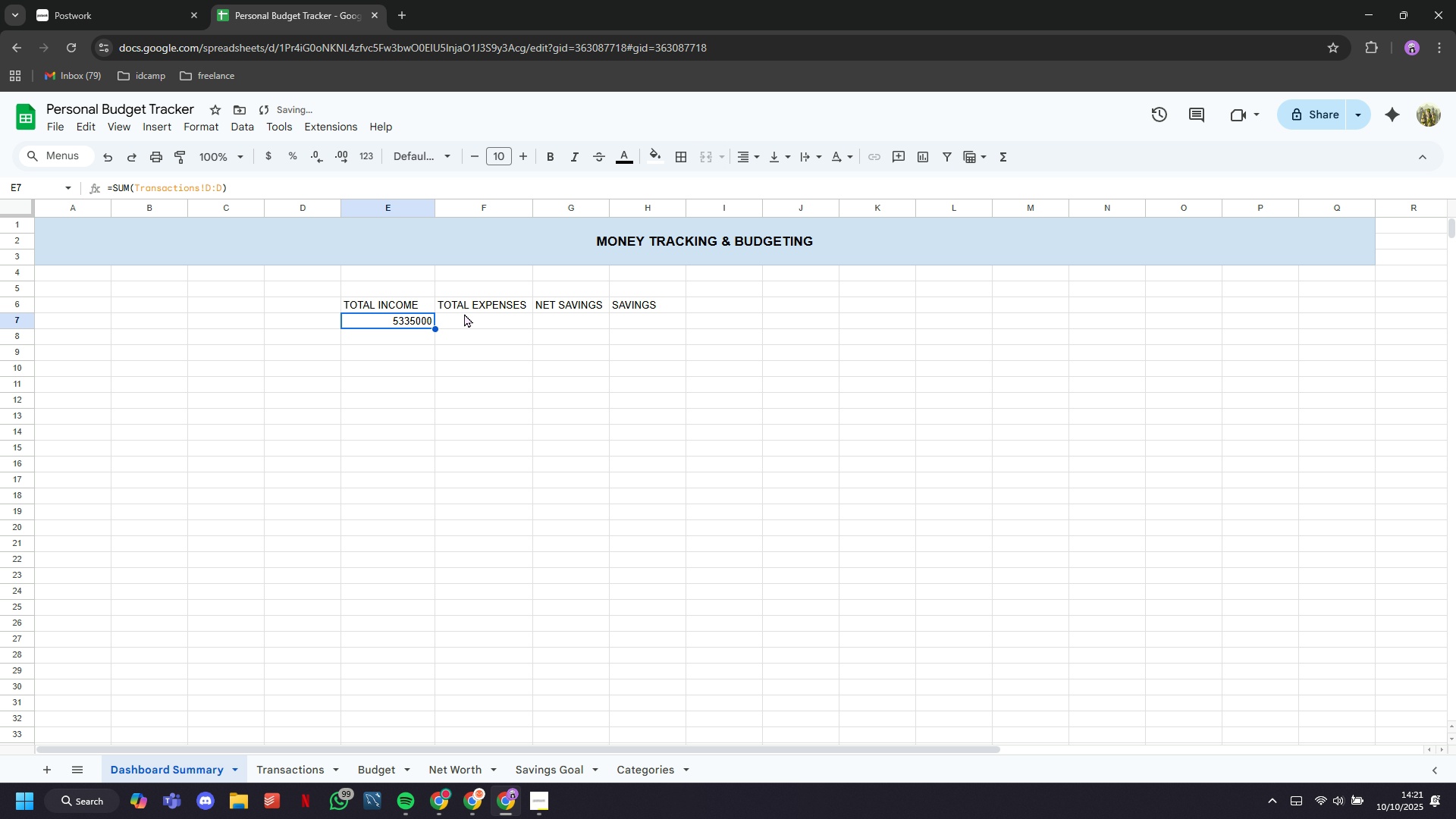 
left_click([484, 321])
 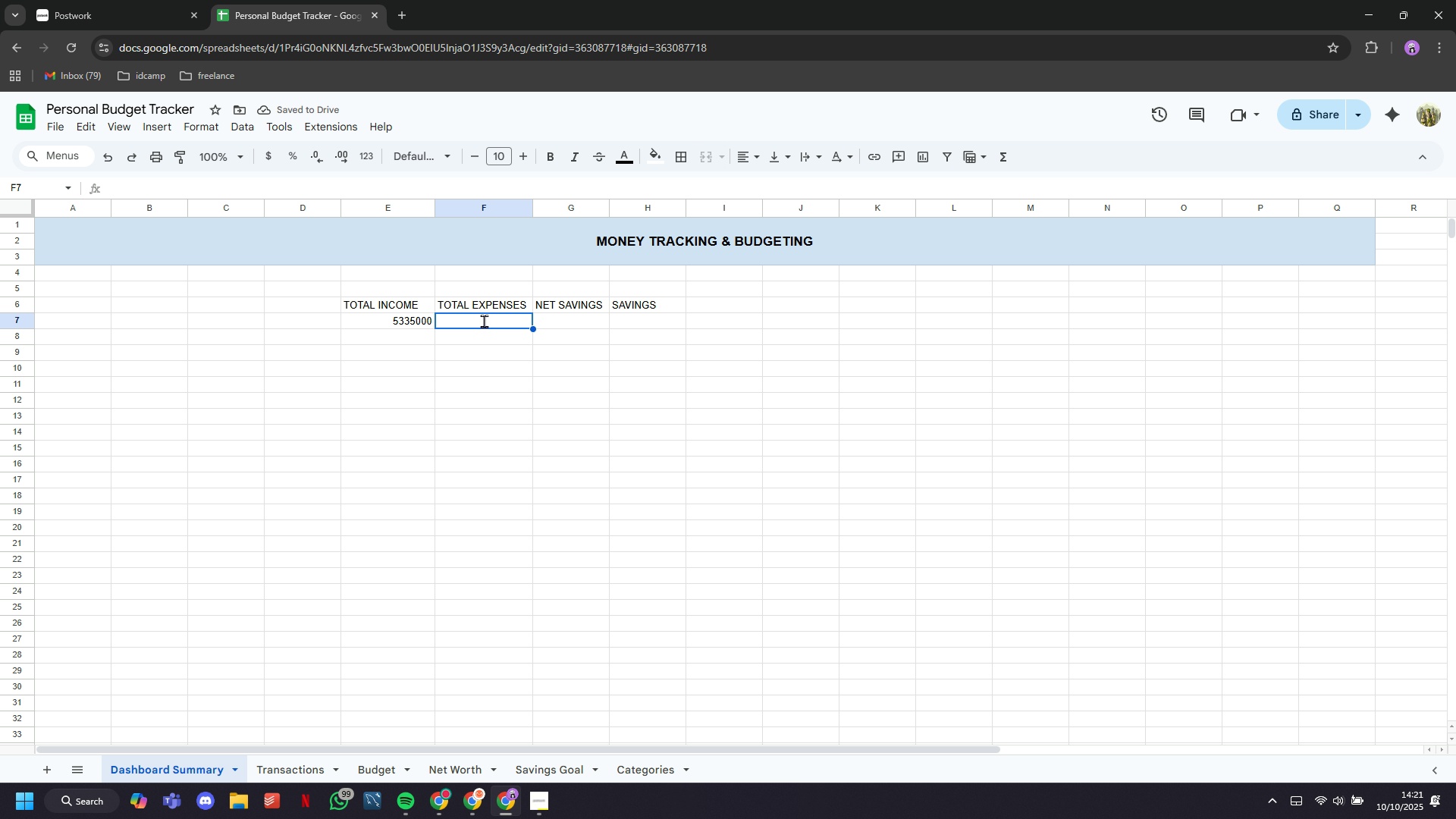 
type(=SUM9Transactiions1J:J))
 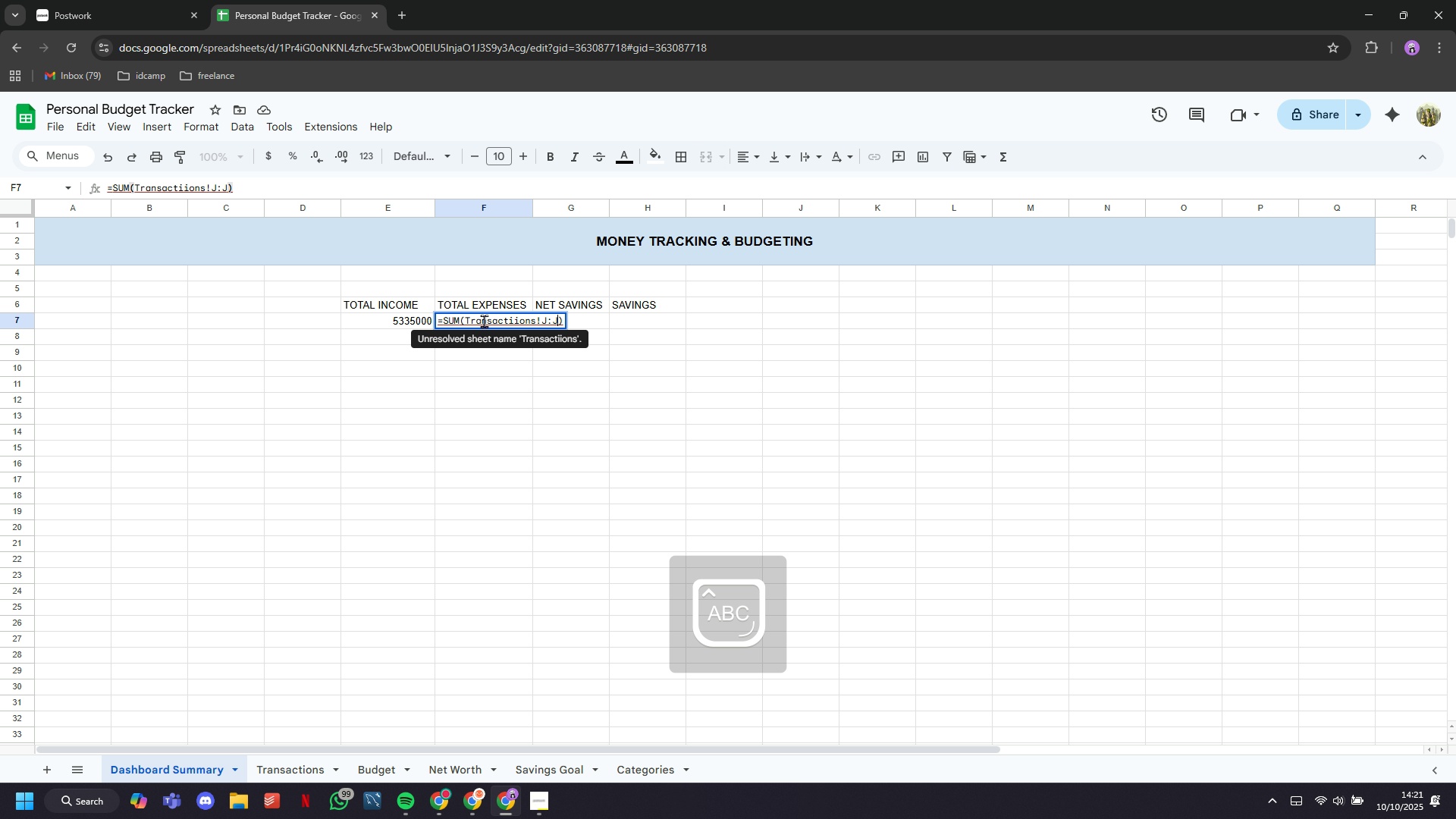 
hold_key(key=ArrowLeft, duration=0.59)
 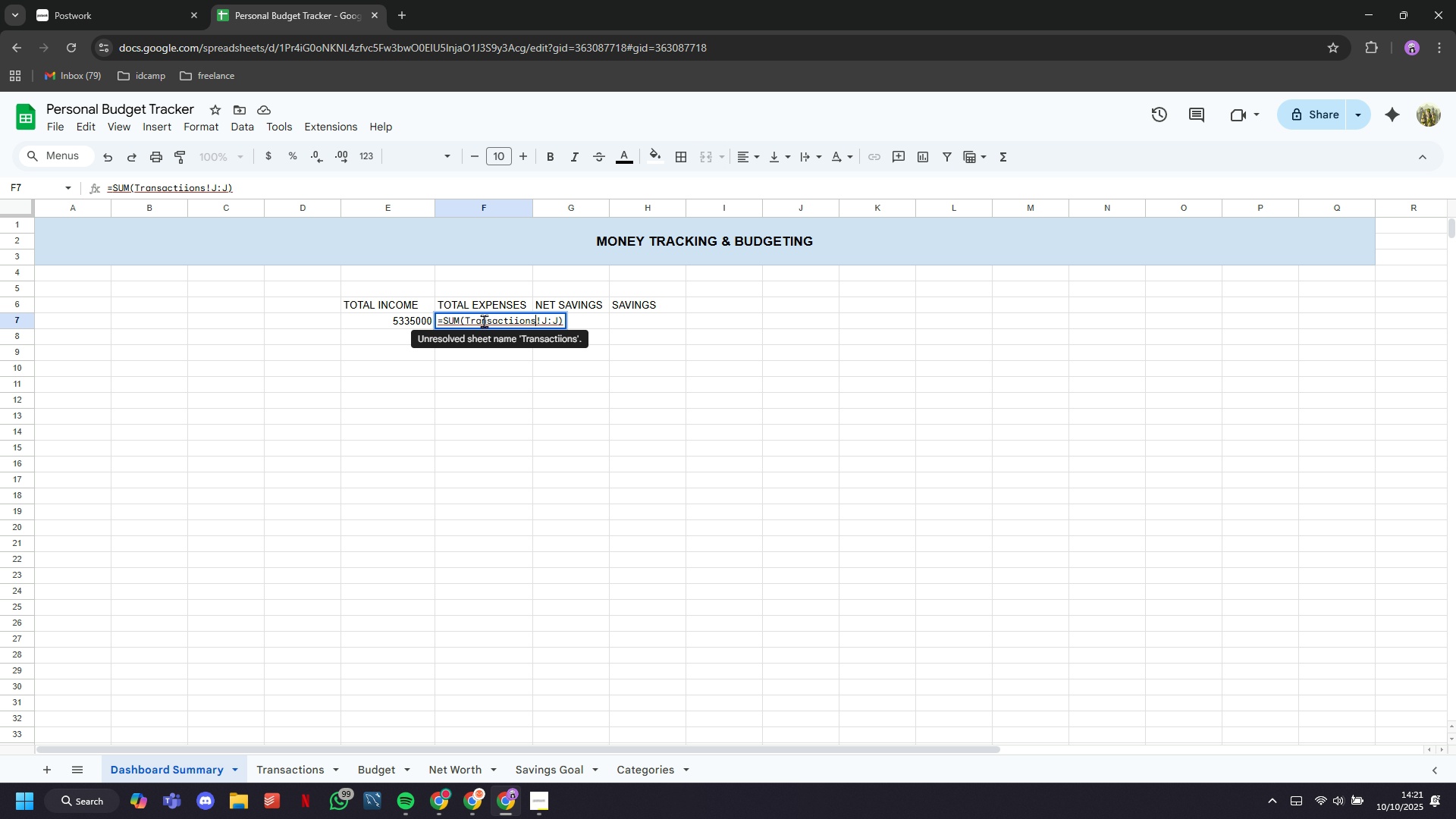 
key(ArrowLeft)
 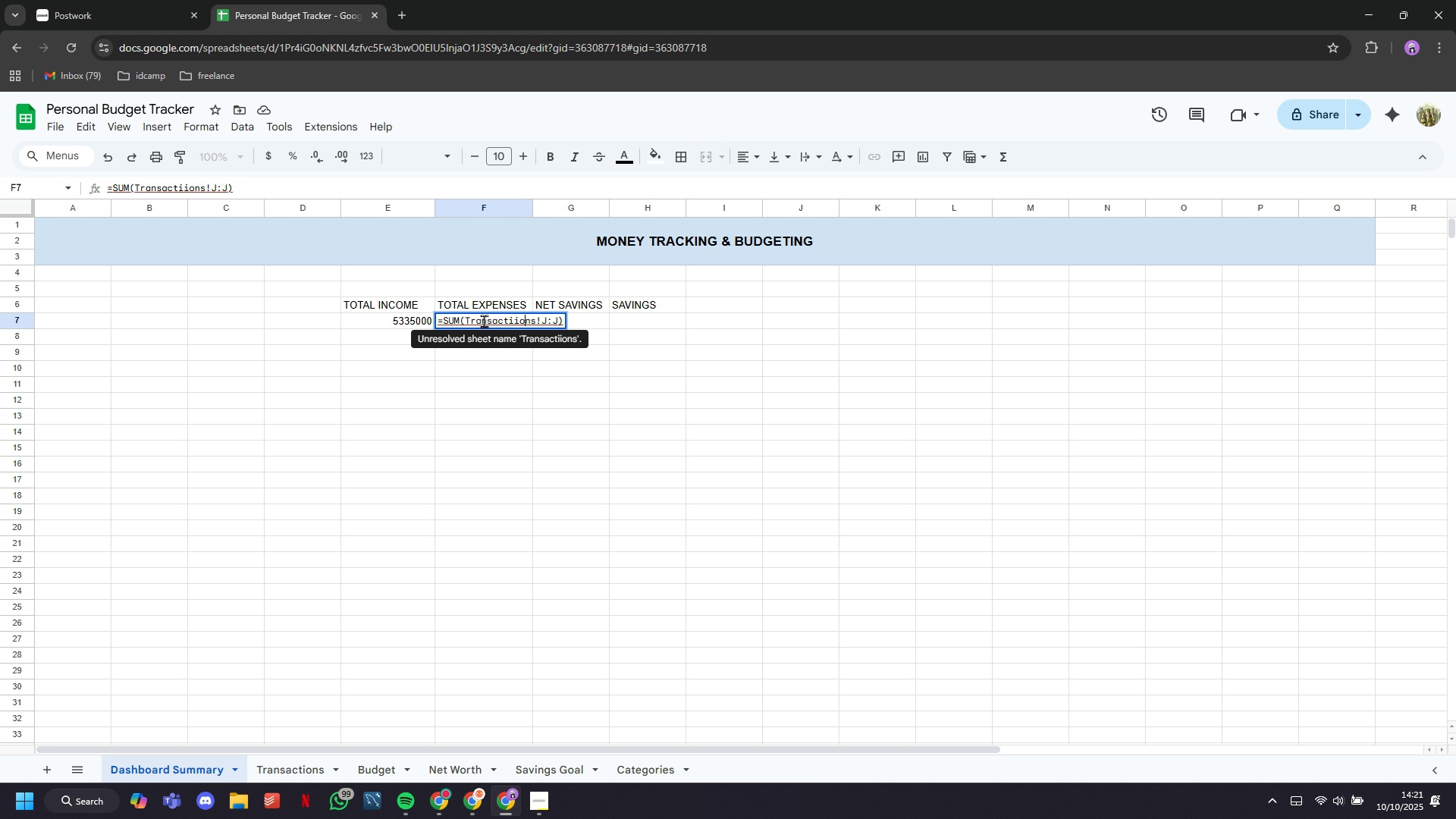 
key(ArrowLeft)
 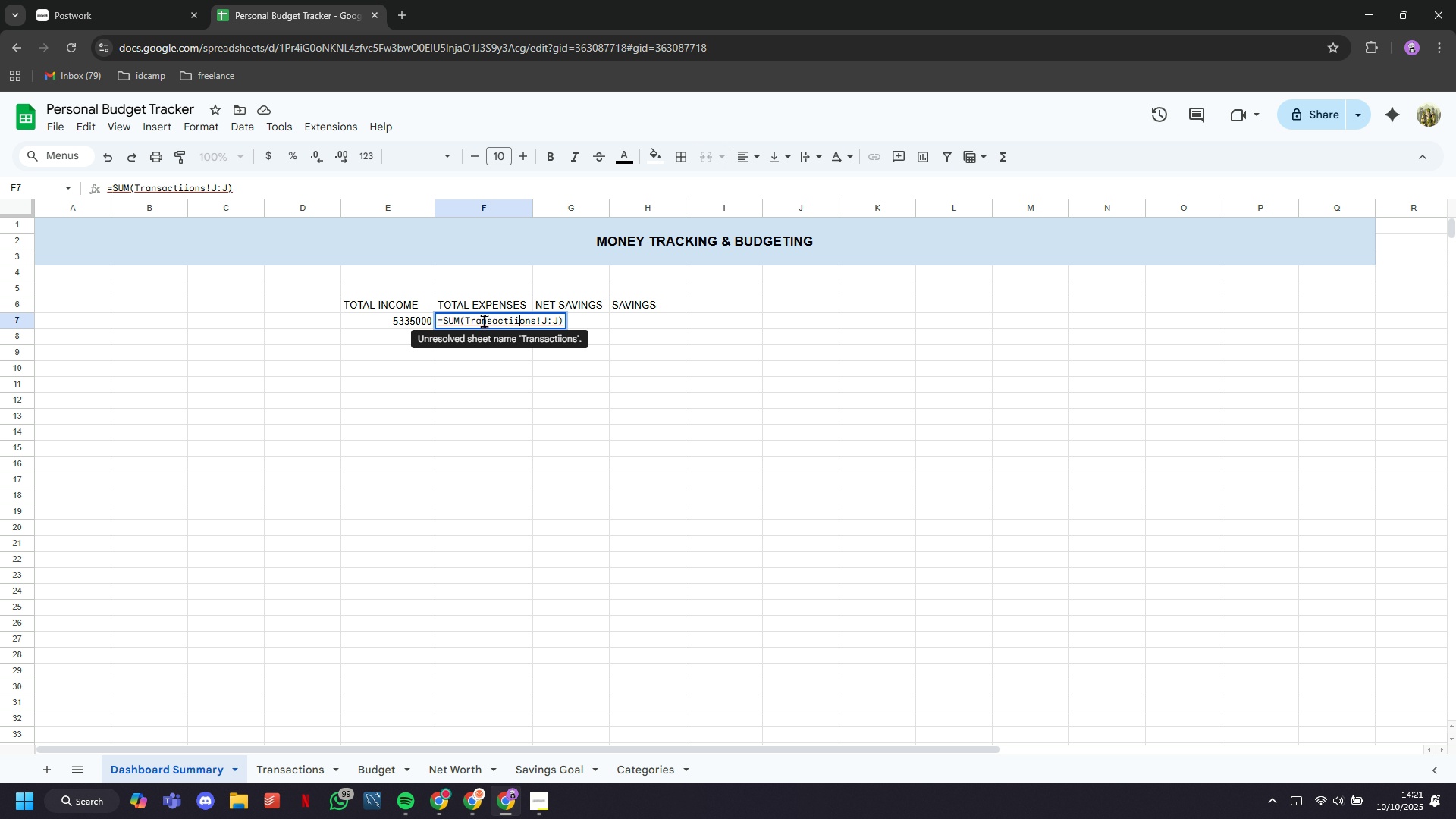 
key(ArrowLeft)
 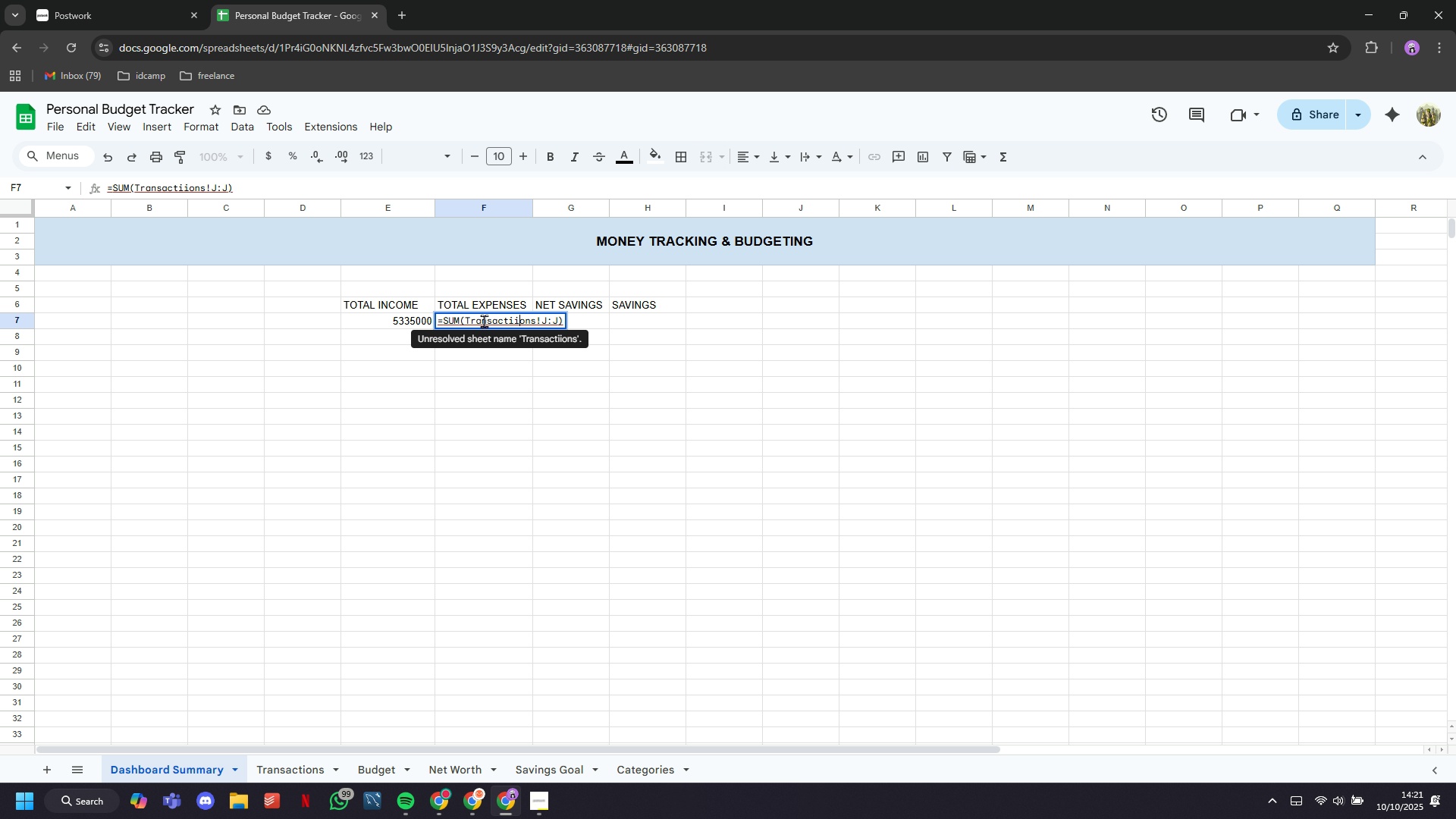 
key(Backspace)
 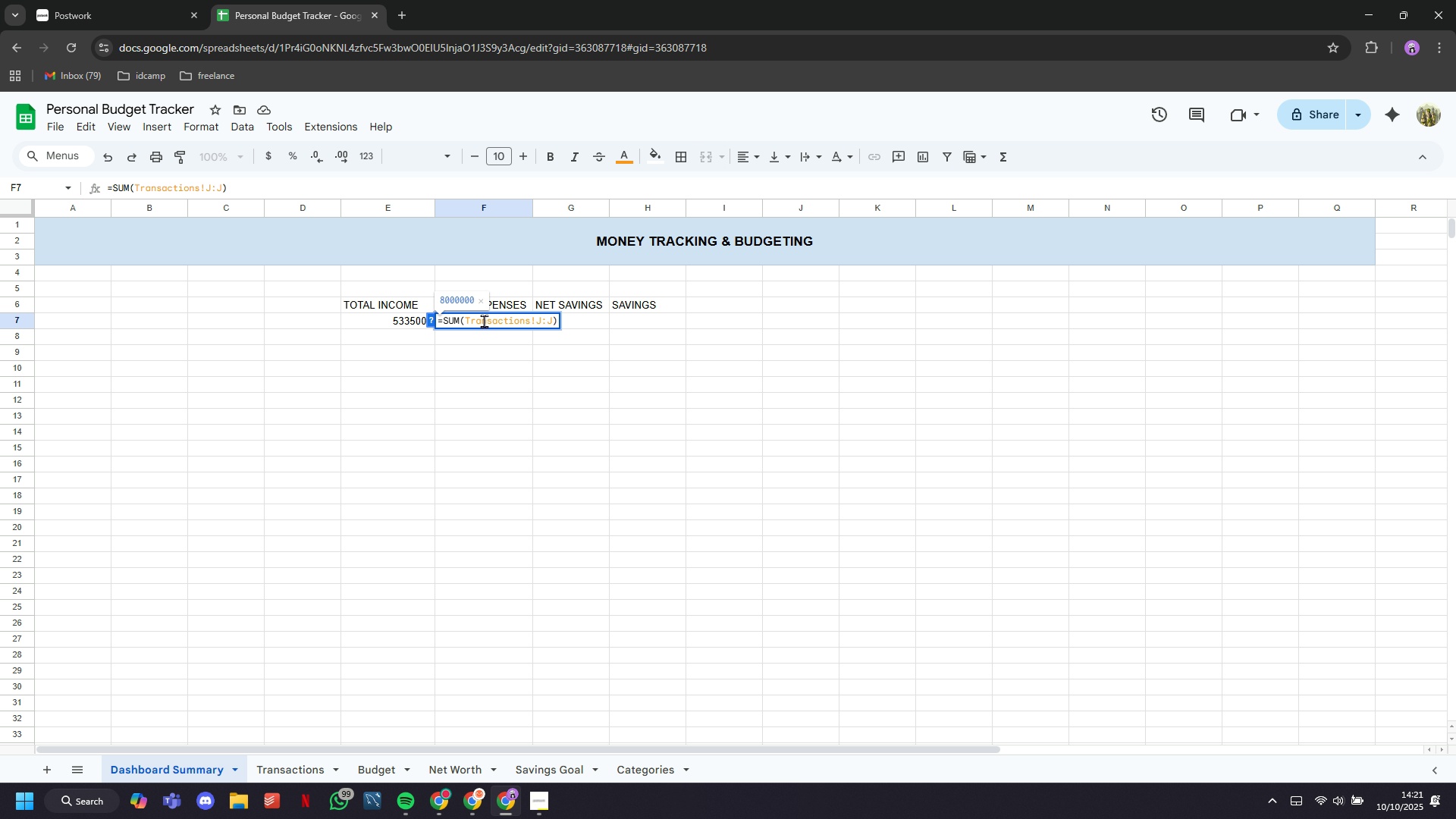 
key(ArrowRight)
 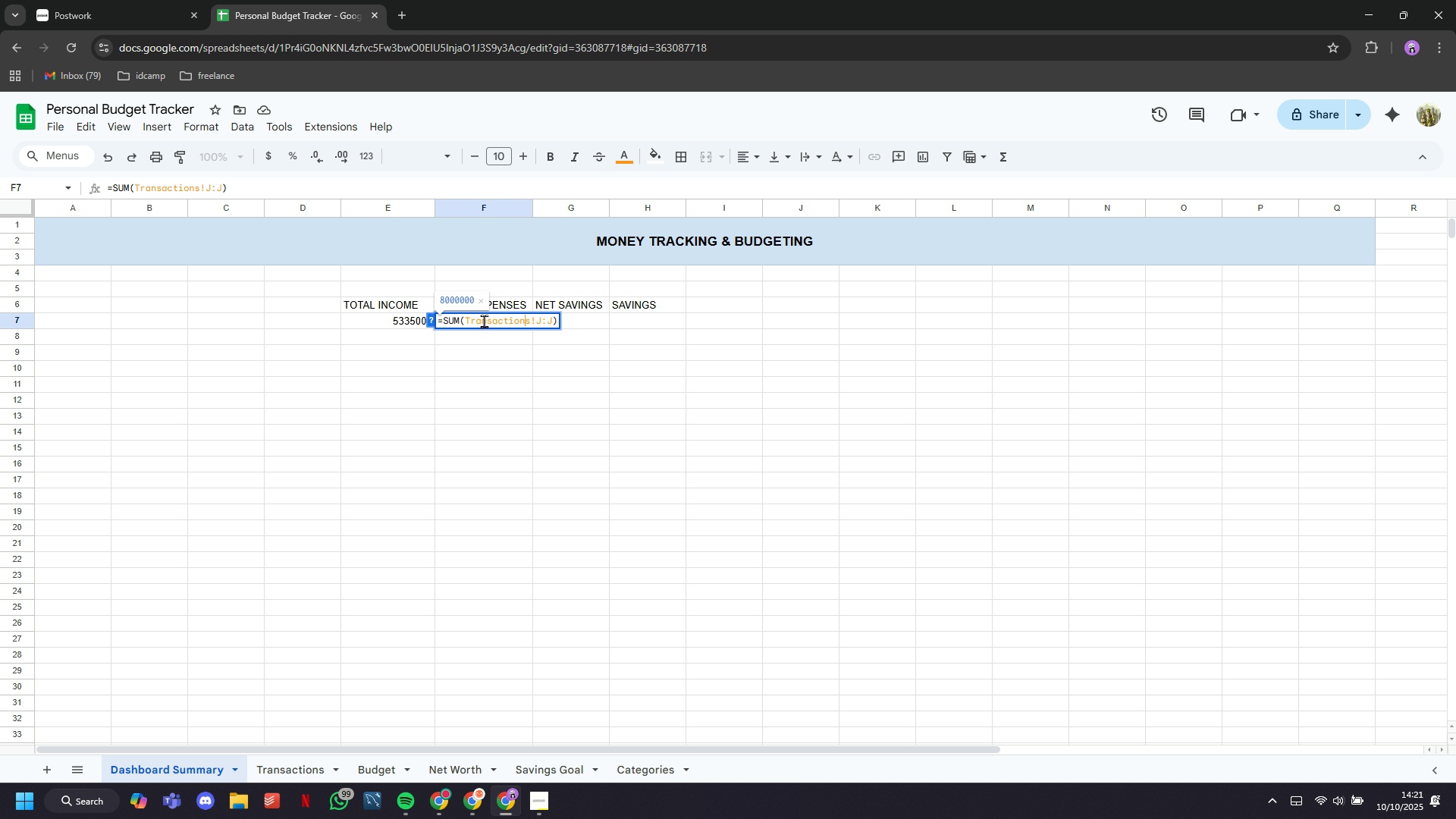 
key(ArrowRight)
 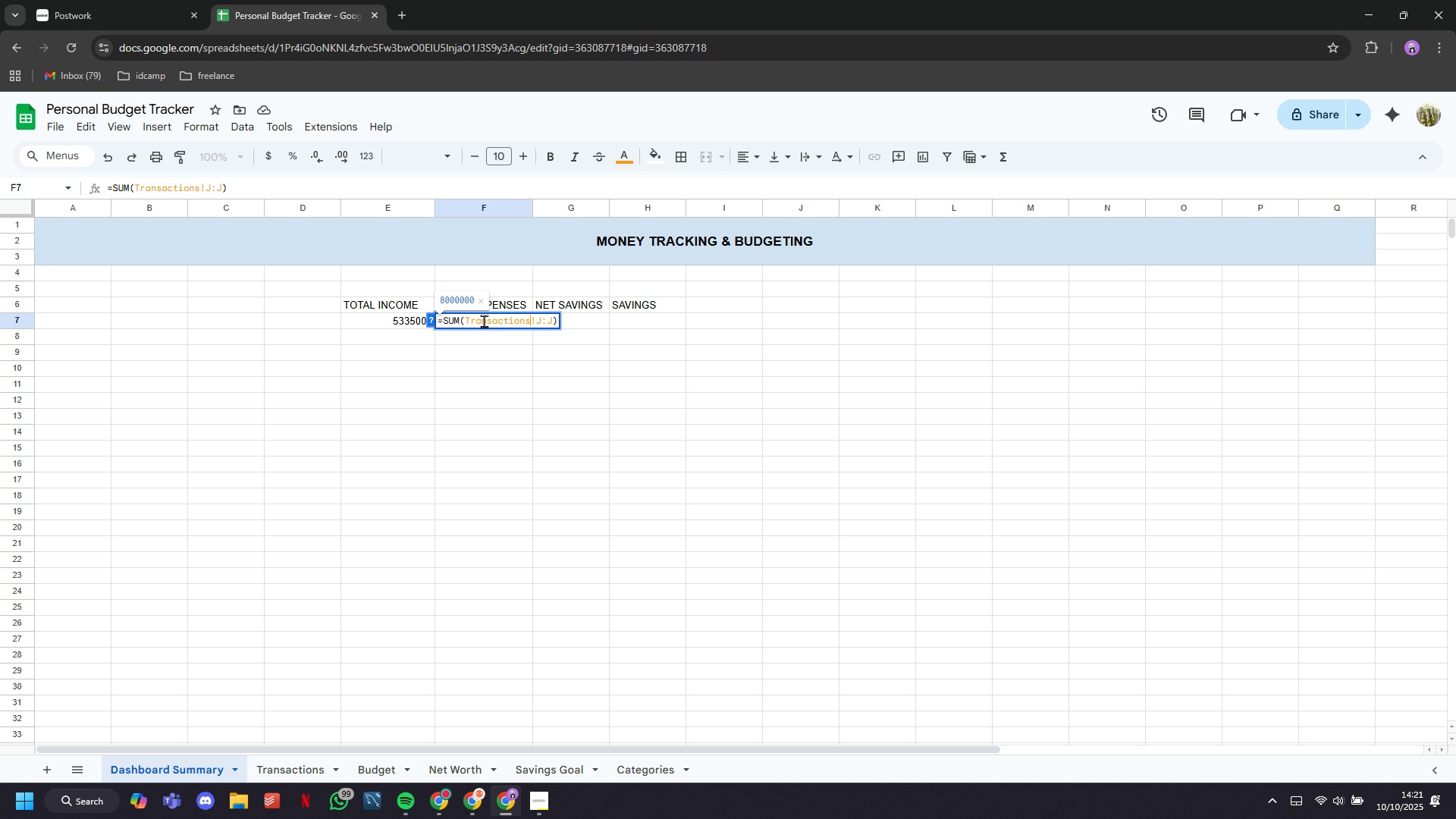 
key(ArrowRight)
 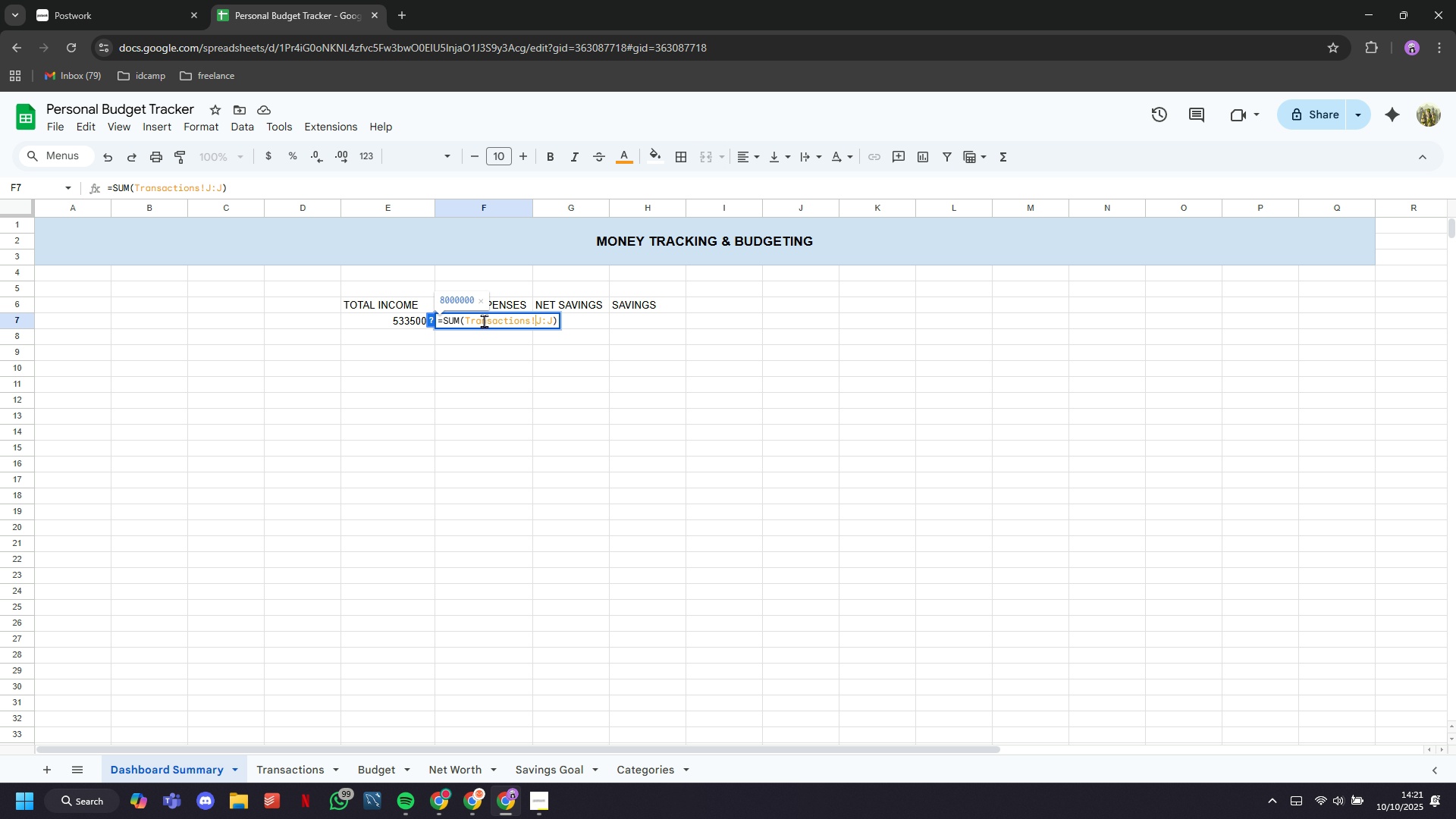 
key(ArrowRight)
 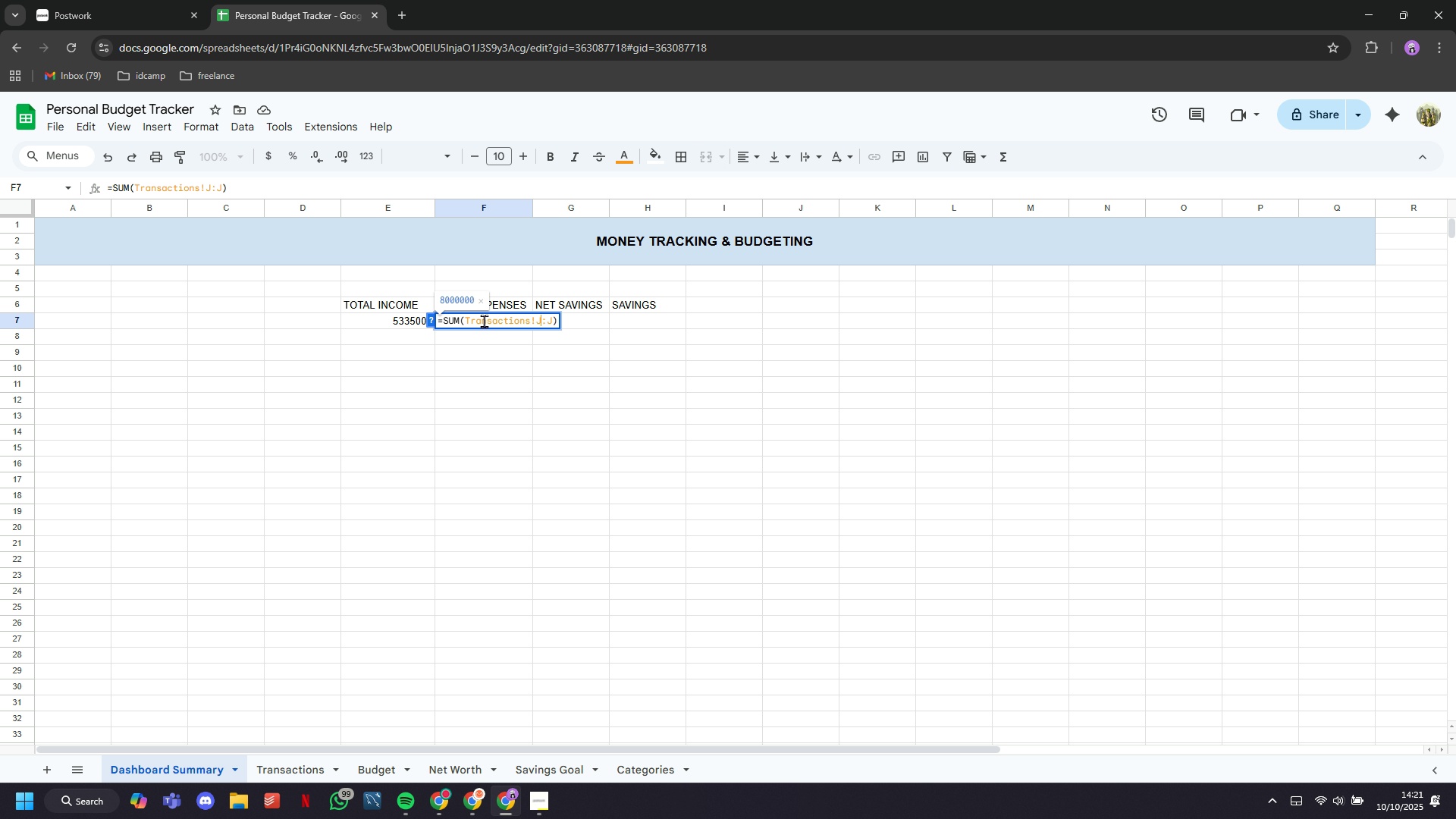 
key(ArrowRight)
 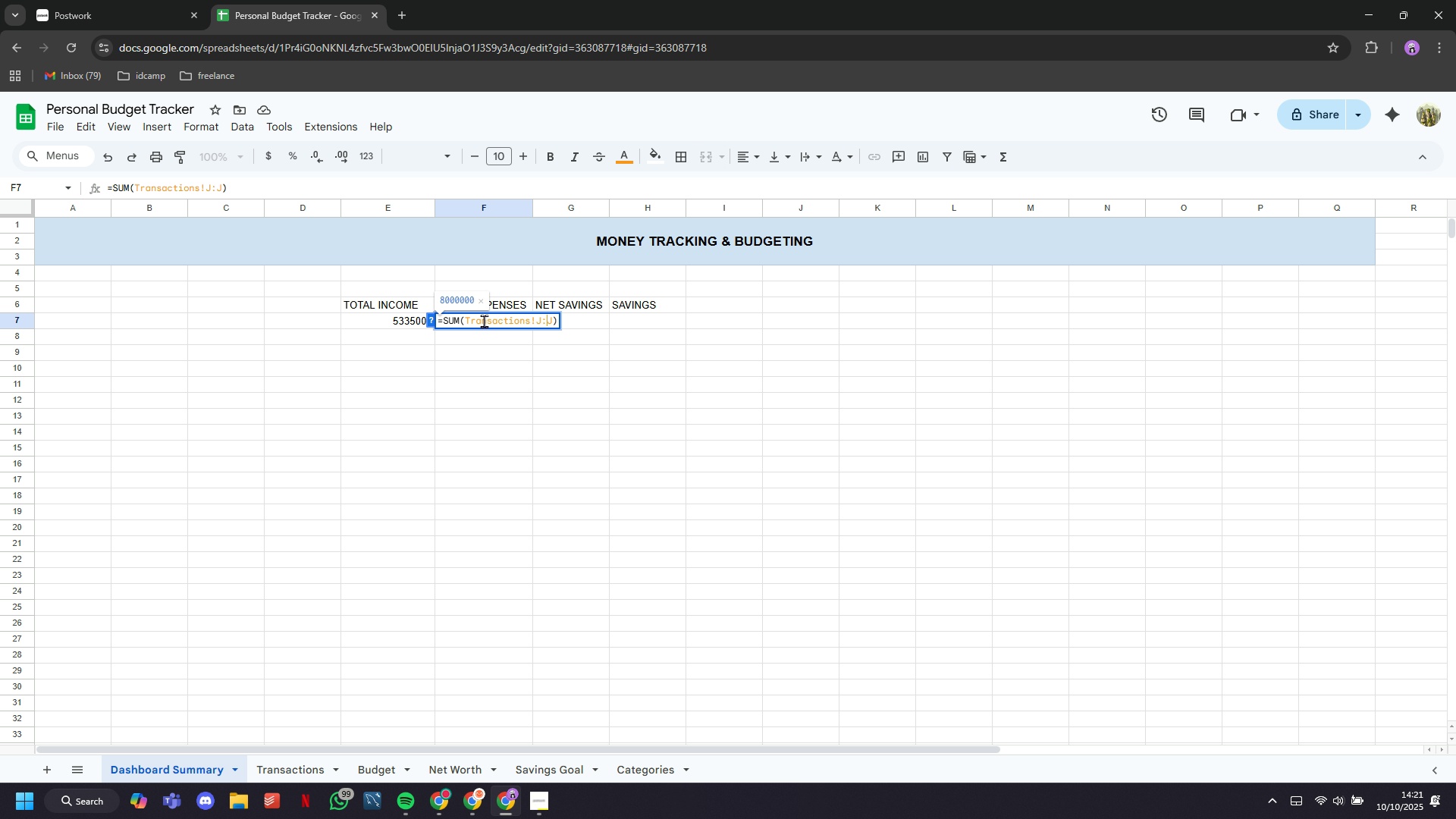 
key(ArrowRight)
 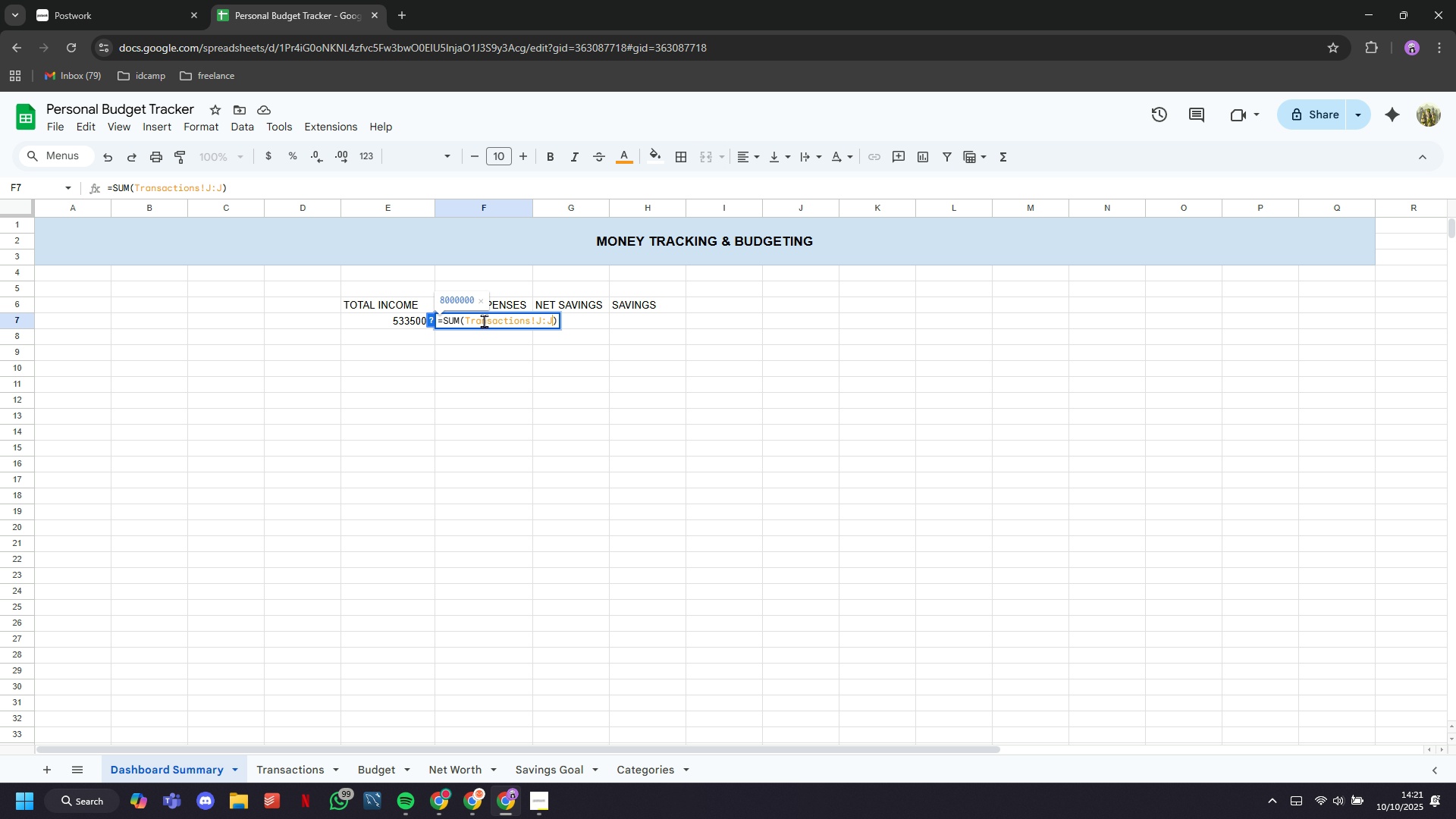 
key(ArrowRight)
 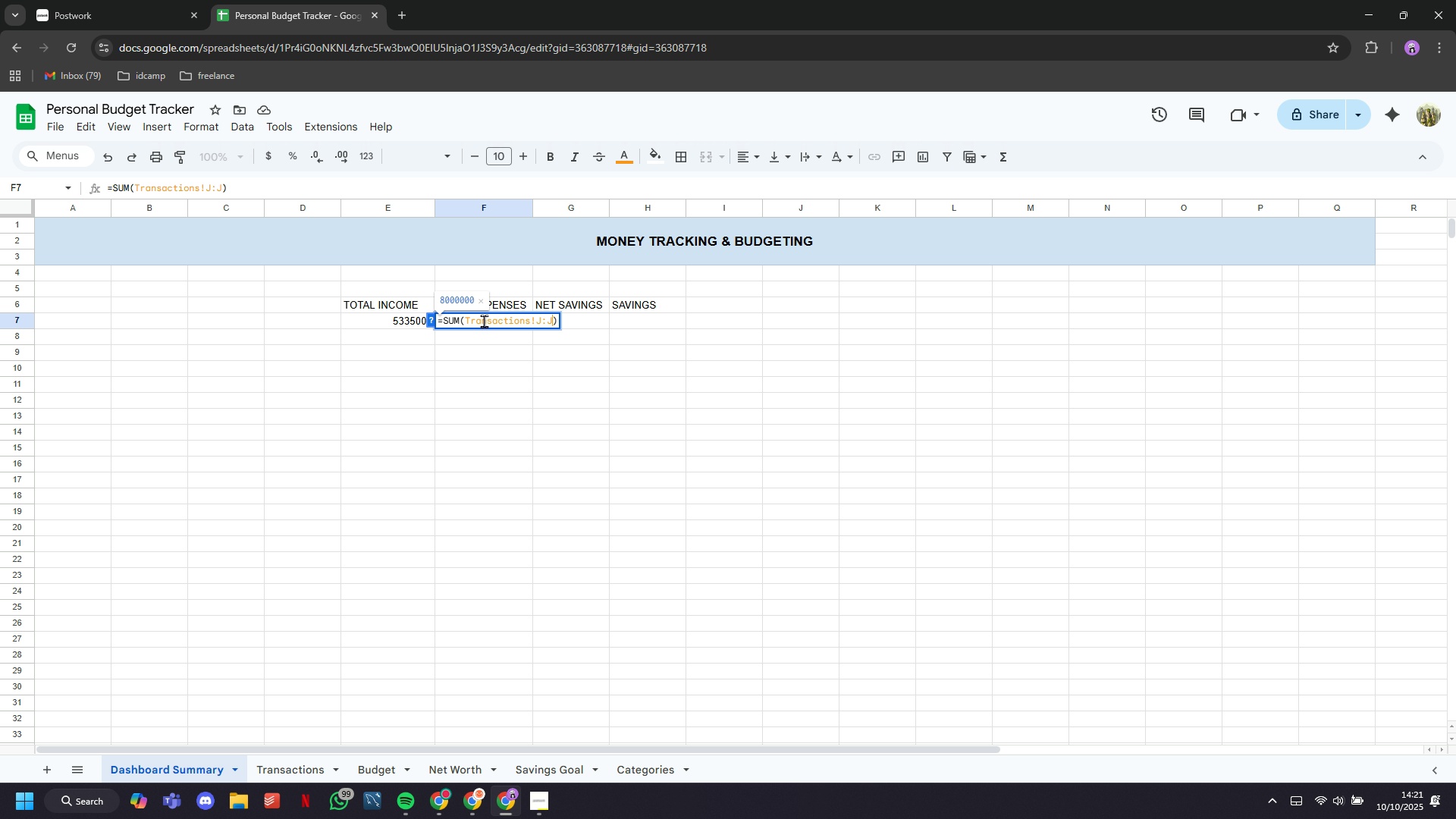 
key(Enter)
 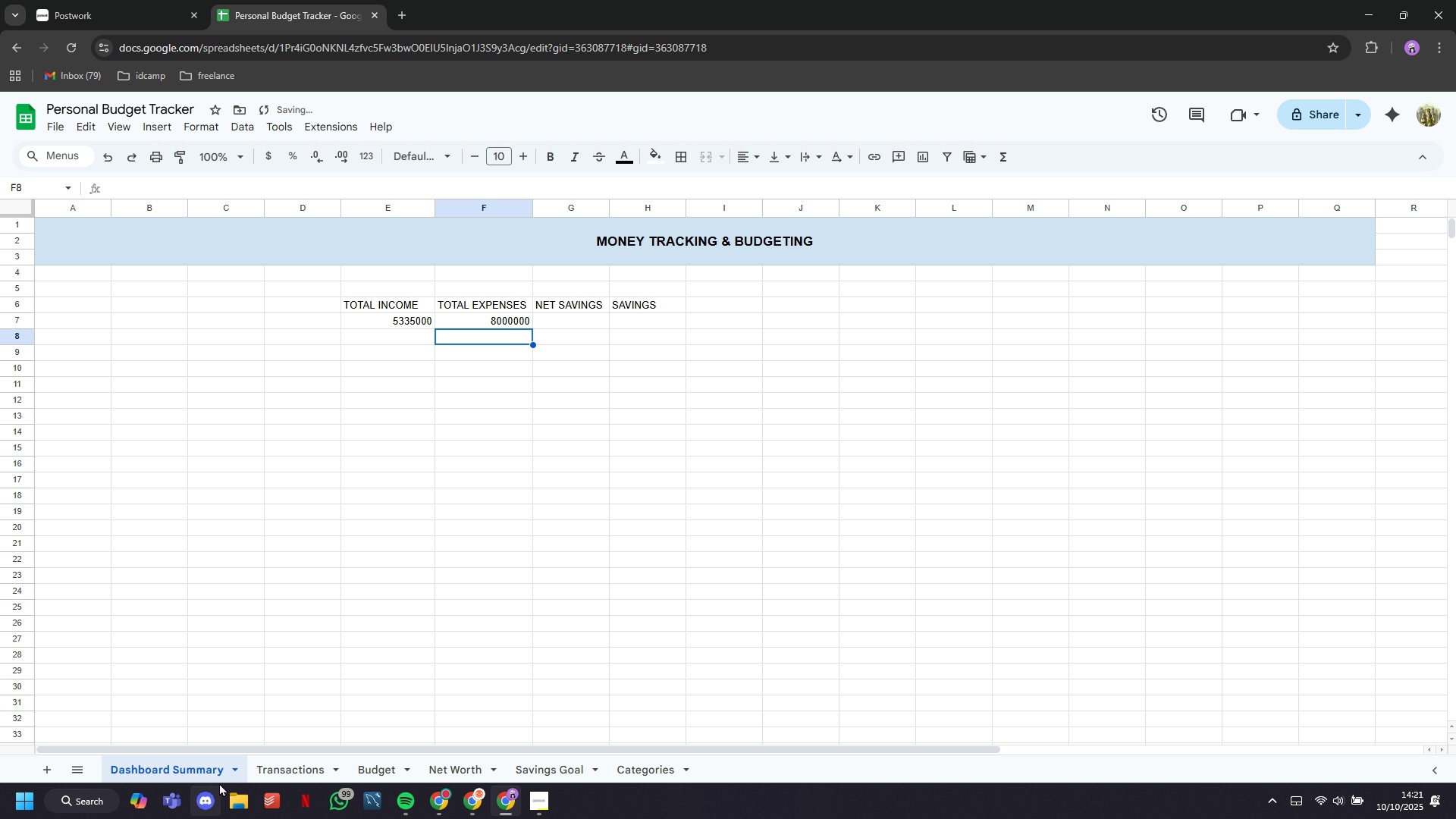 
left_click([265, 772])
 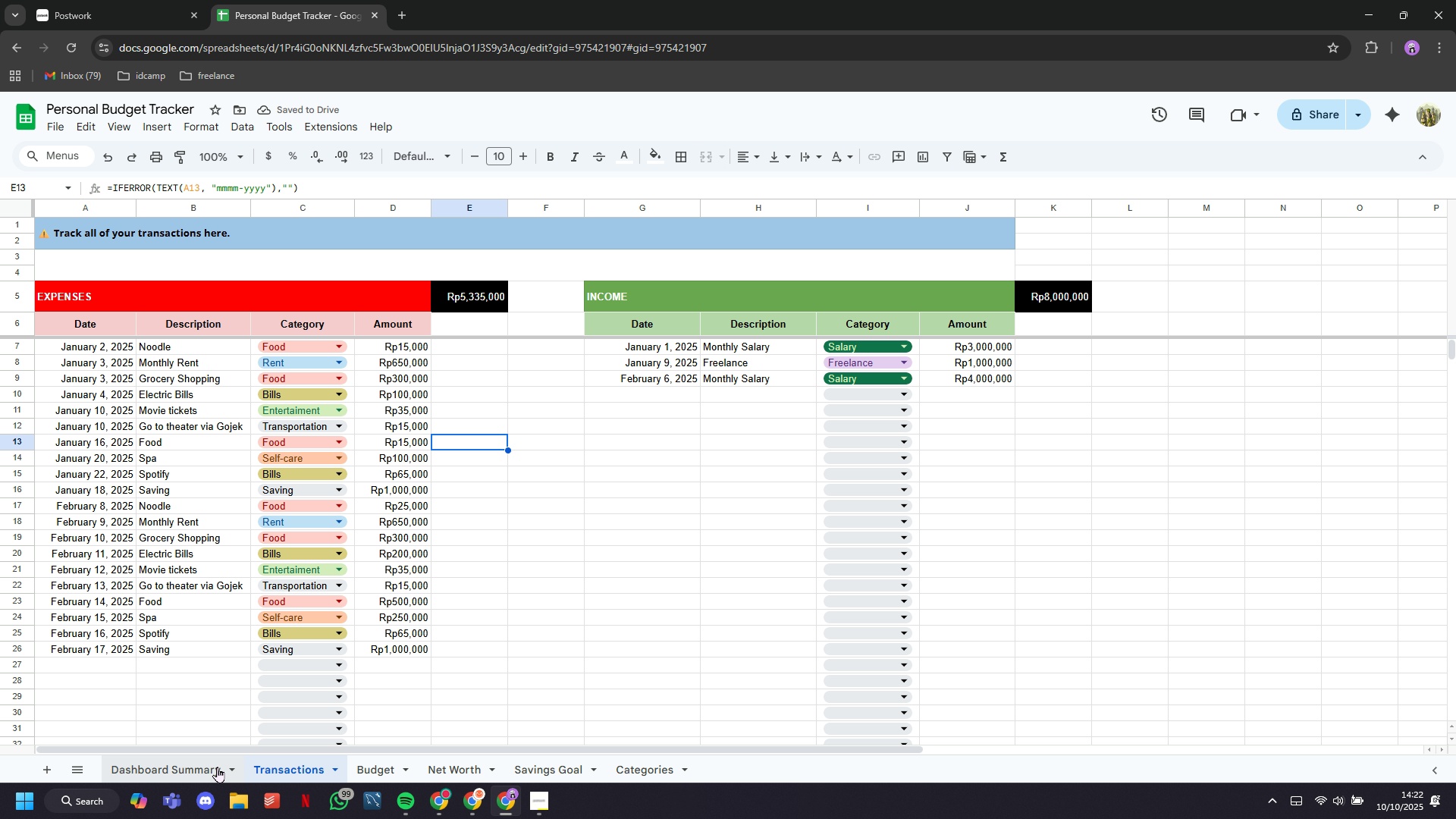 
left_click([215, 767])
 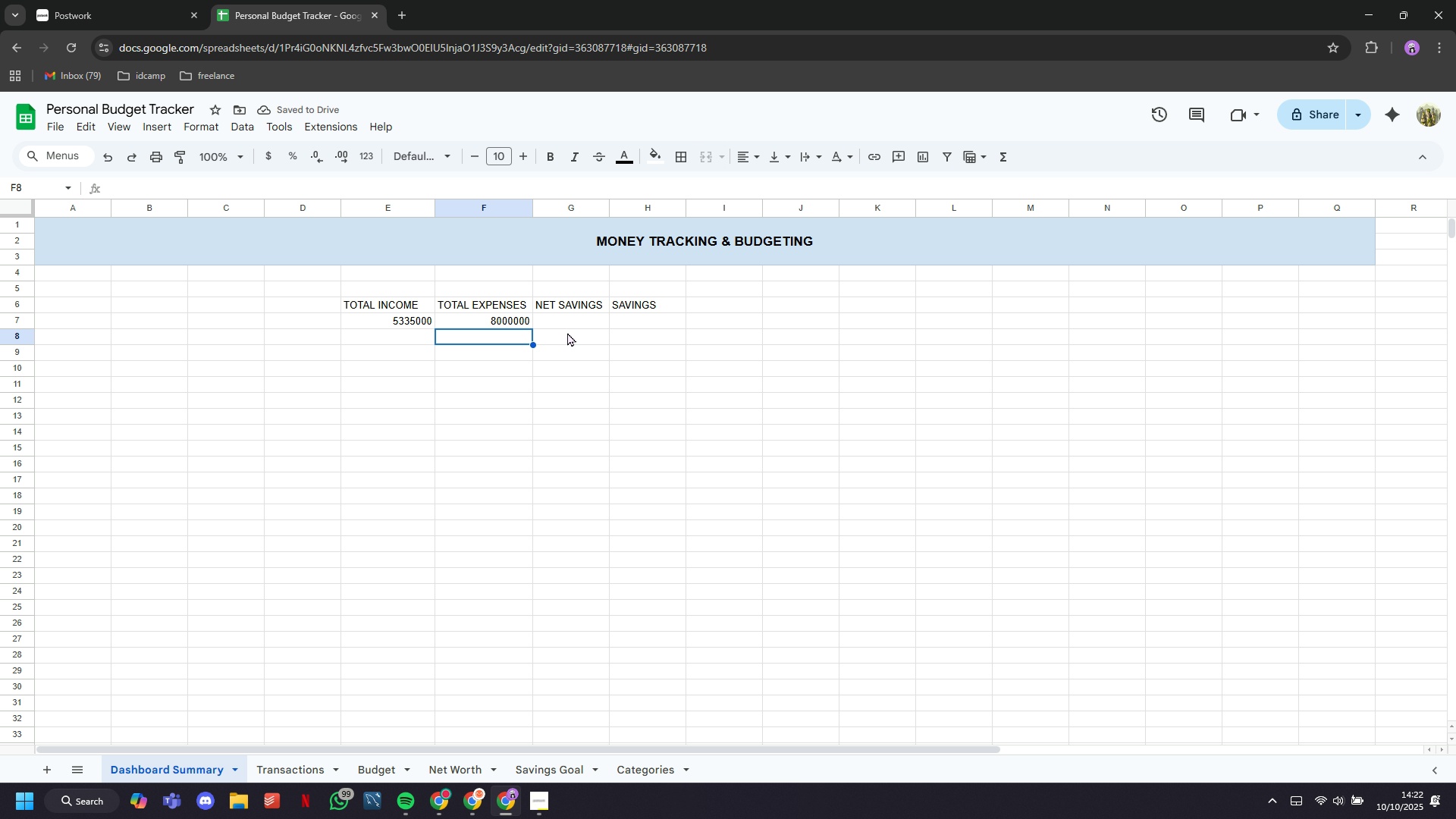 
left_click([572, 322])
 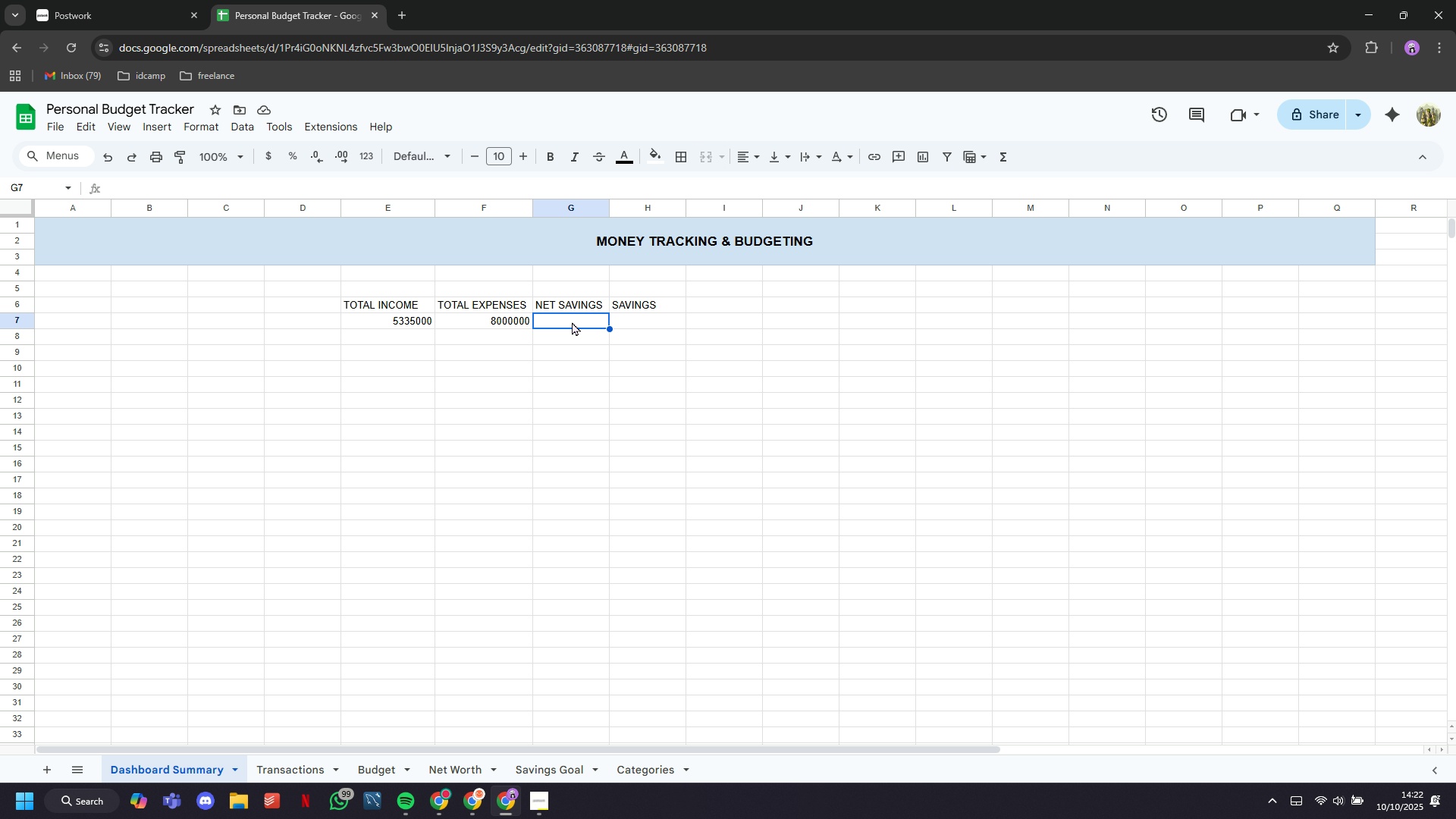 
hold_key(key=Equal, duration=21.81)
 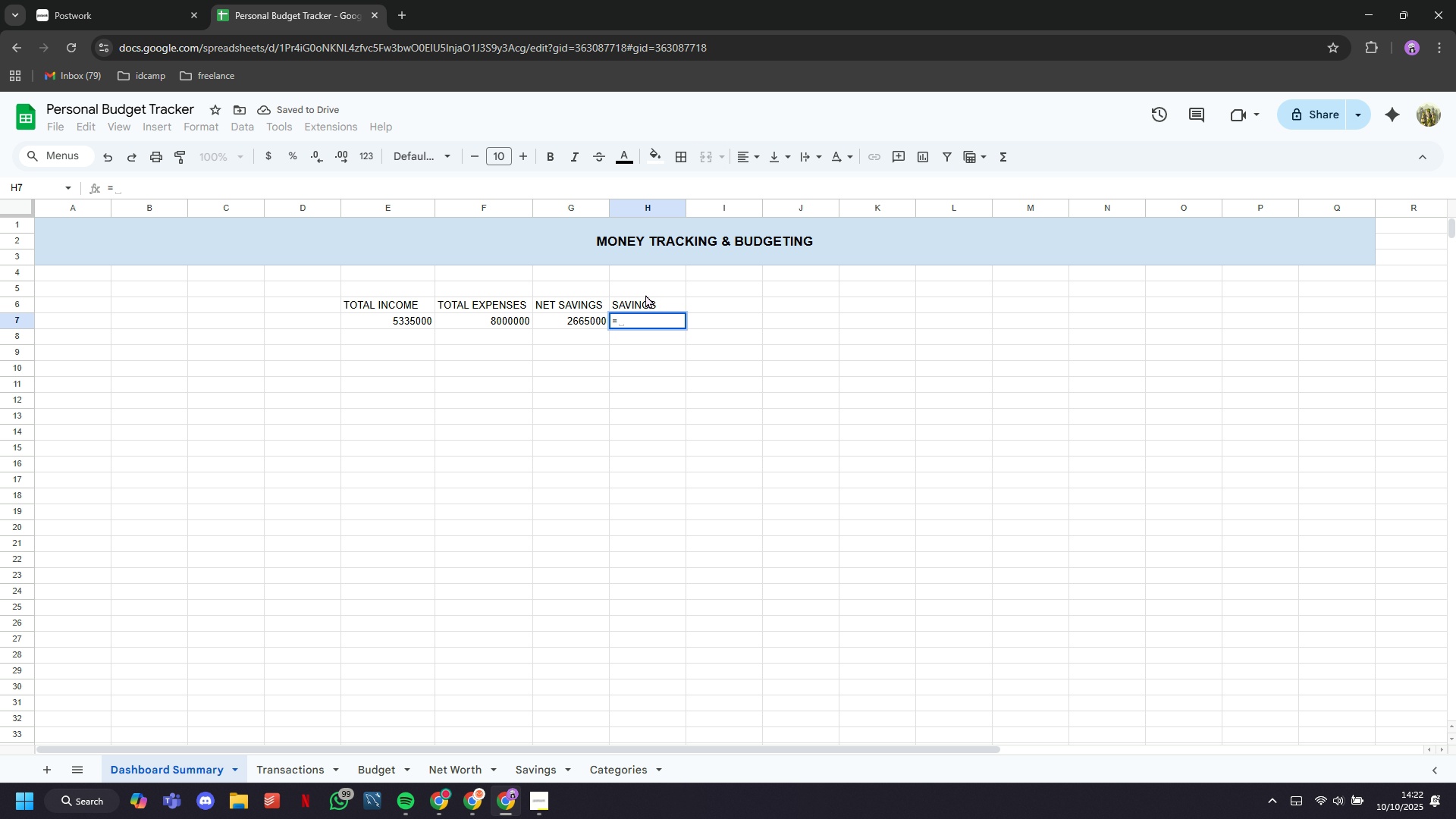 
left_click([509, 318])
 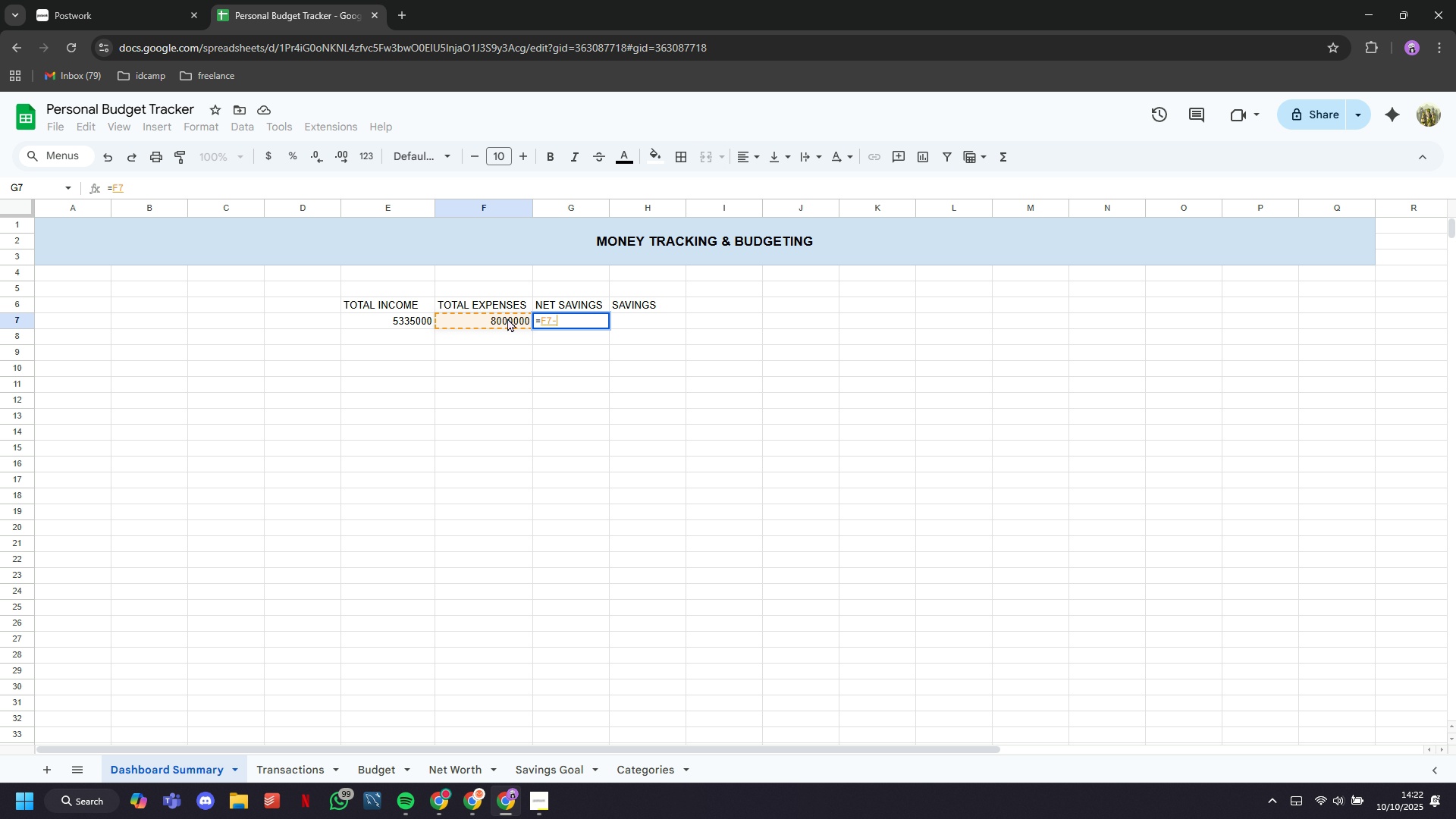 
key(Minus)
 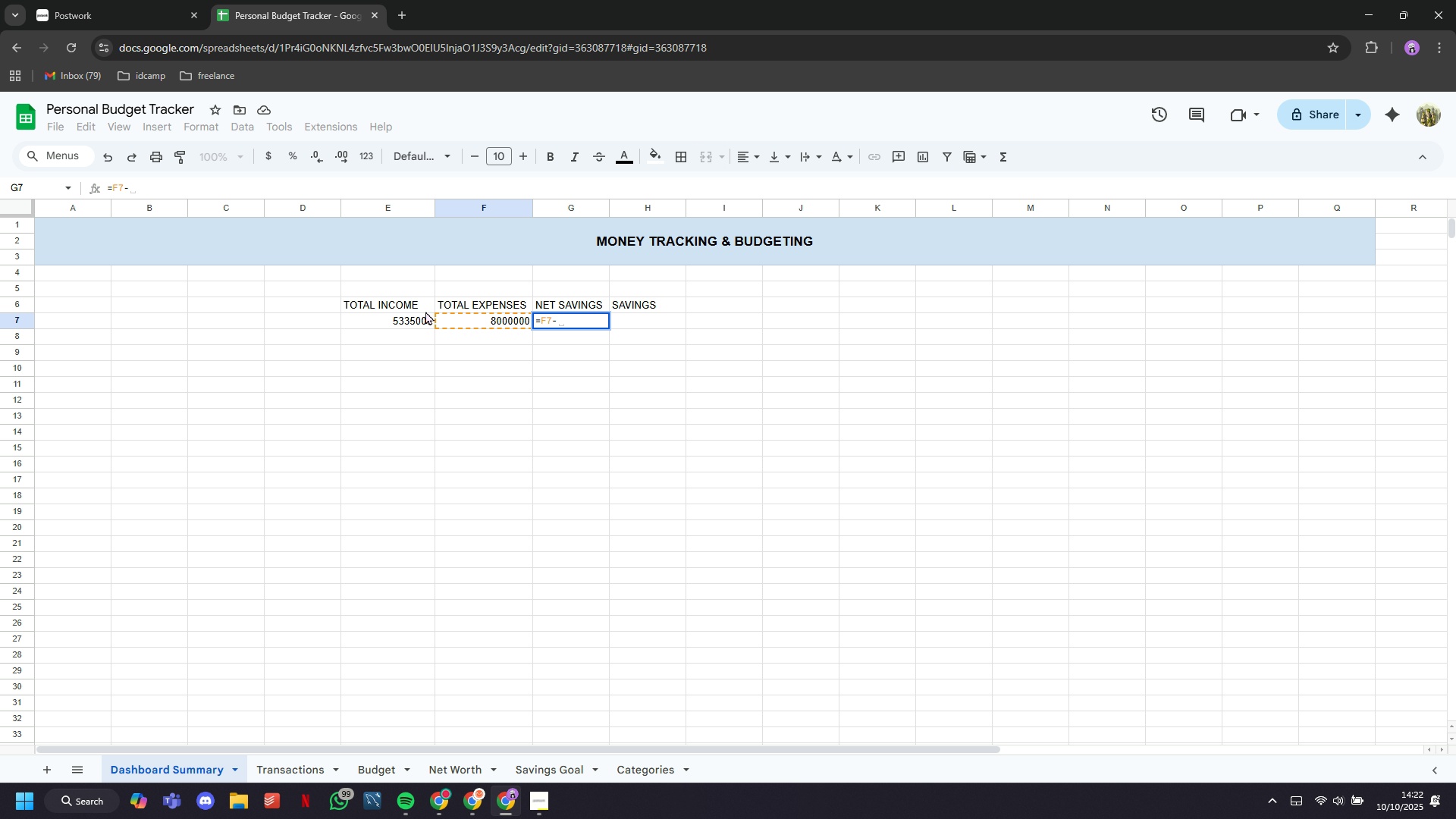 
left_click([428, 321])
 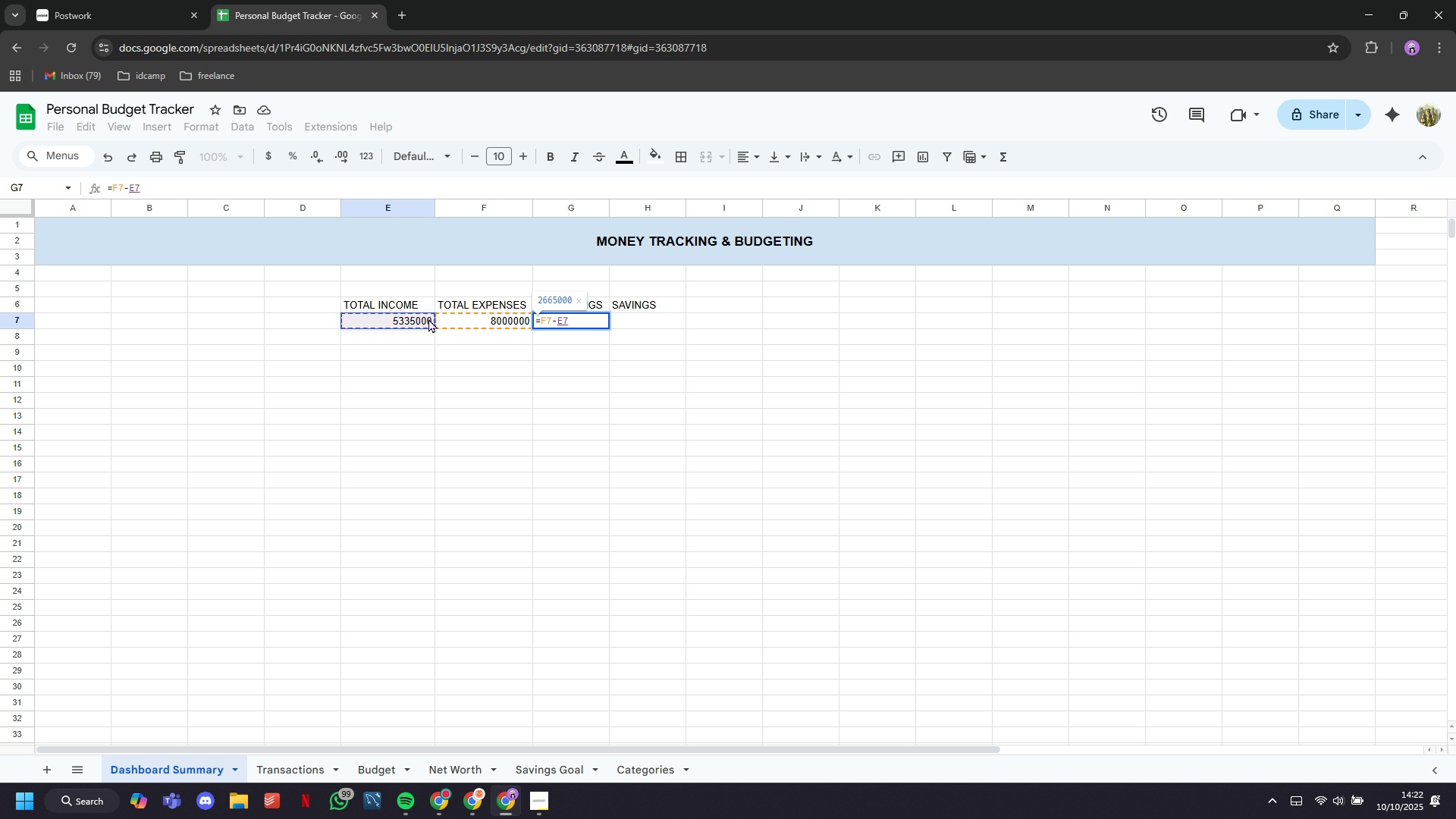 
key(Enter)
 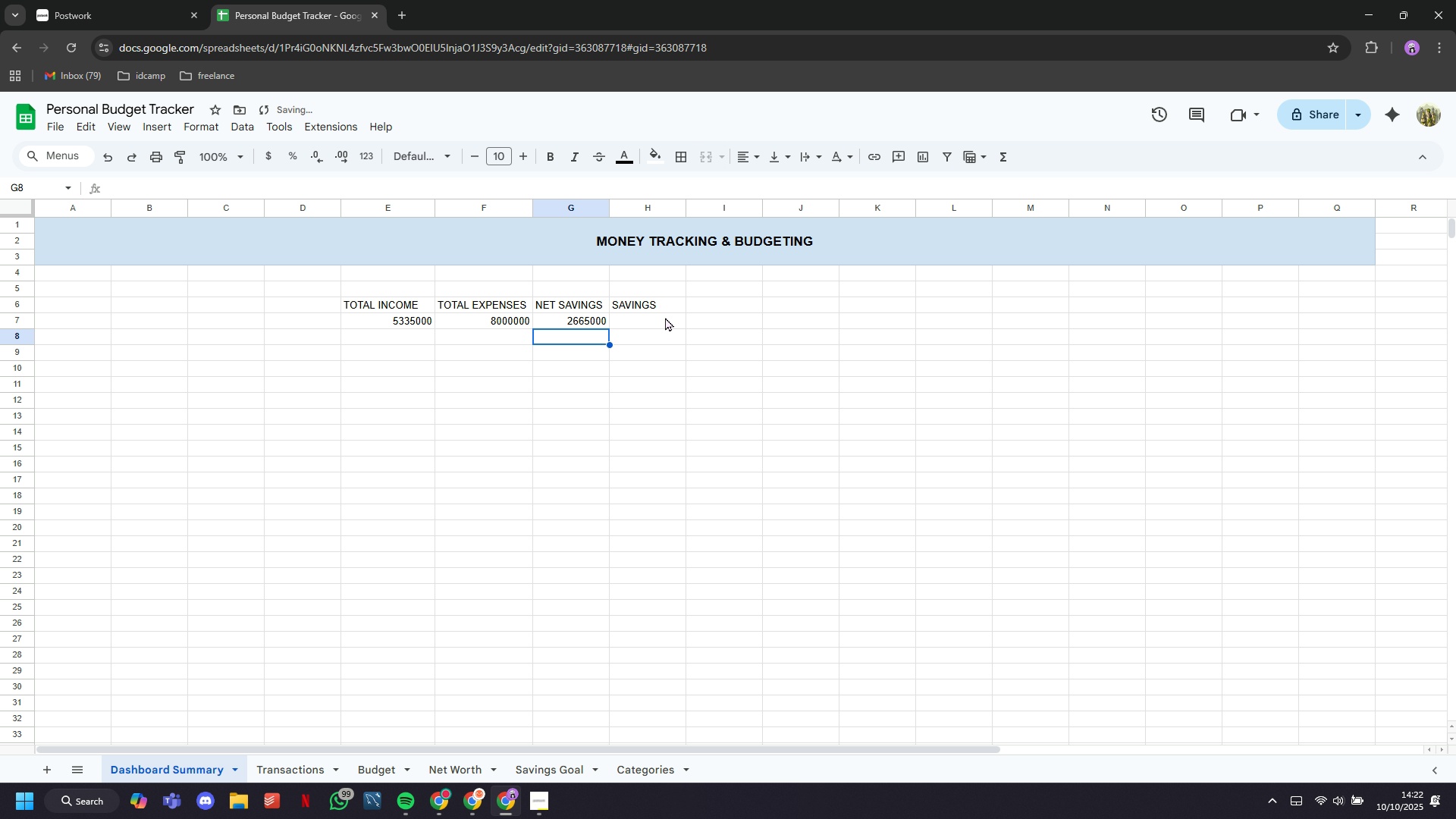 
left_click([665, 317])
 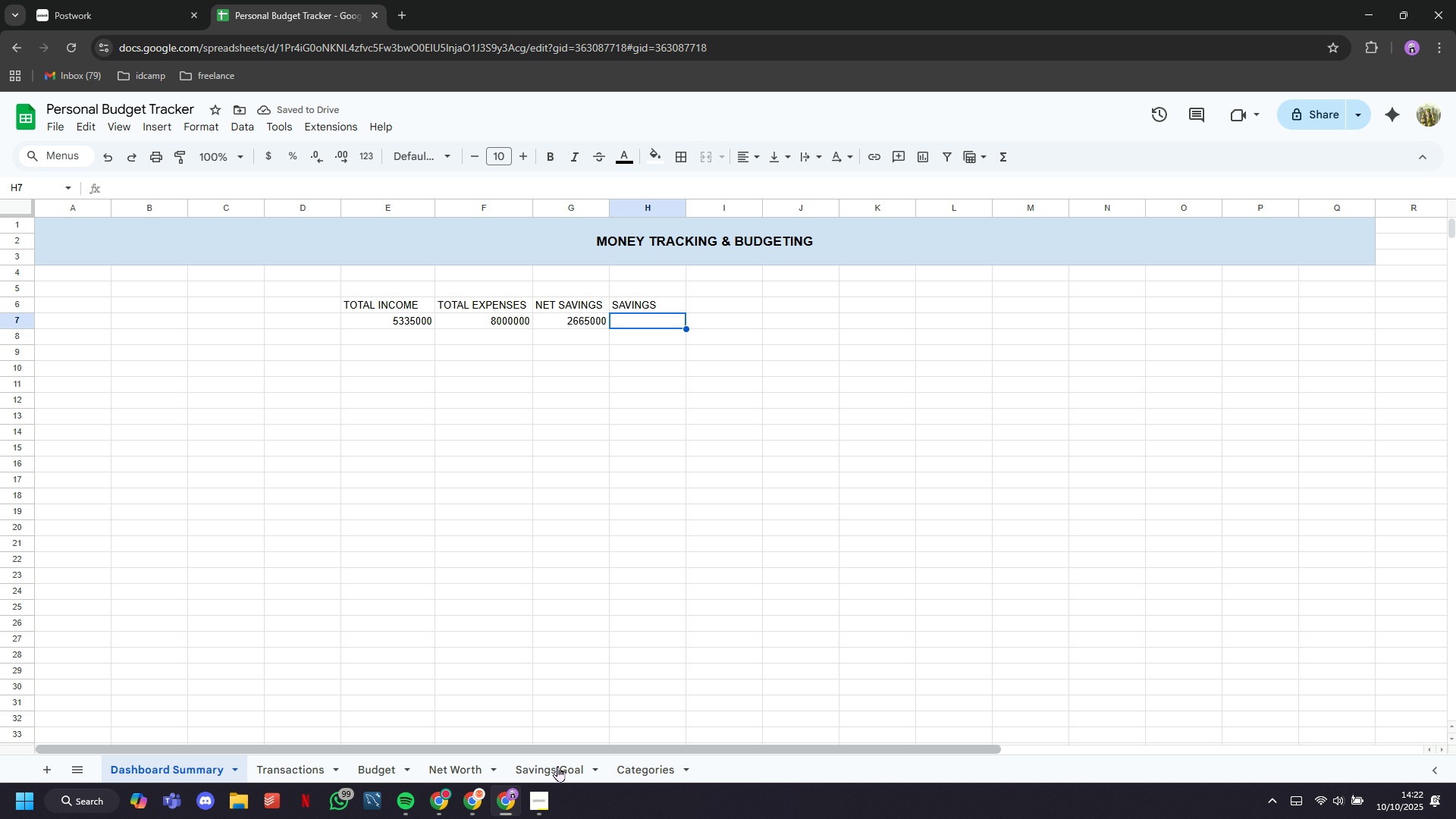 
left_click([557, 766])
 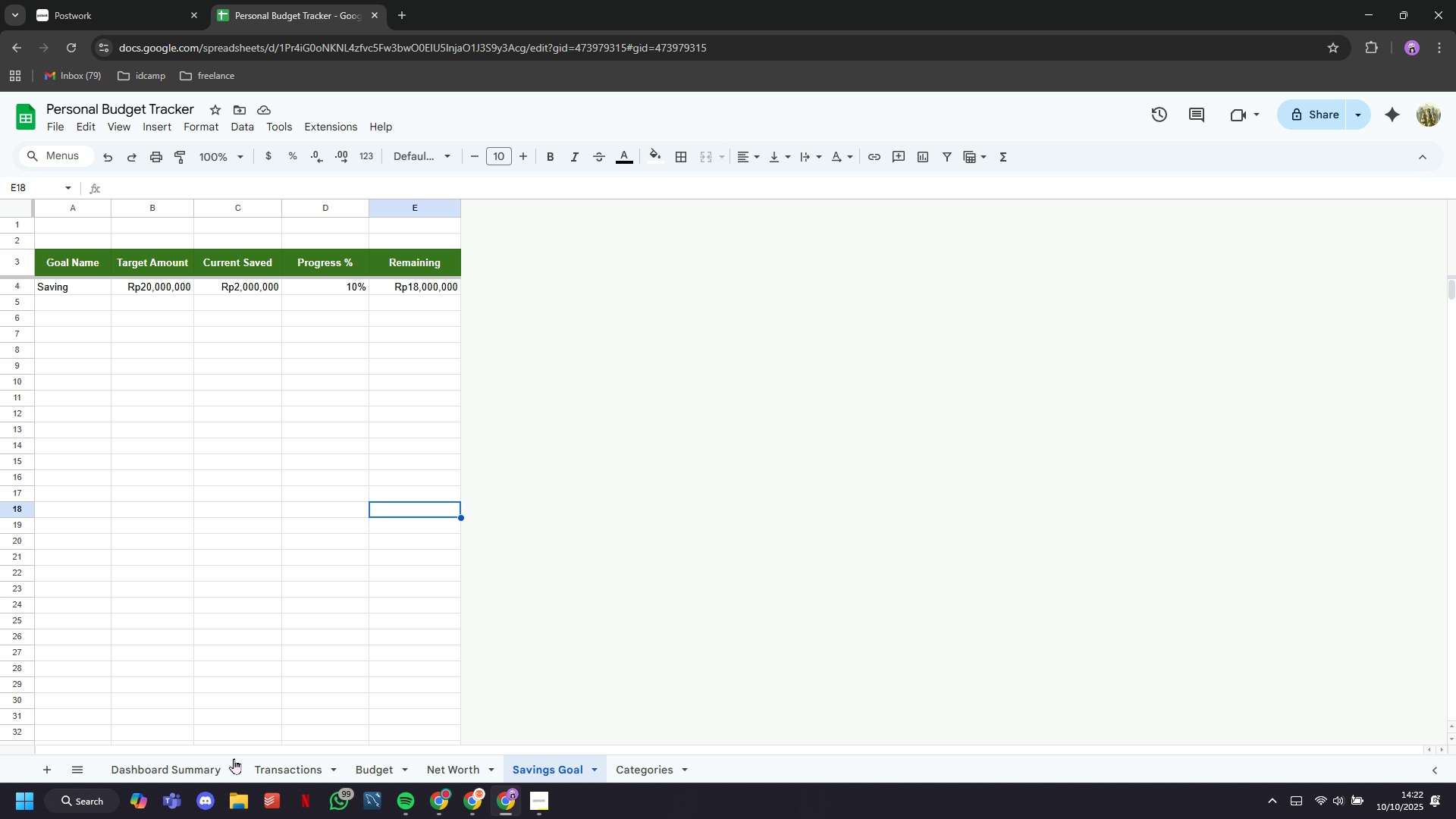 
double_click([575, 770])
 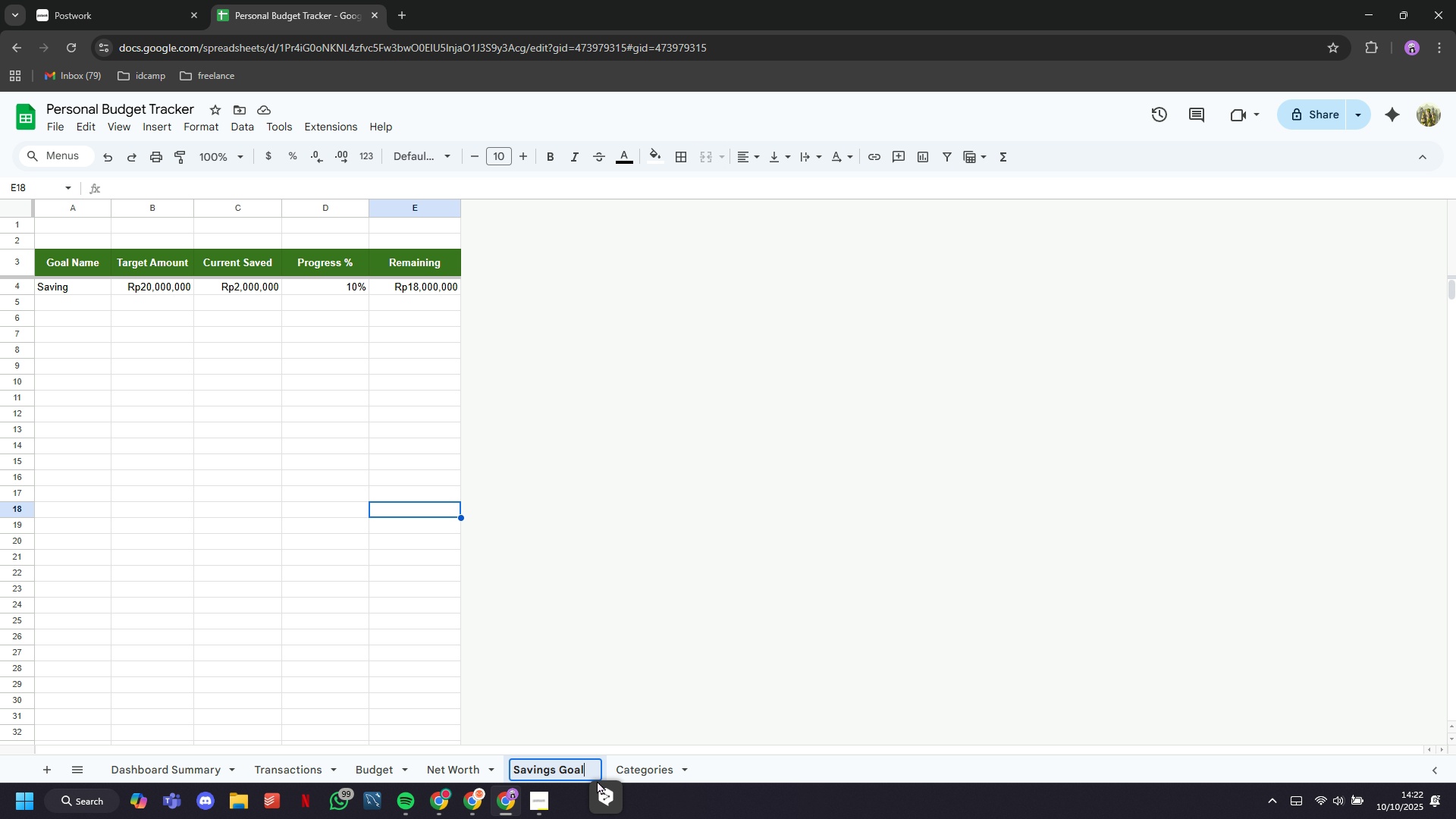 
key(ArrowRight)
 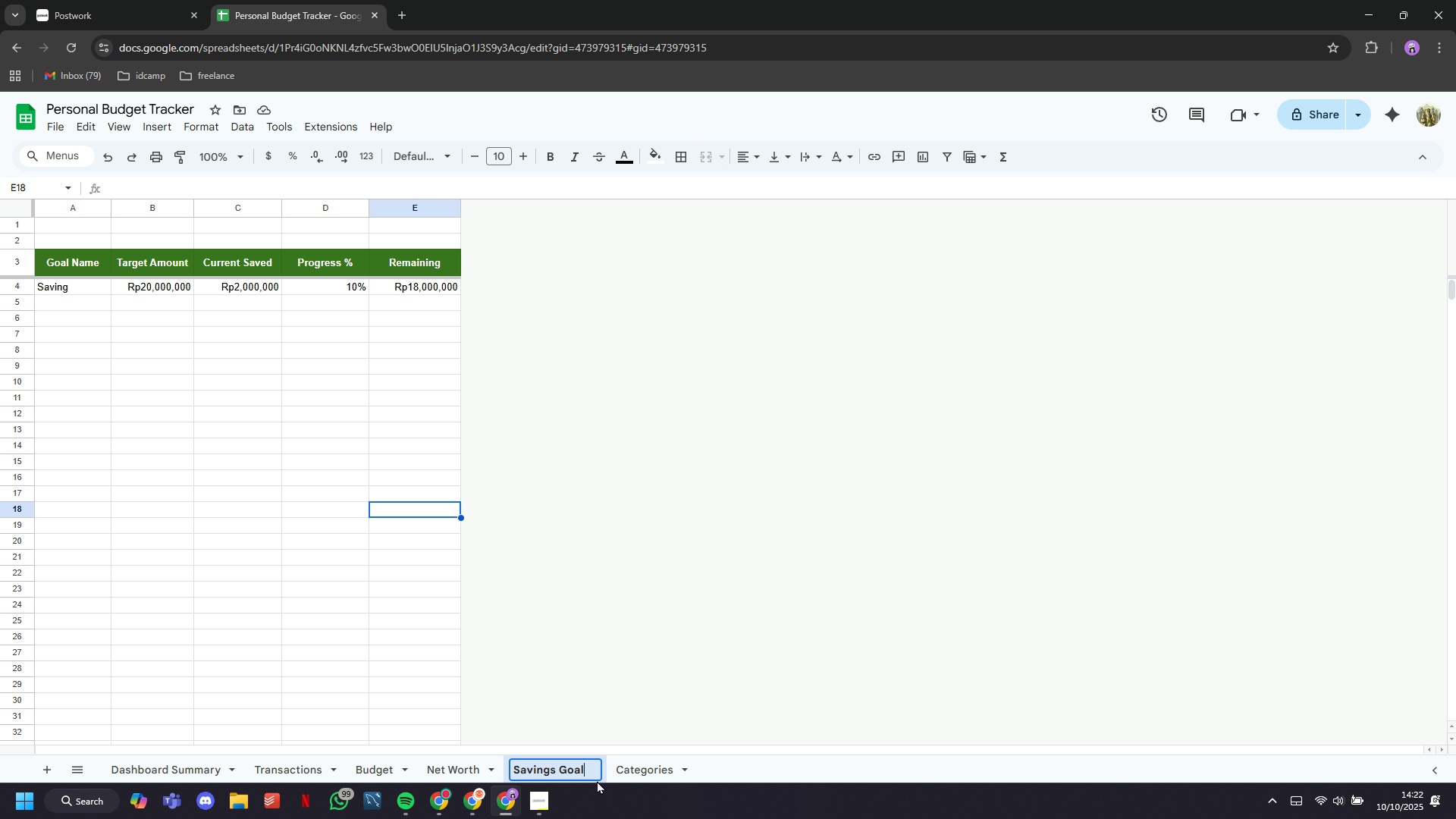 
key(Backspace)
 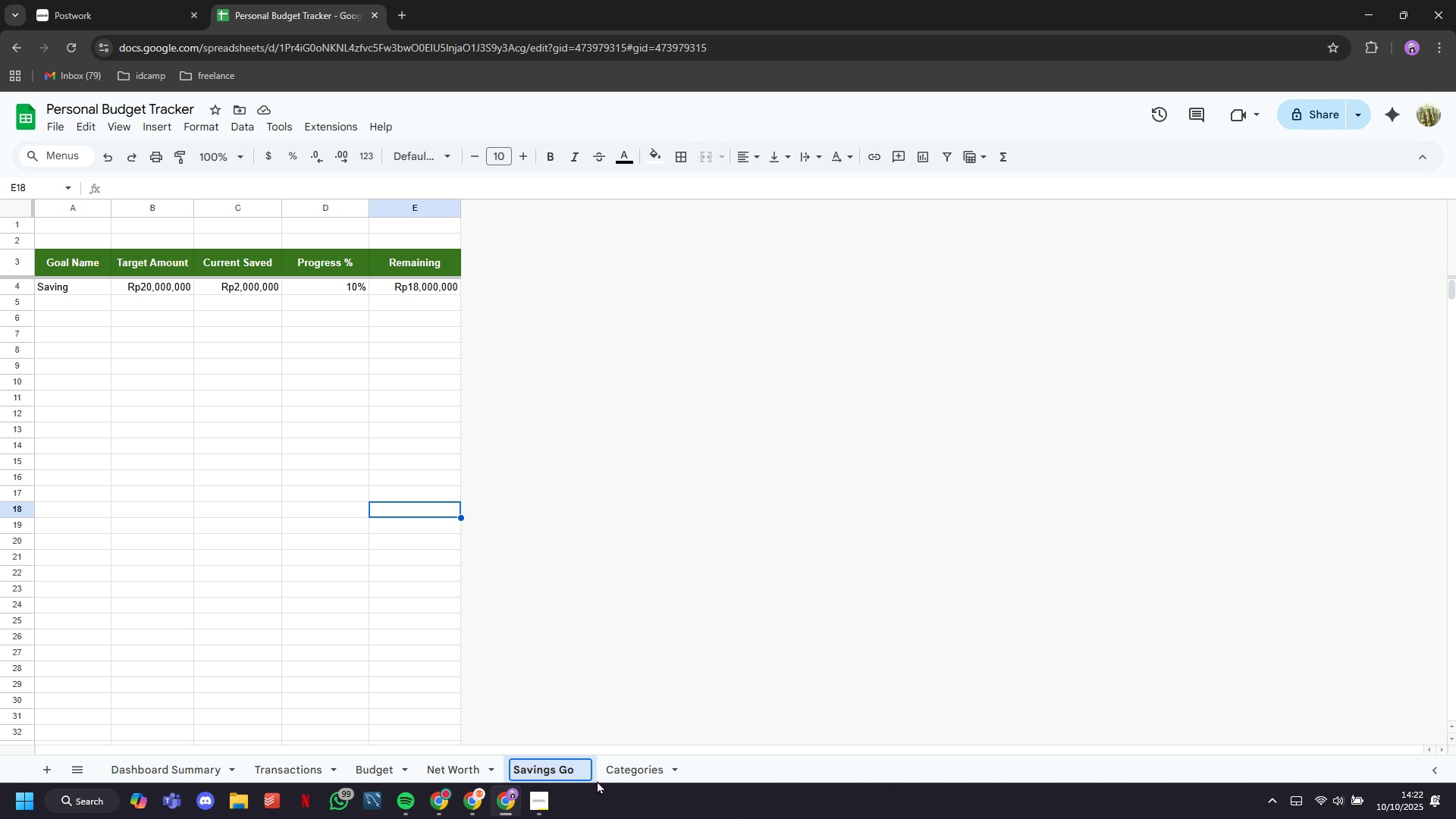 
key(Backspace)
 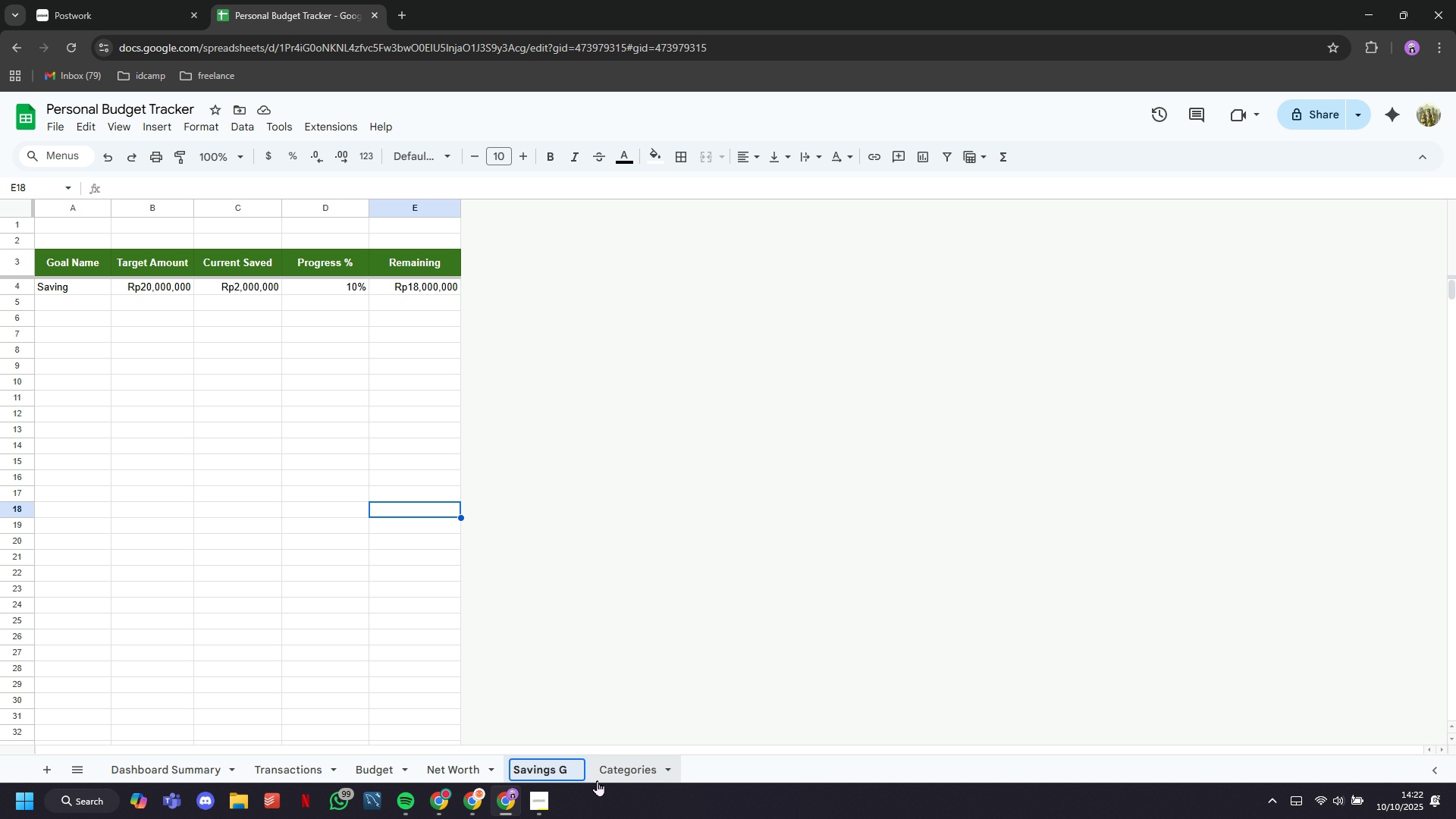 
key(Backspace)
 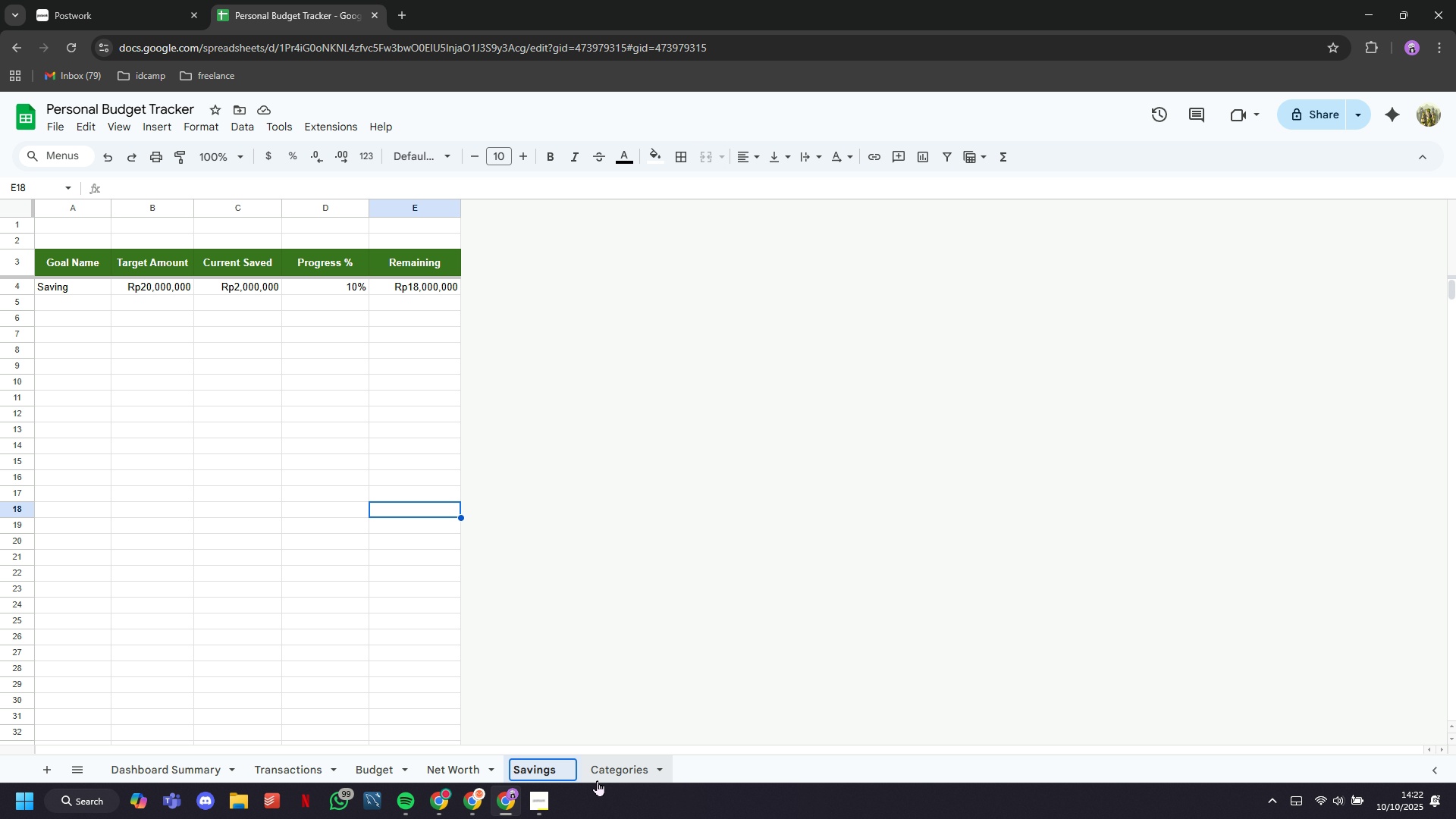 
key(Backspace)
 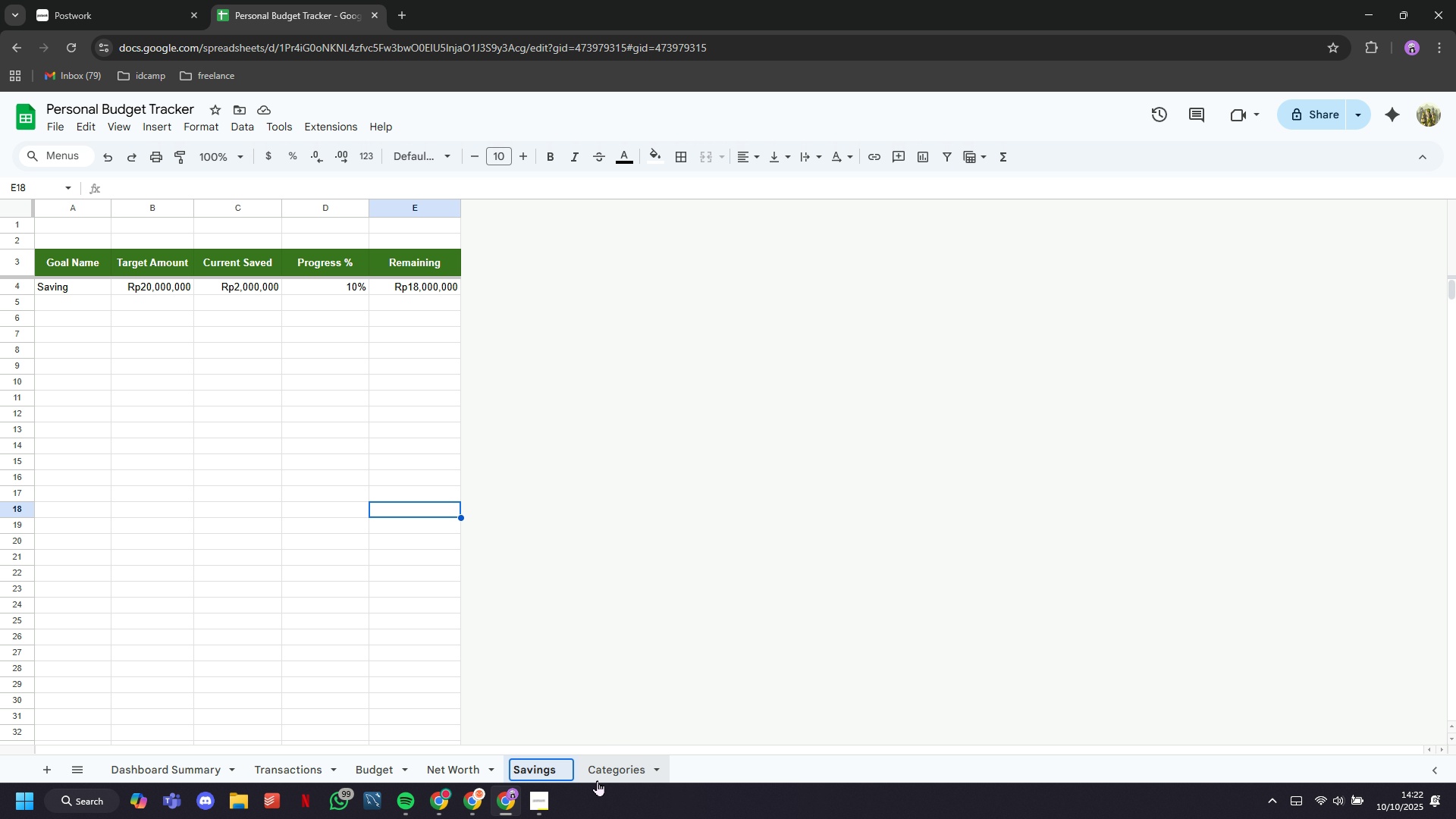 
key(Backspace)
 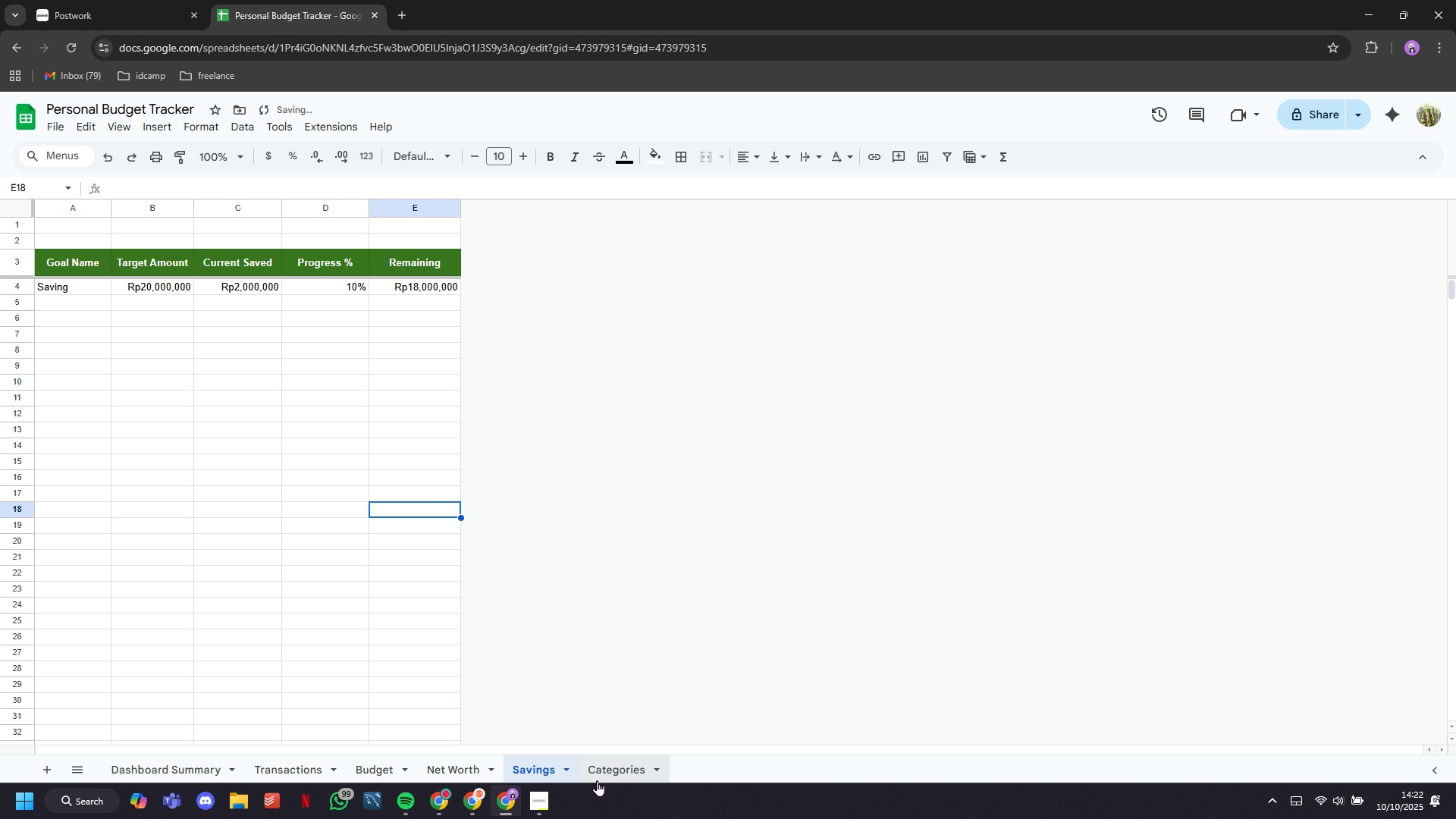 
key(Enter)
 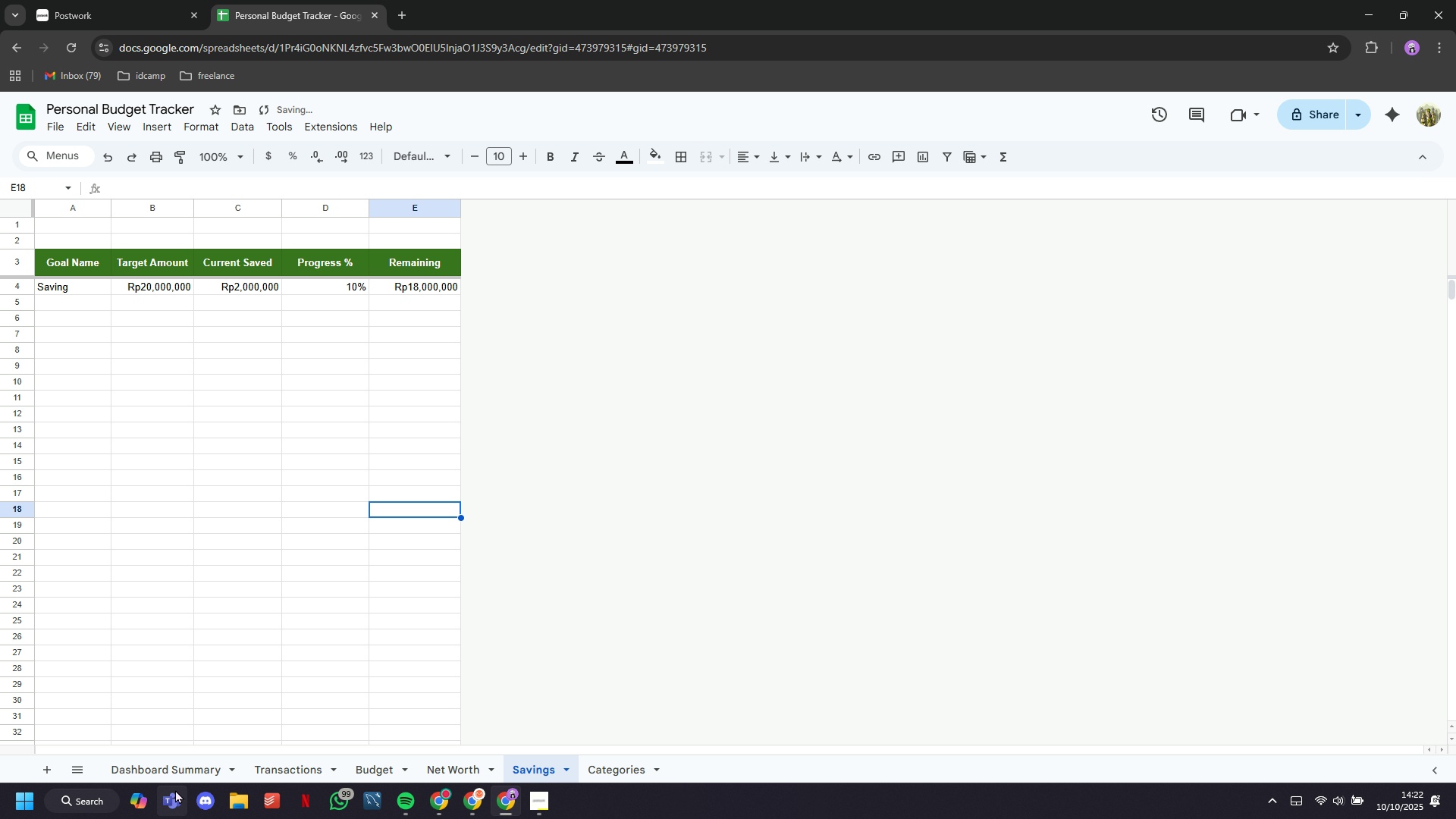 
left_click([171, 779])
 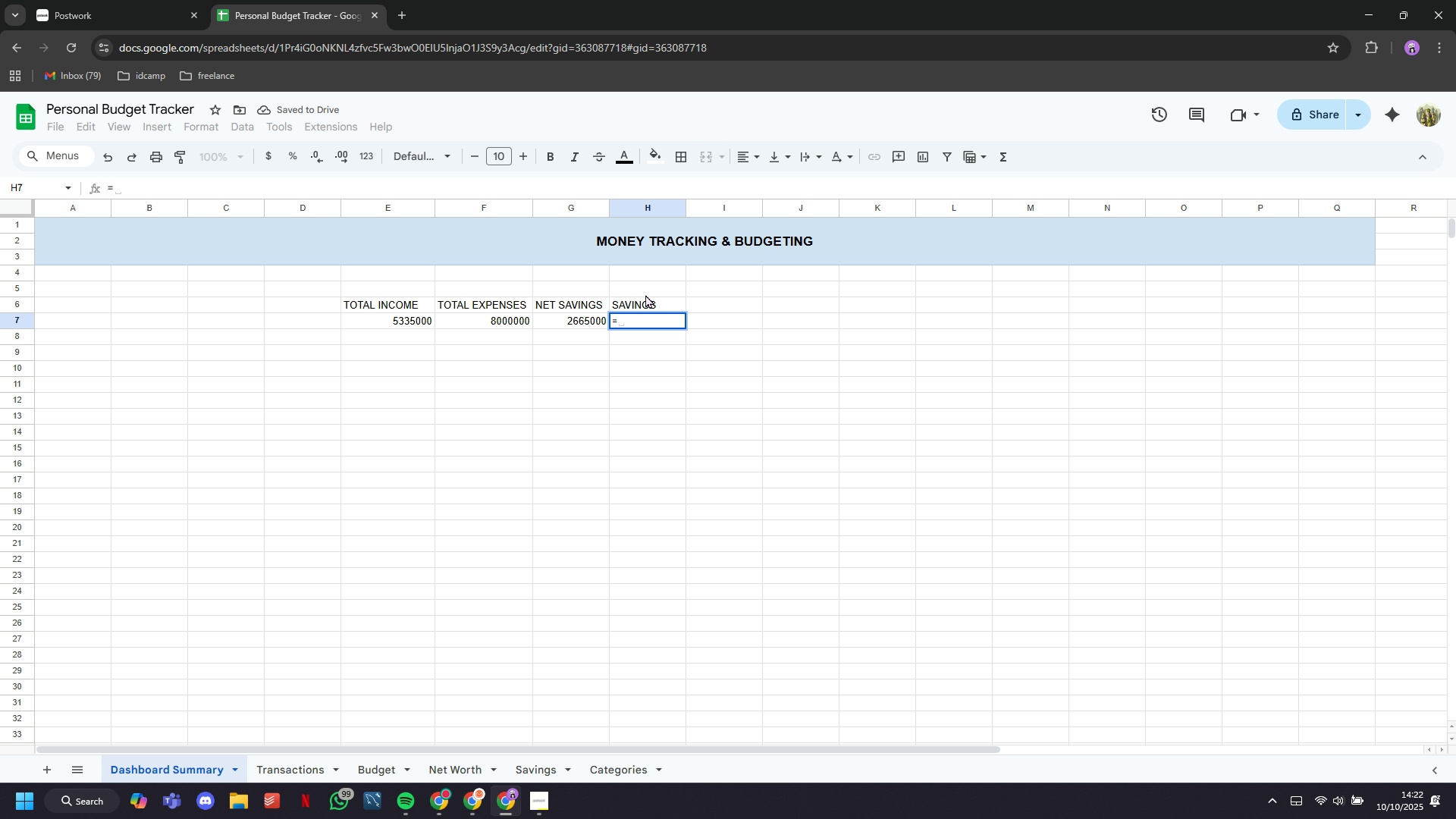 
type(SUM9Savings!C:C))
 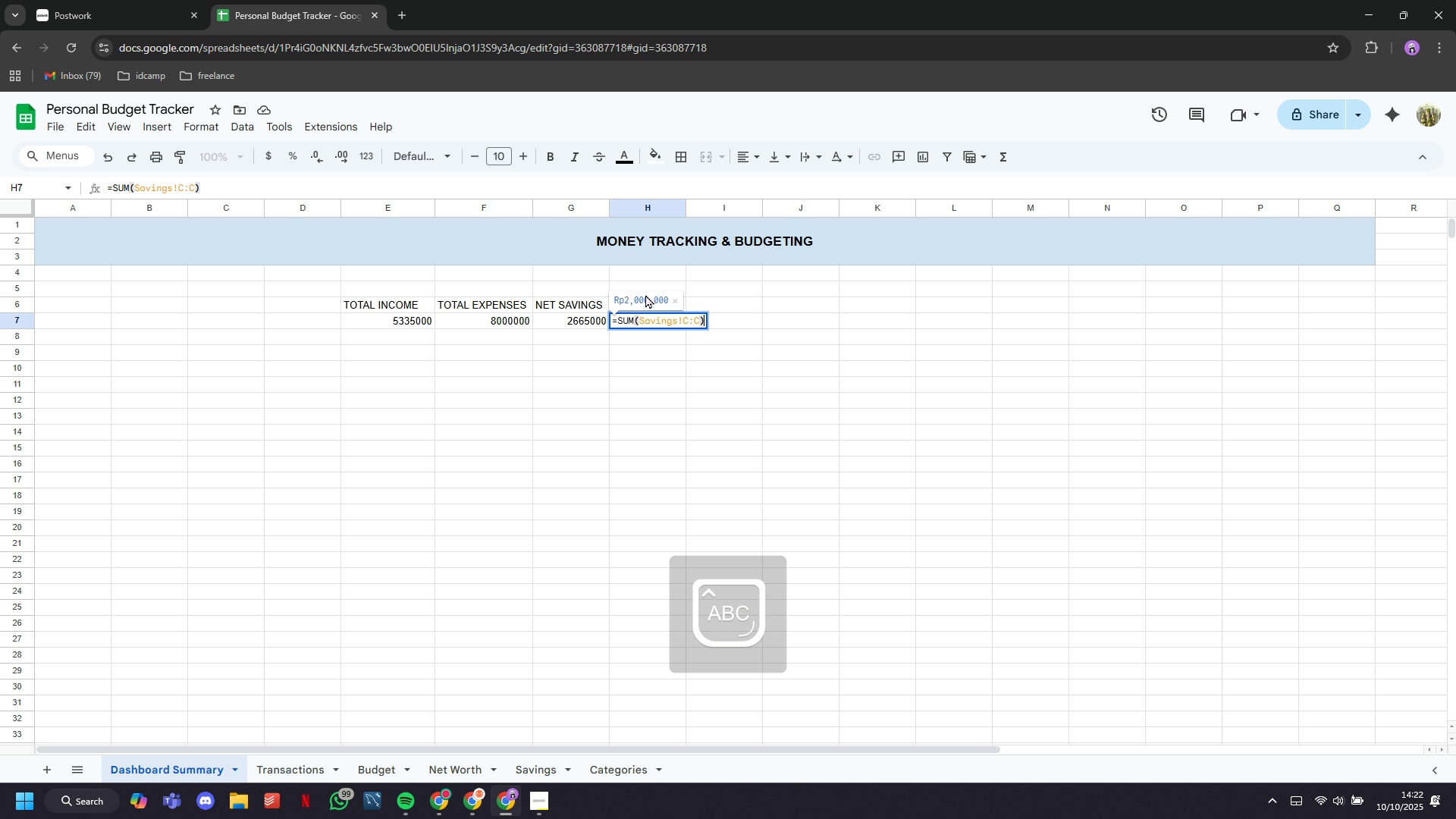 
 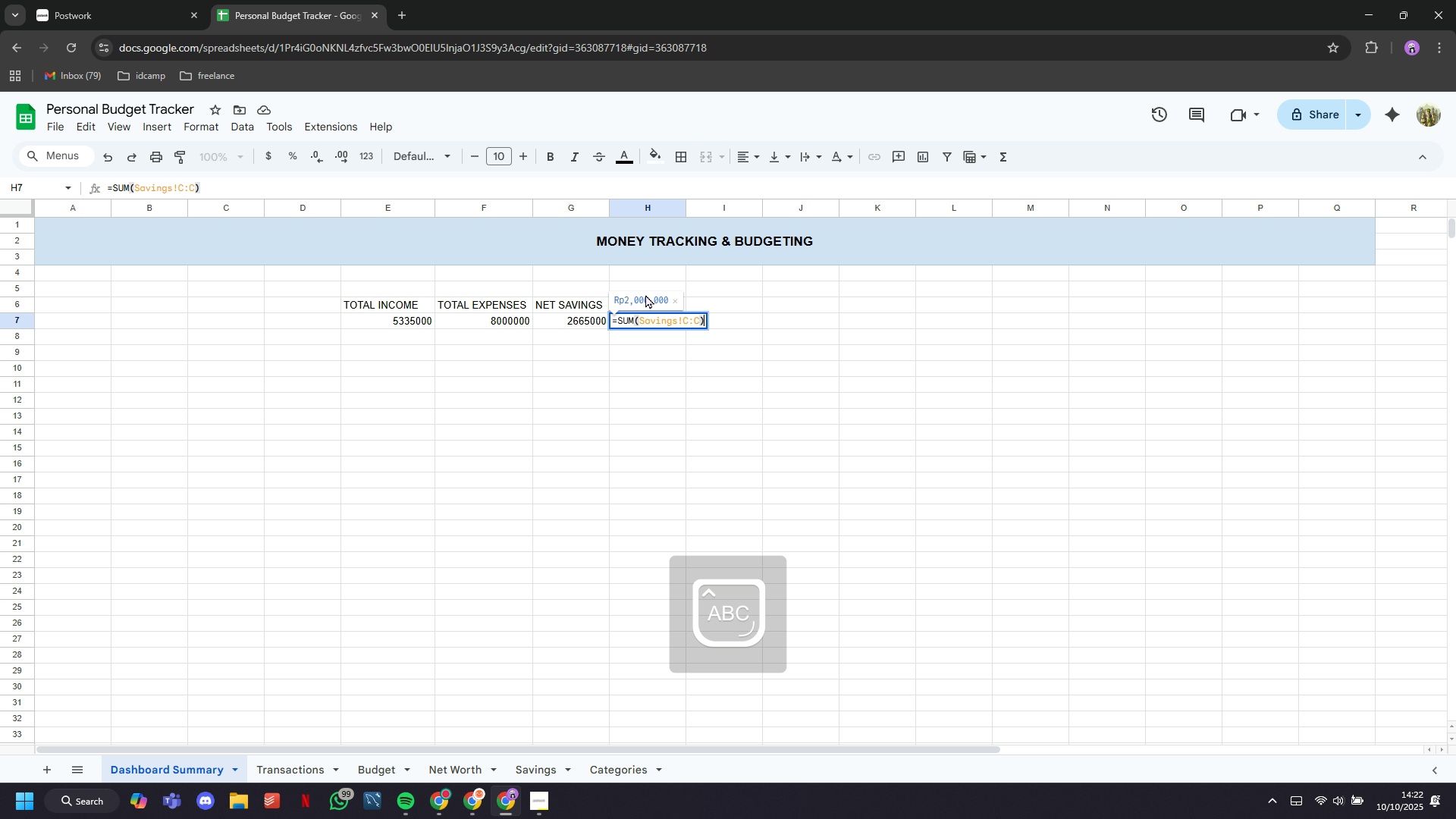 
key(Enter)
 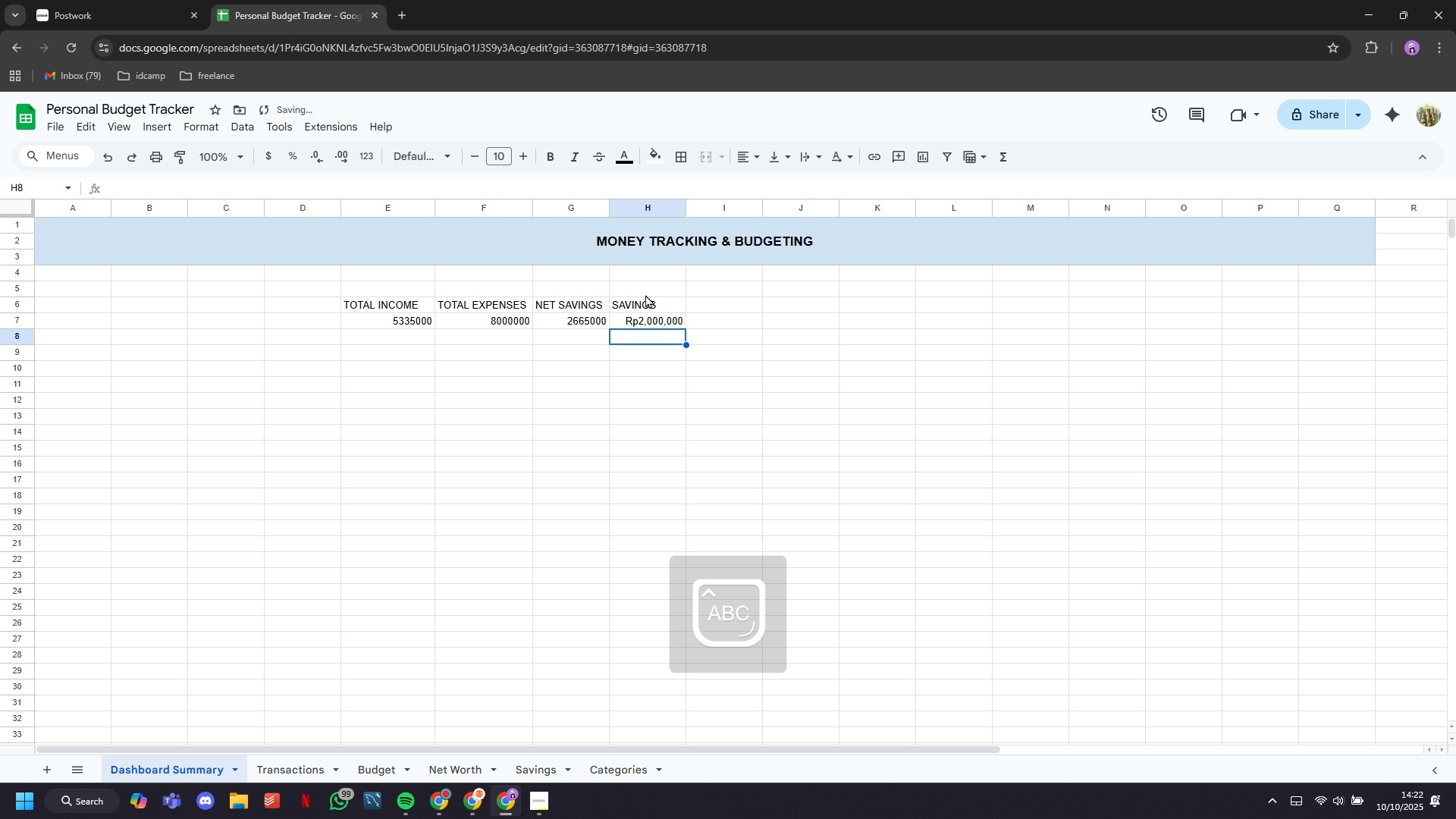 
key(CapsLock)
 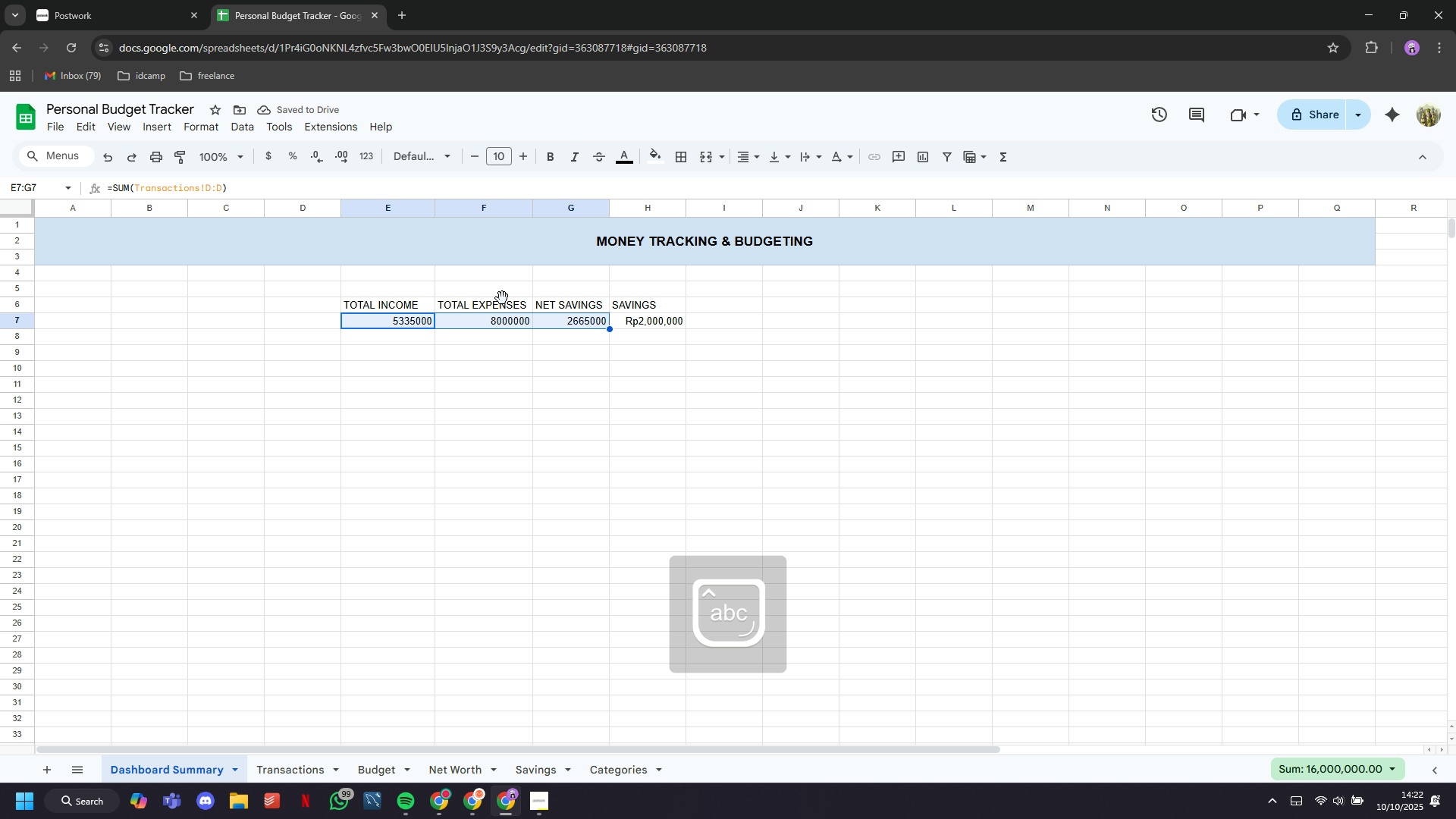 
left_click([251, 128])
 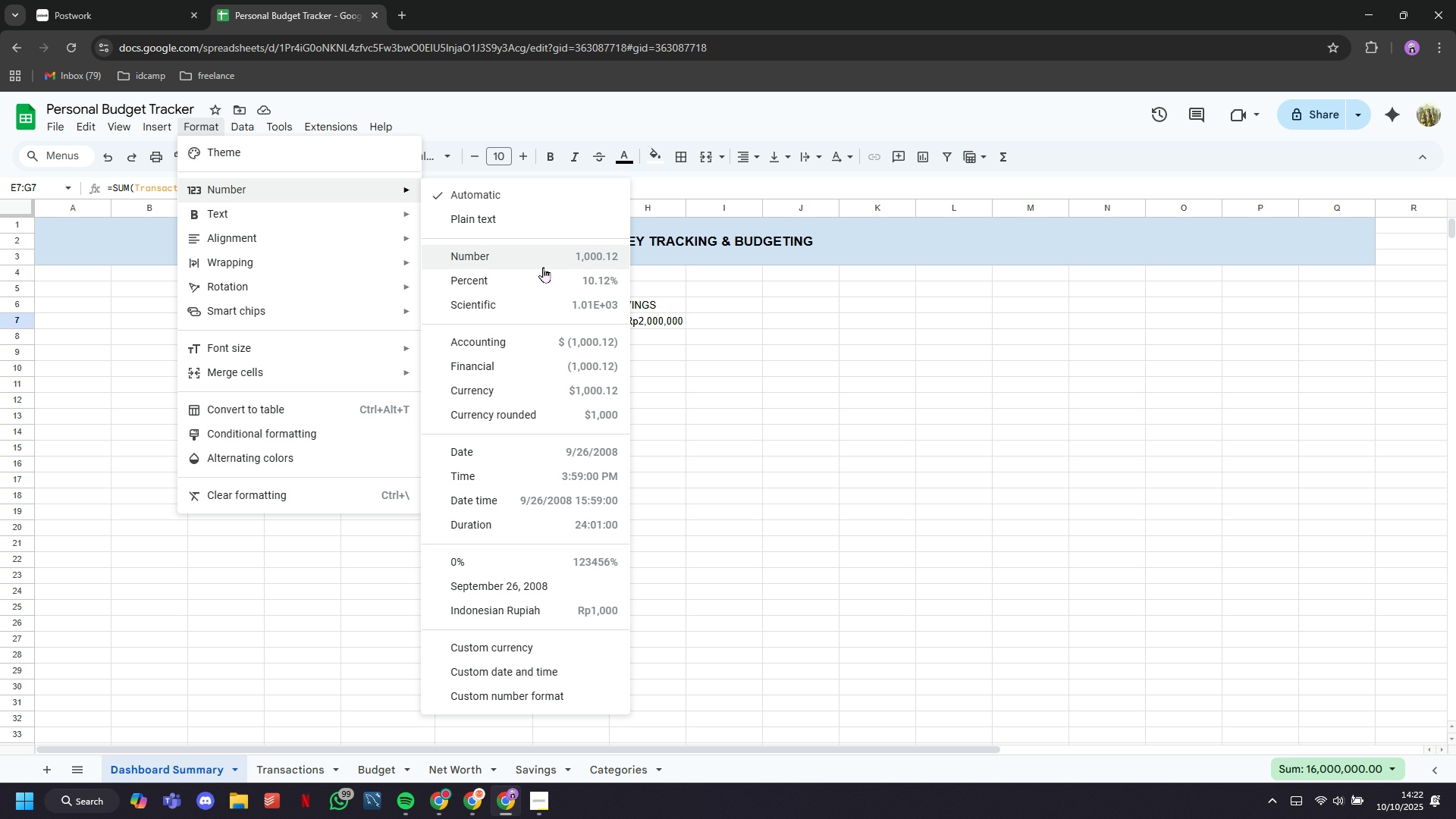 
wait(5.56)
 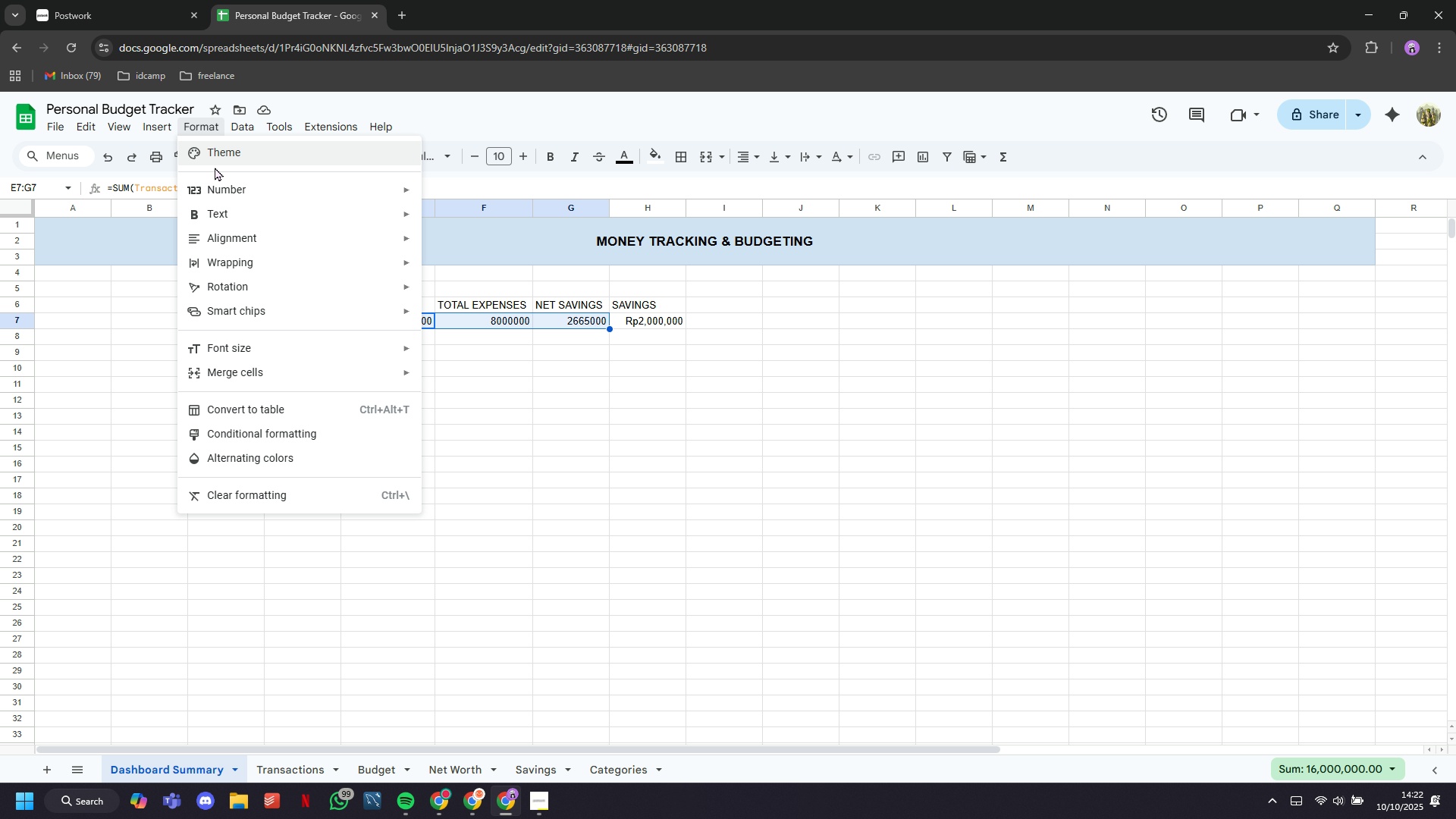 
left_click([540, 609])
 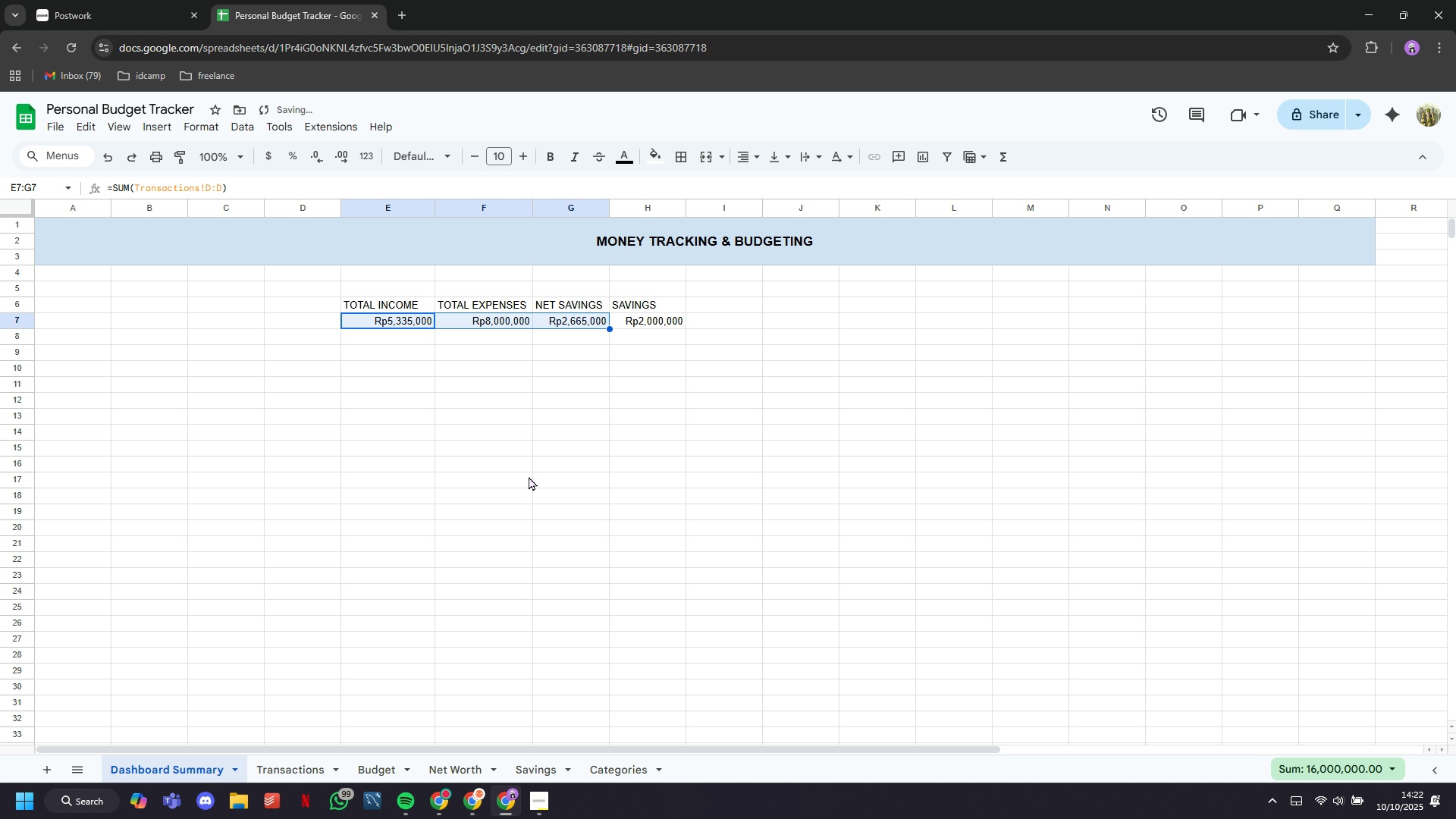 
left_click([529, 476])
 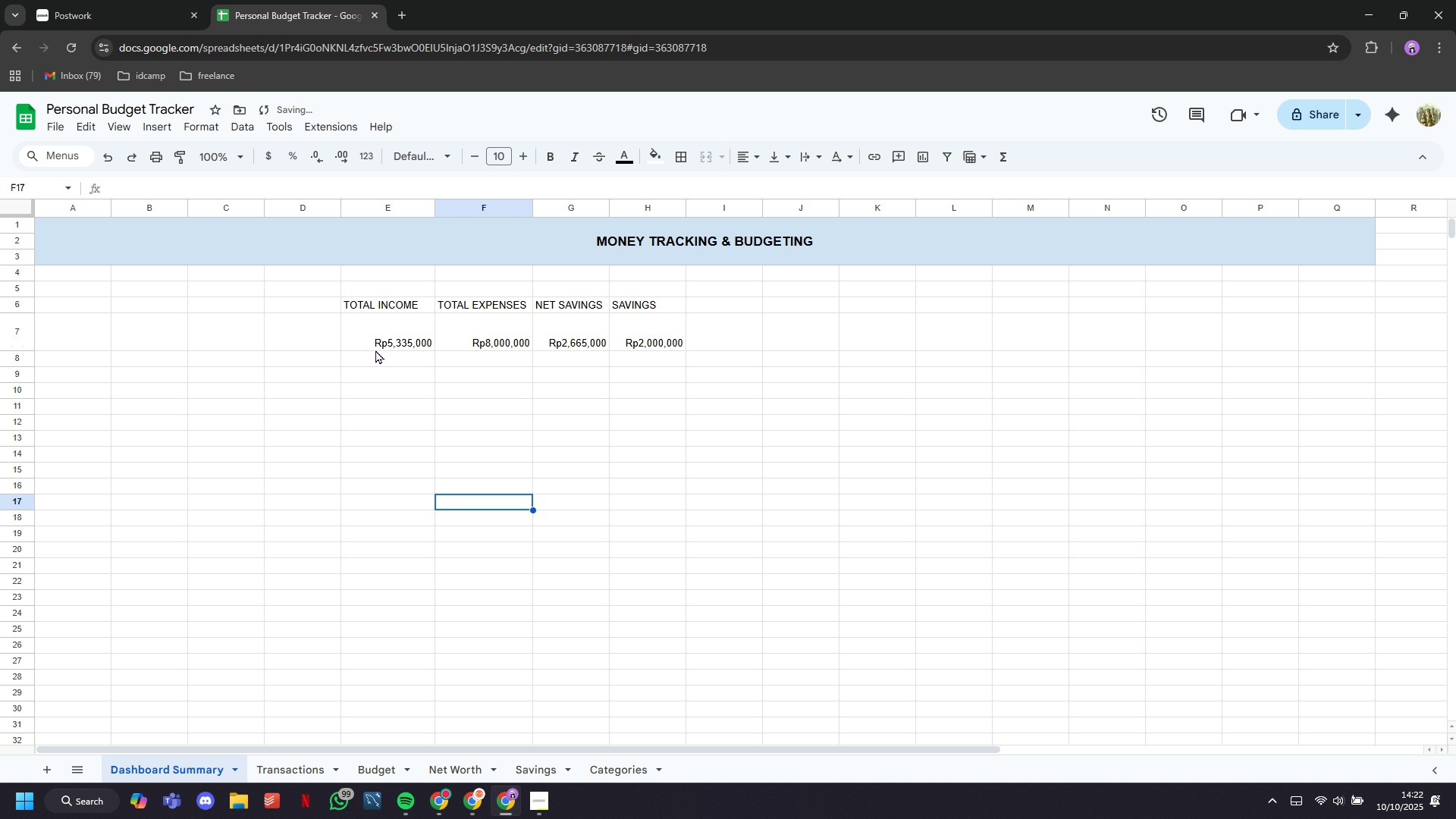 
left_click([397, 296])
 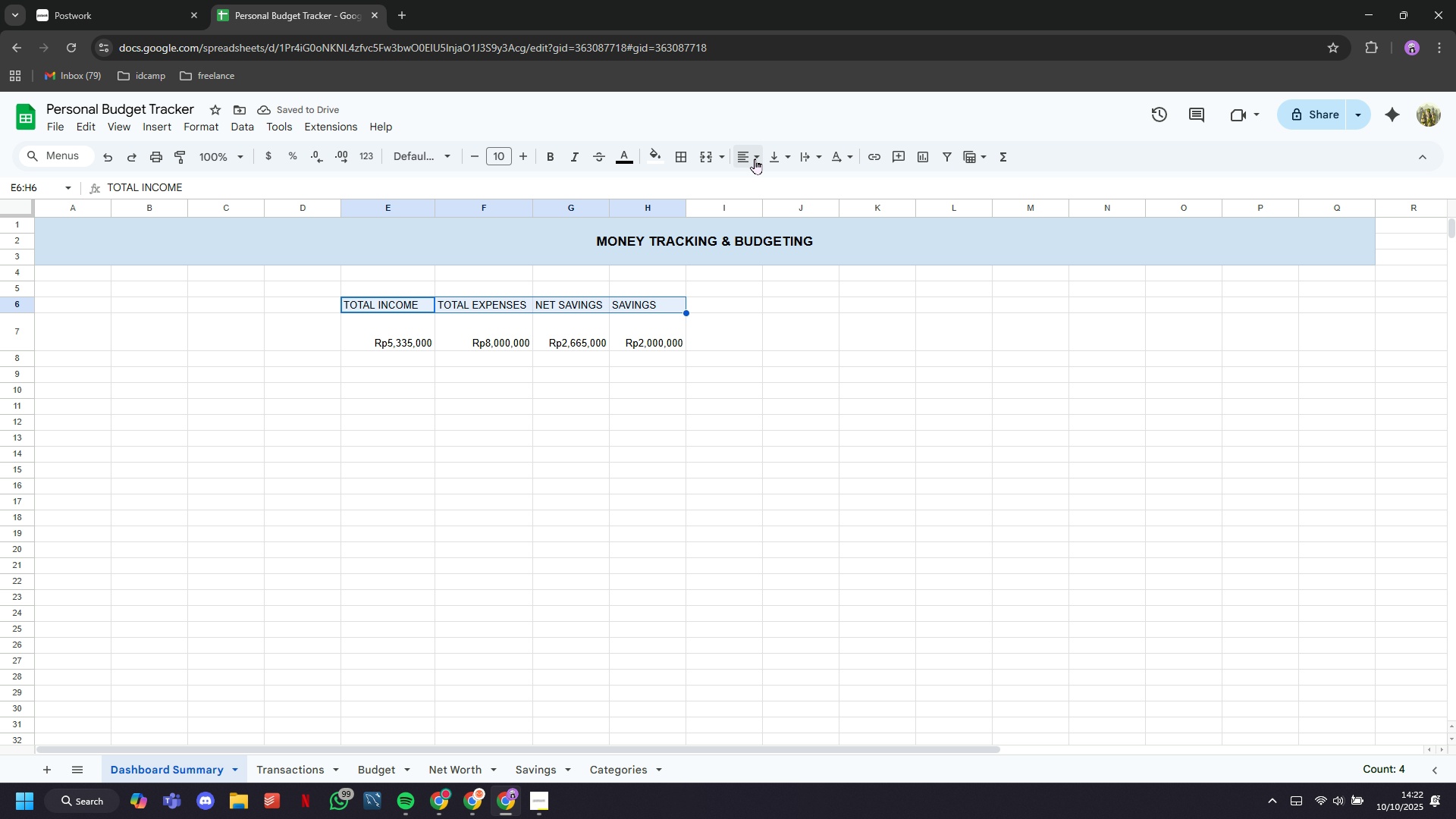 
double_click([769, 184])
 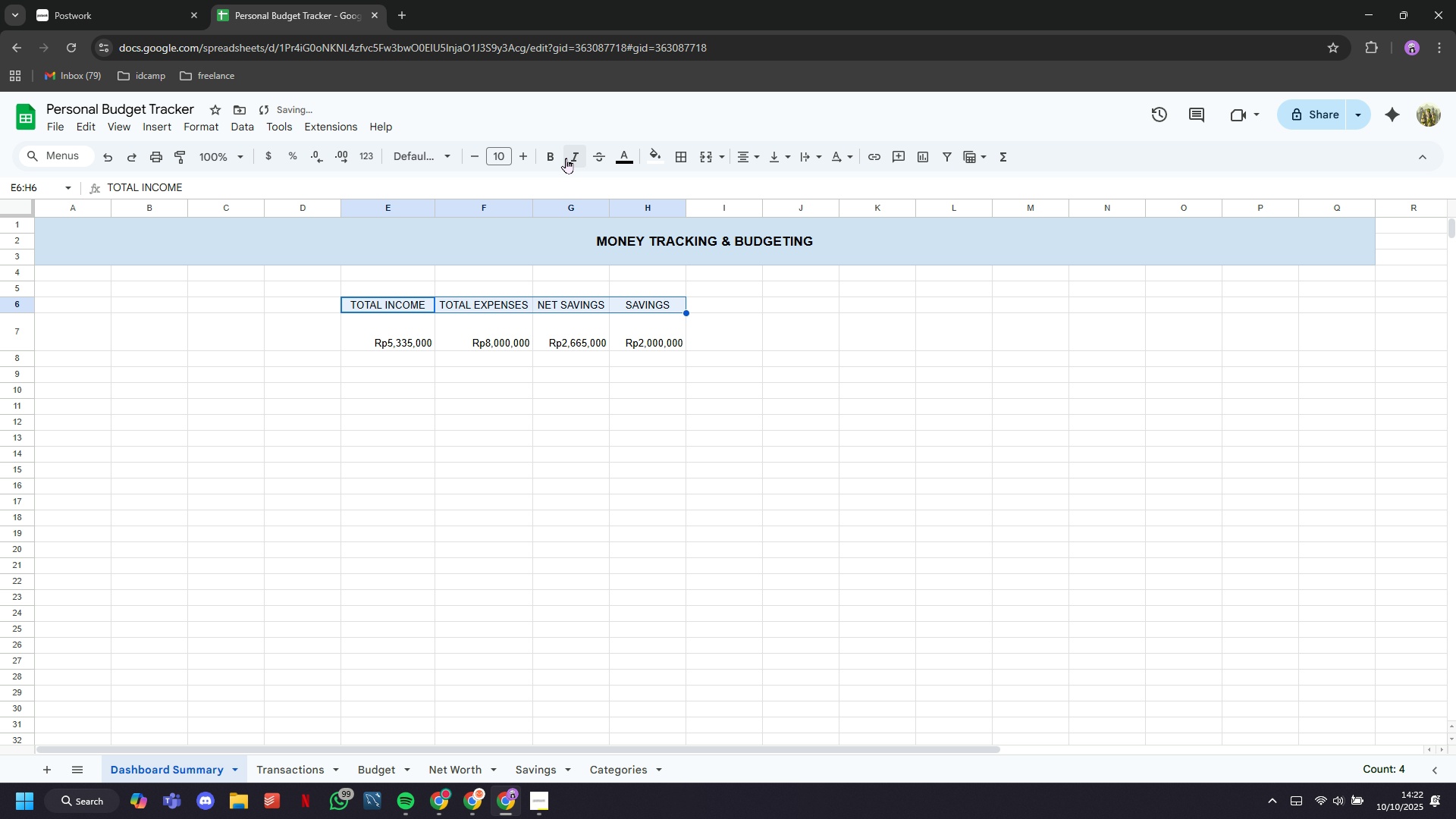 
left_click([554, 156])
 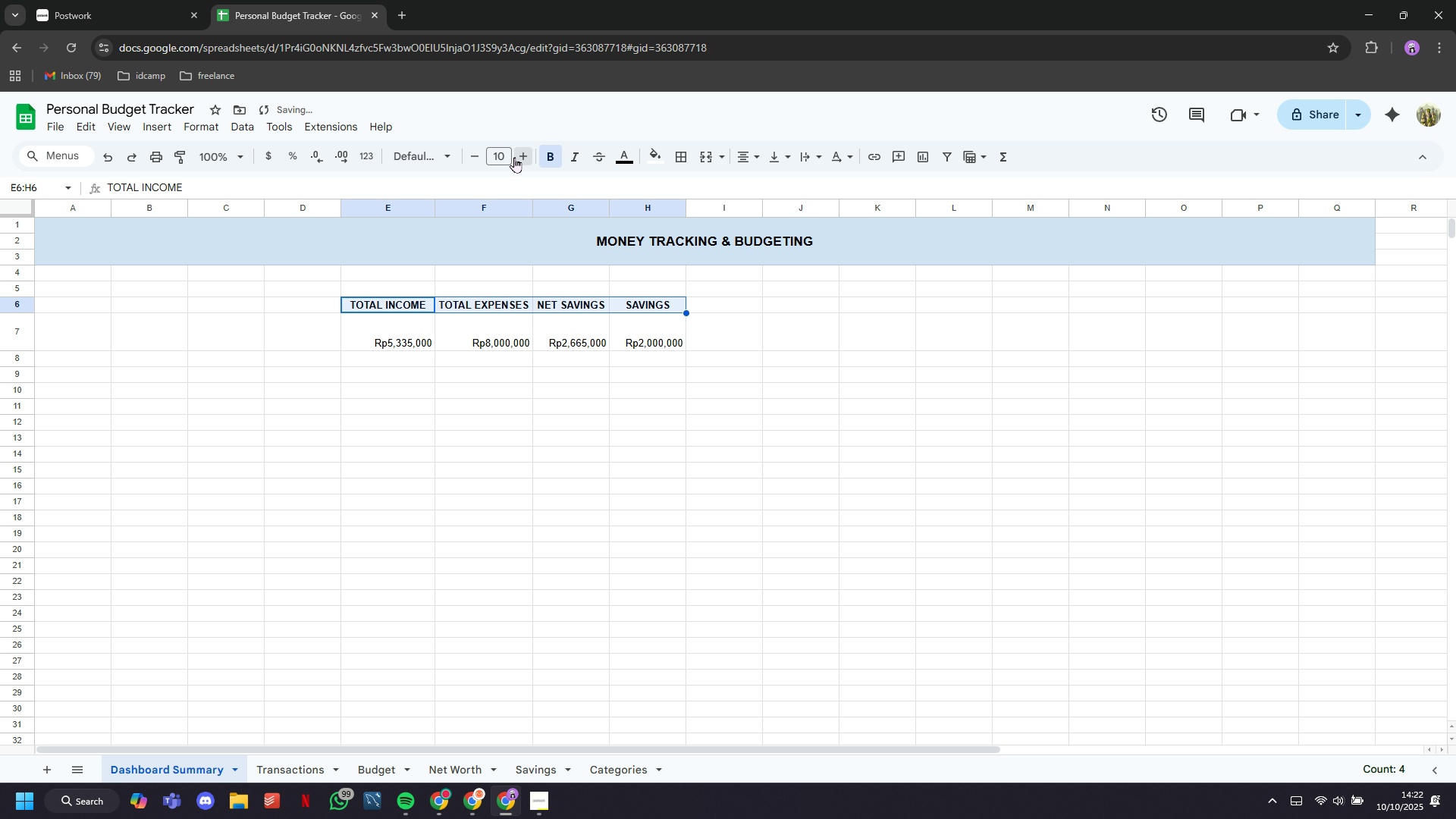 
double_click([514, 157])
 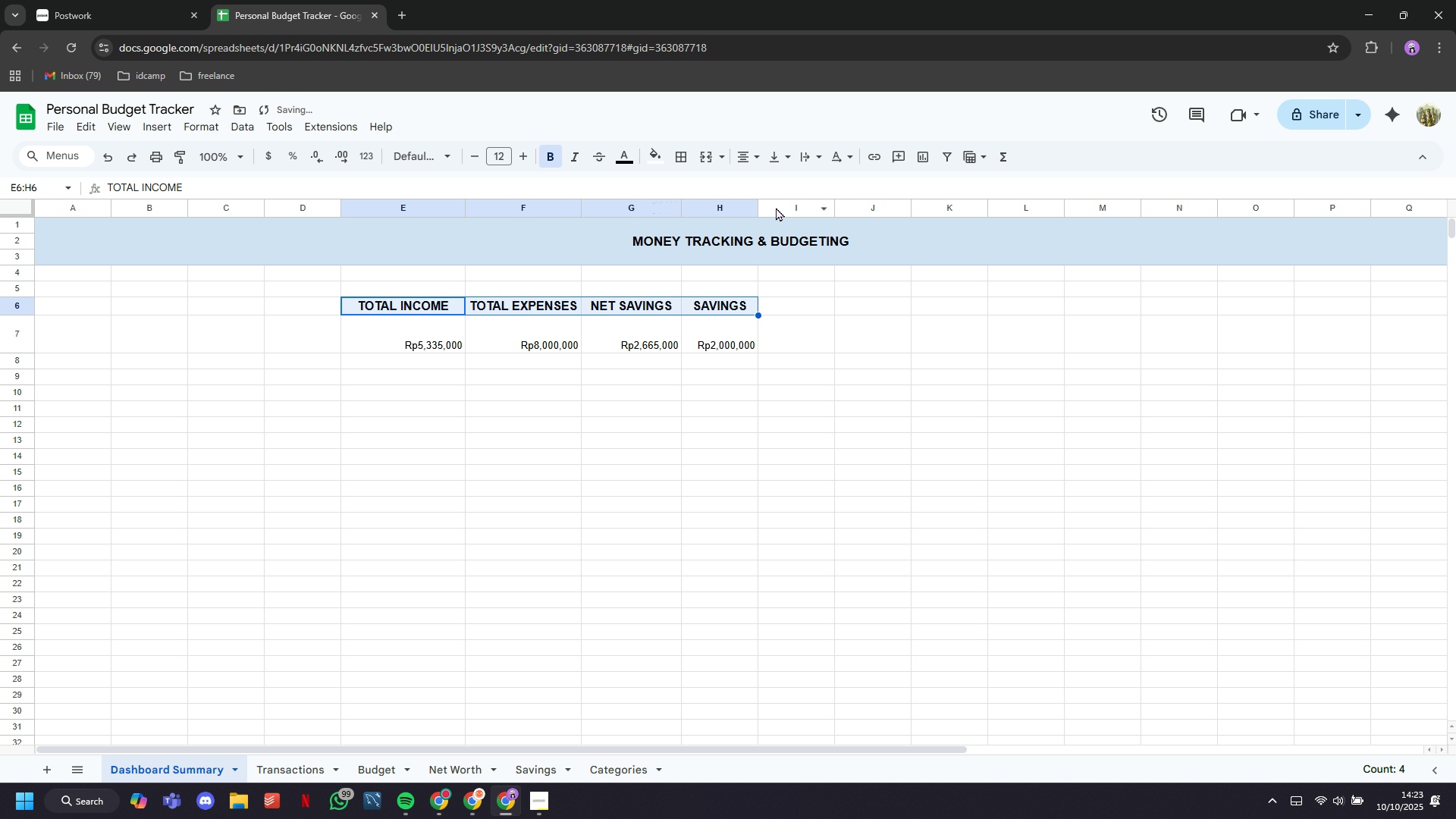 
wait(13.74)
 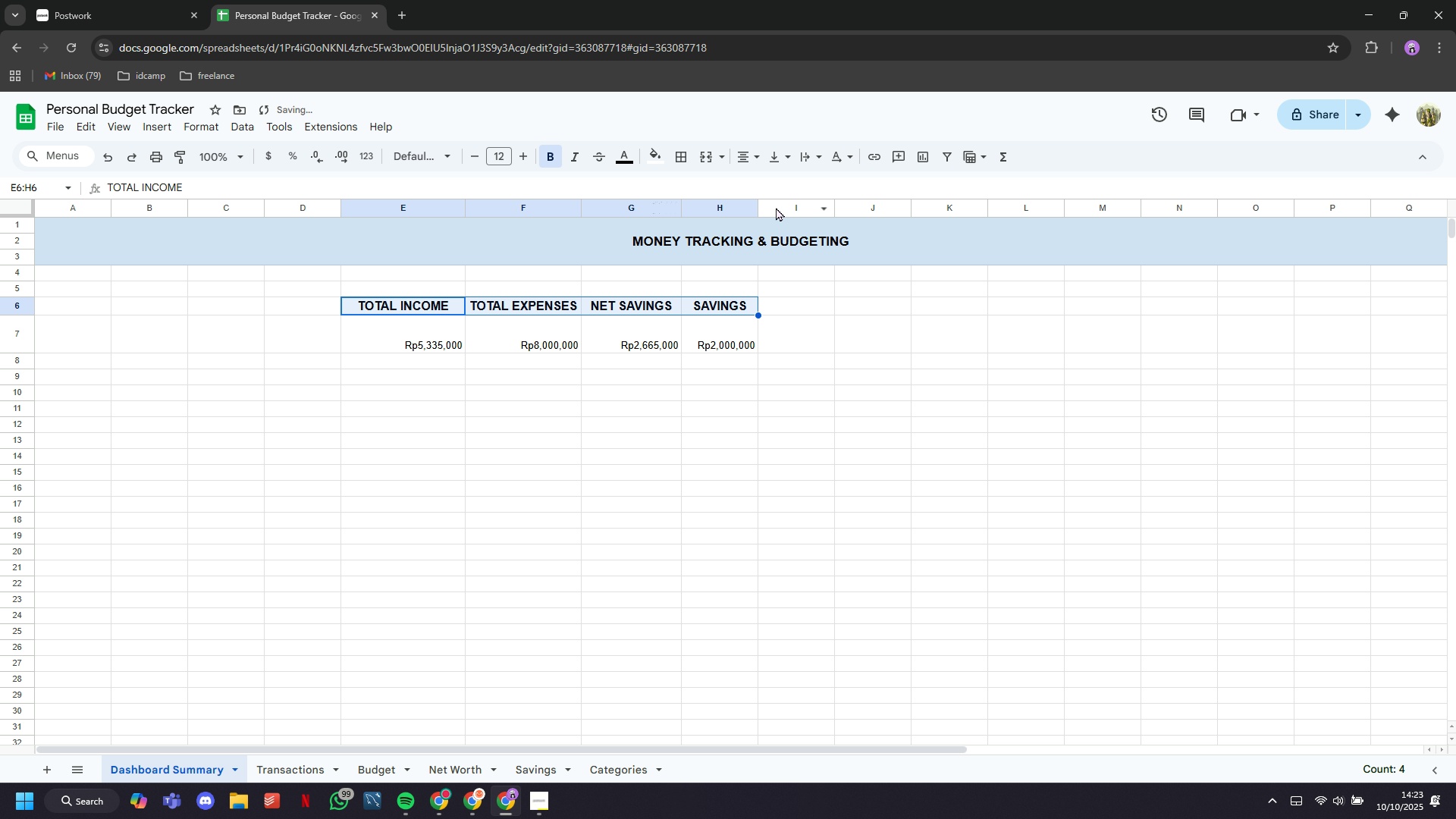 
left_click([682, 158])
 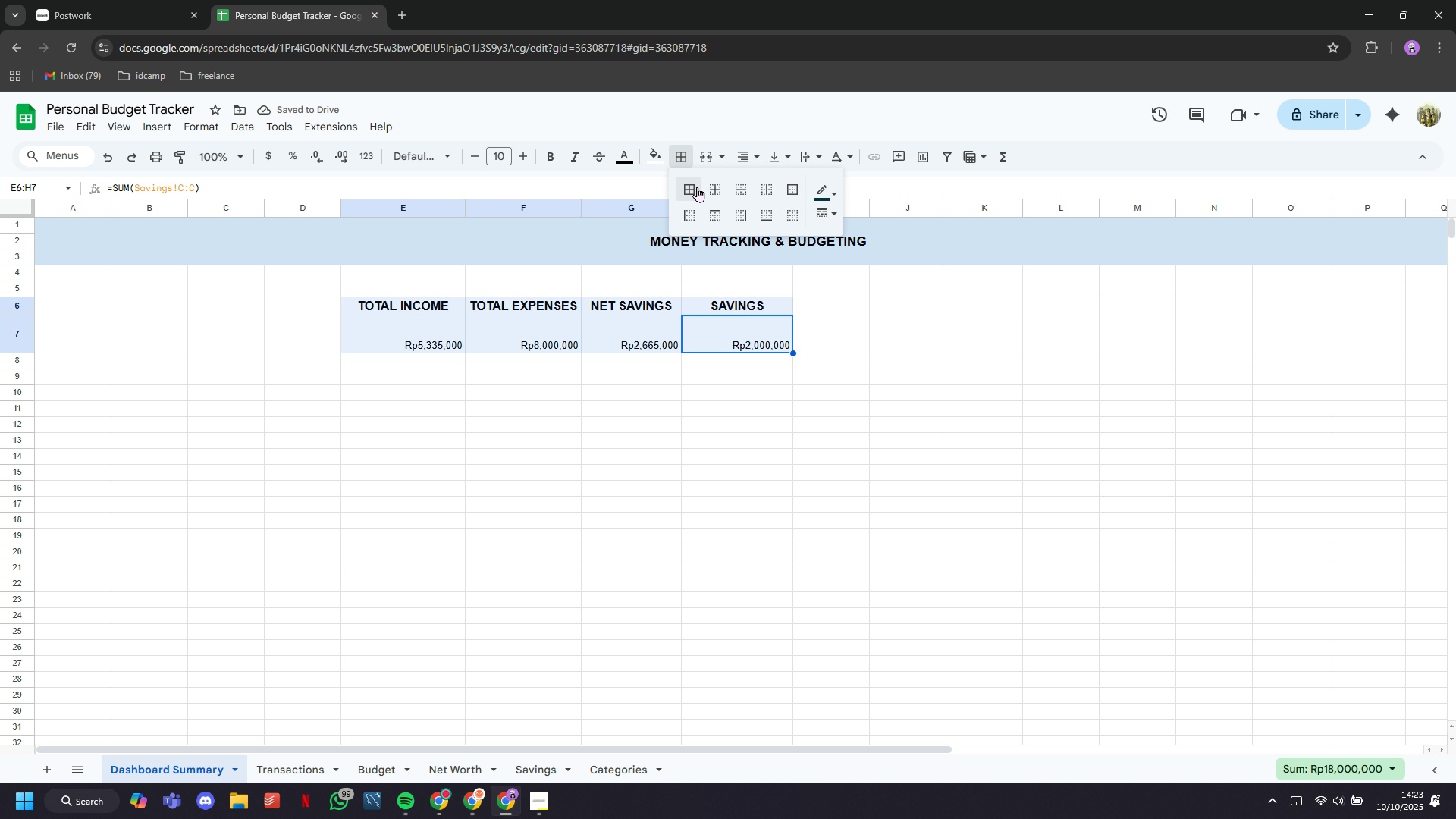 
left_click([697, 187])
 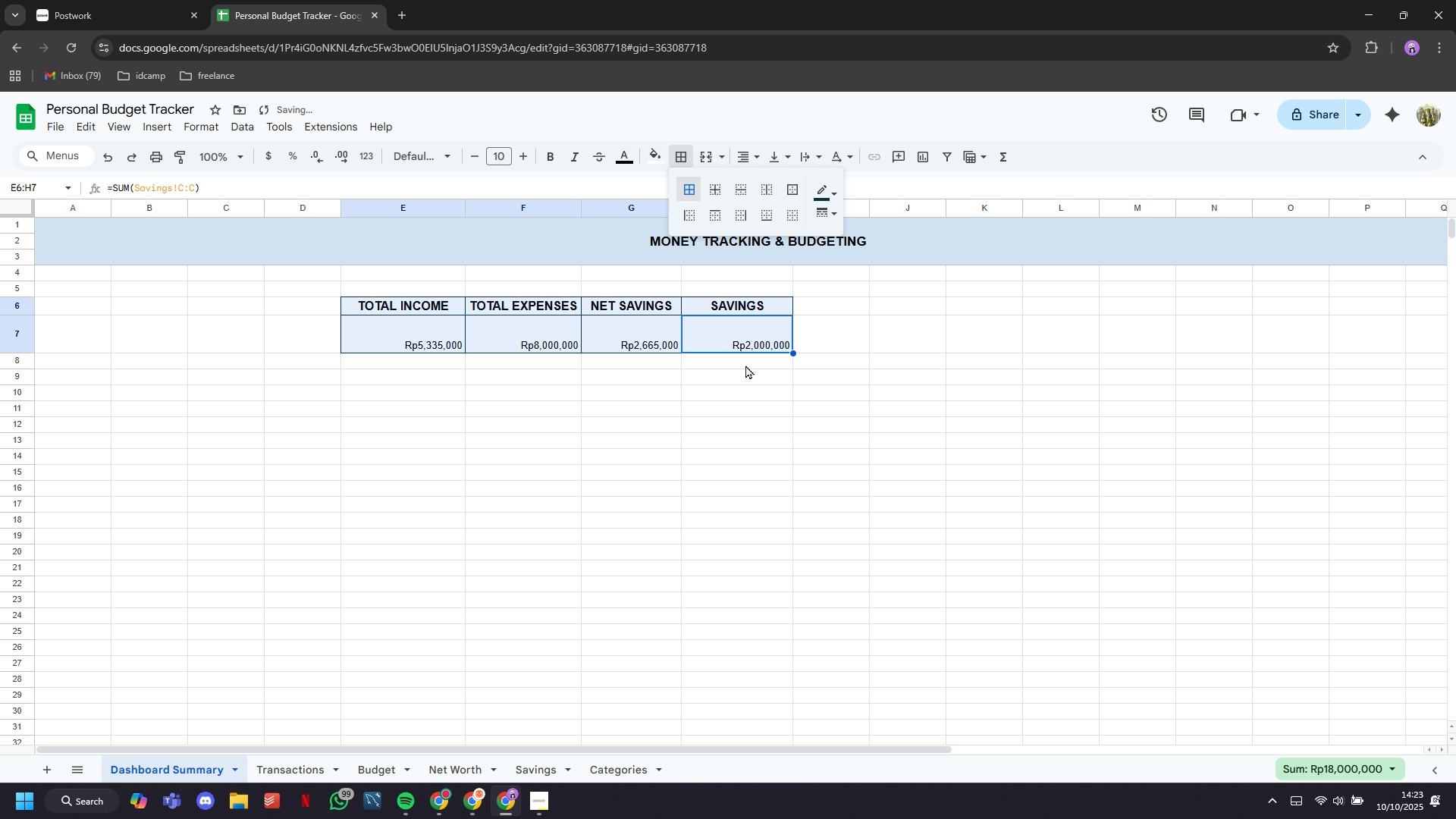 
left_click([748, 362])
 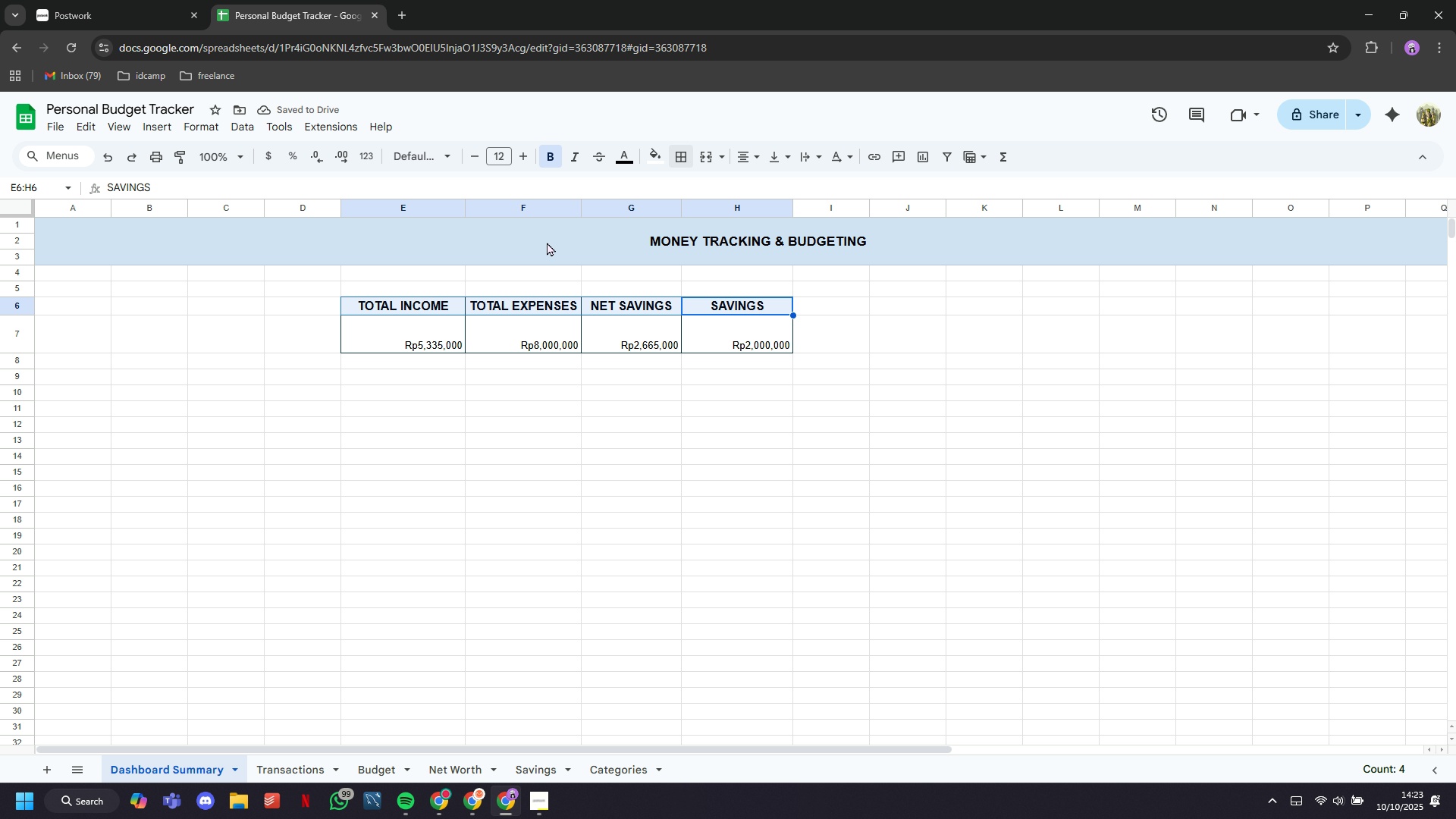 
left_click([654, 160])
 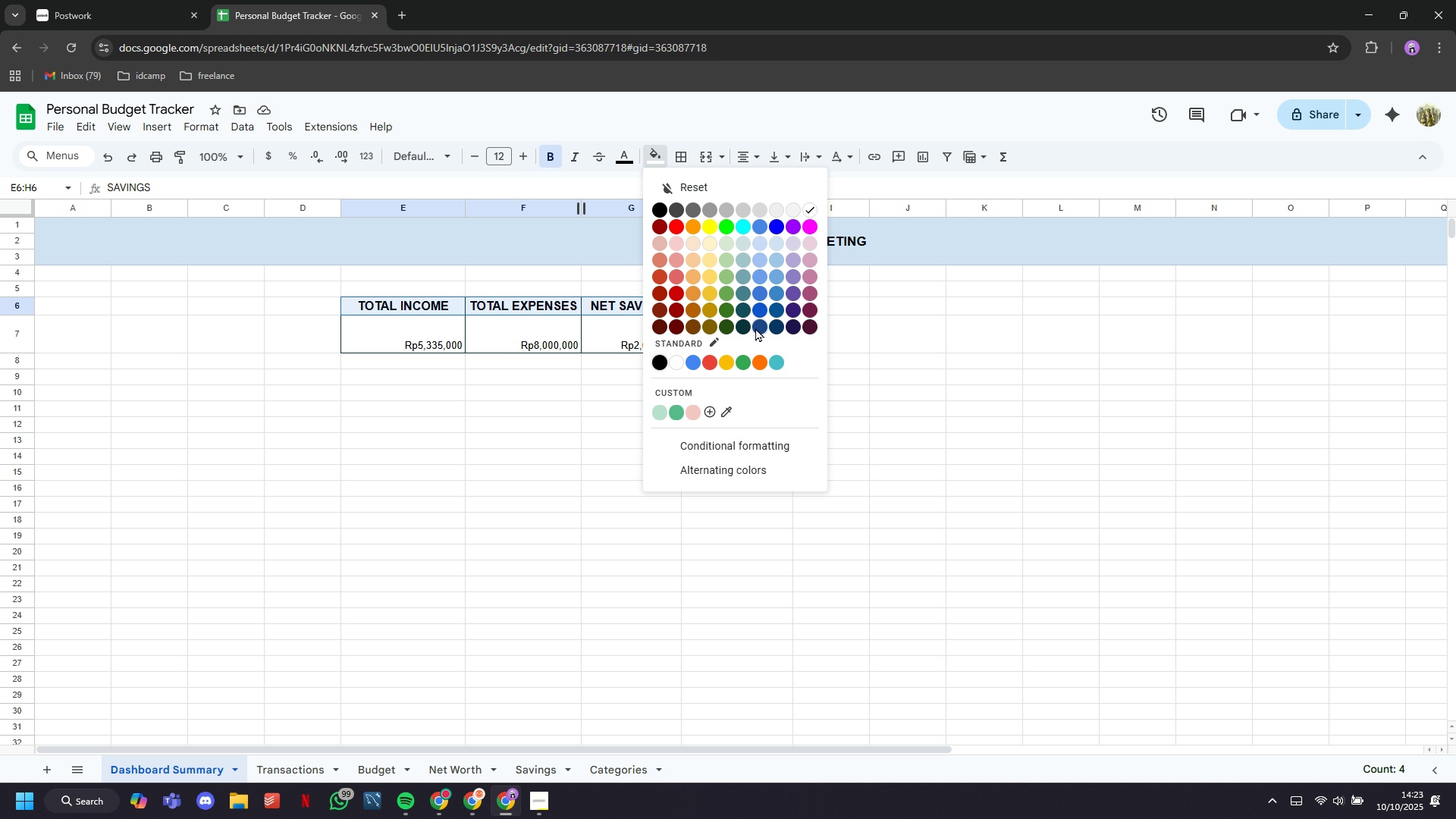 
left_click([755, 328])
 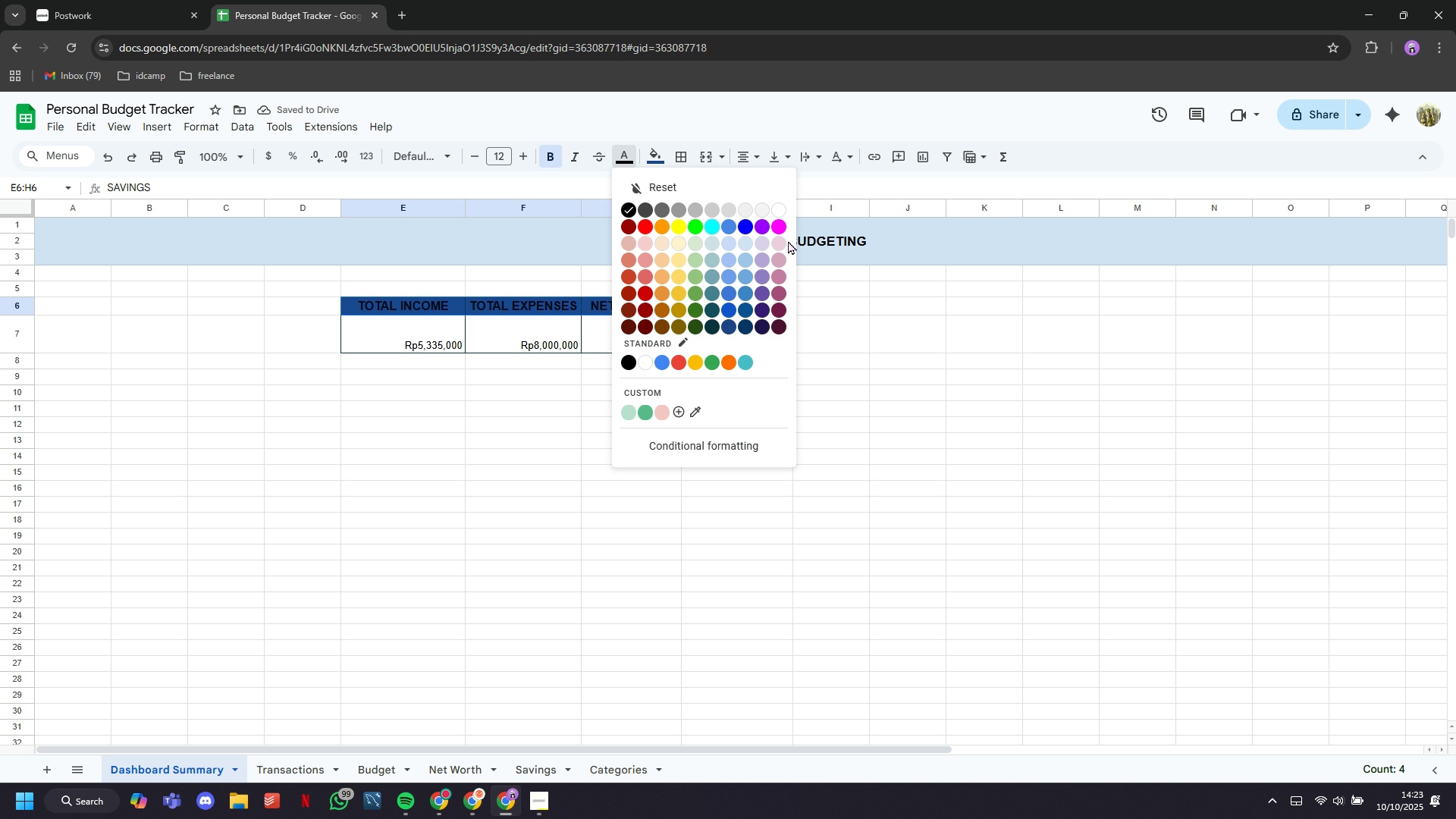 
left_click([777, 209])
 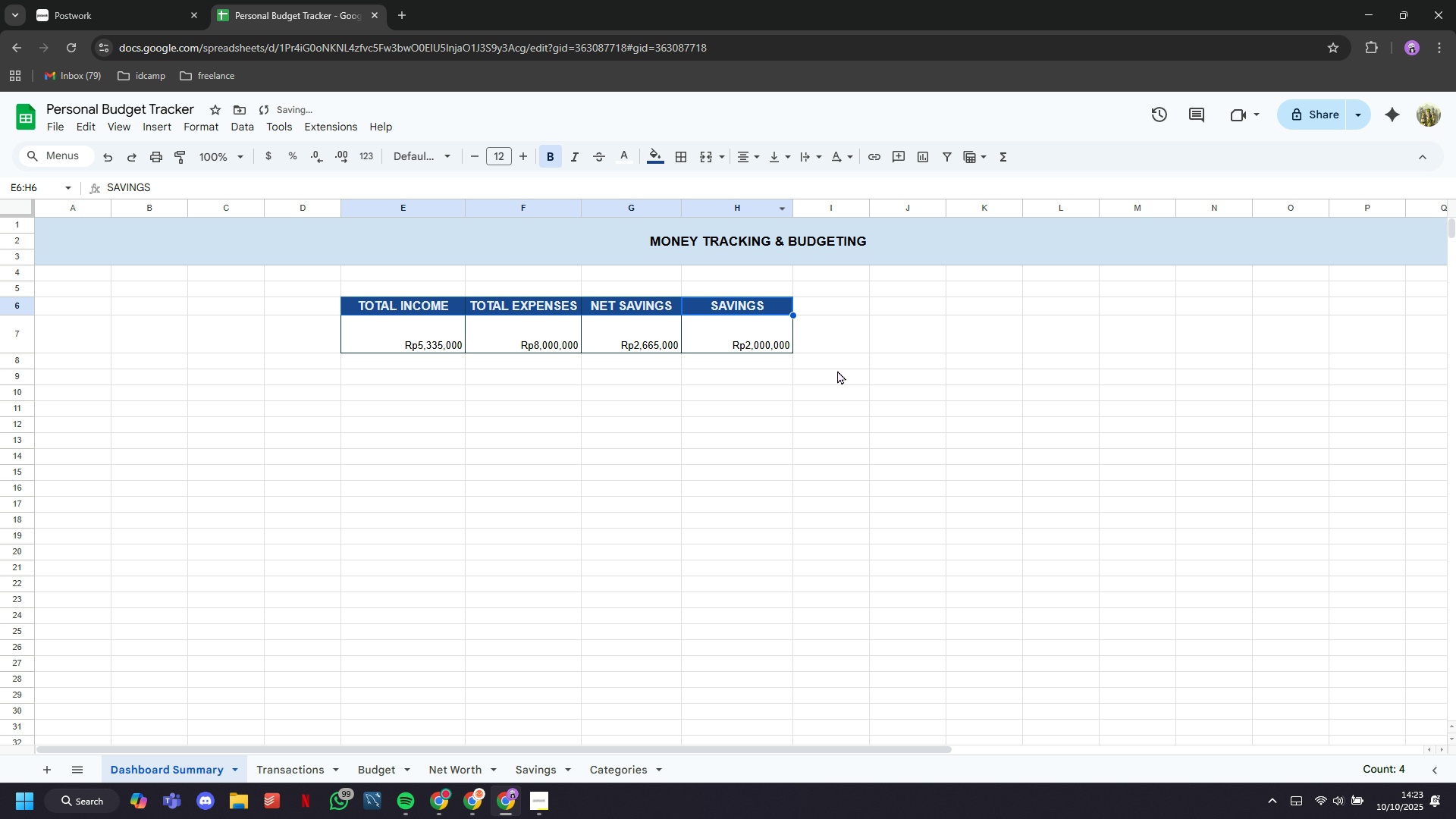 
left_click([837, 370])
 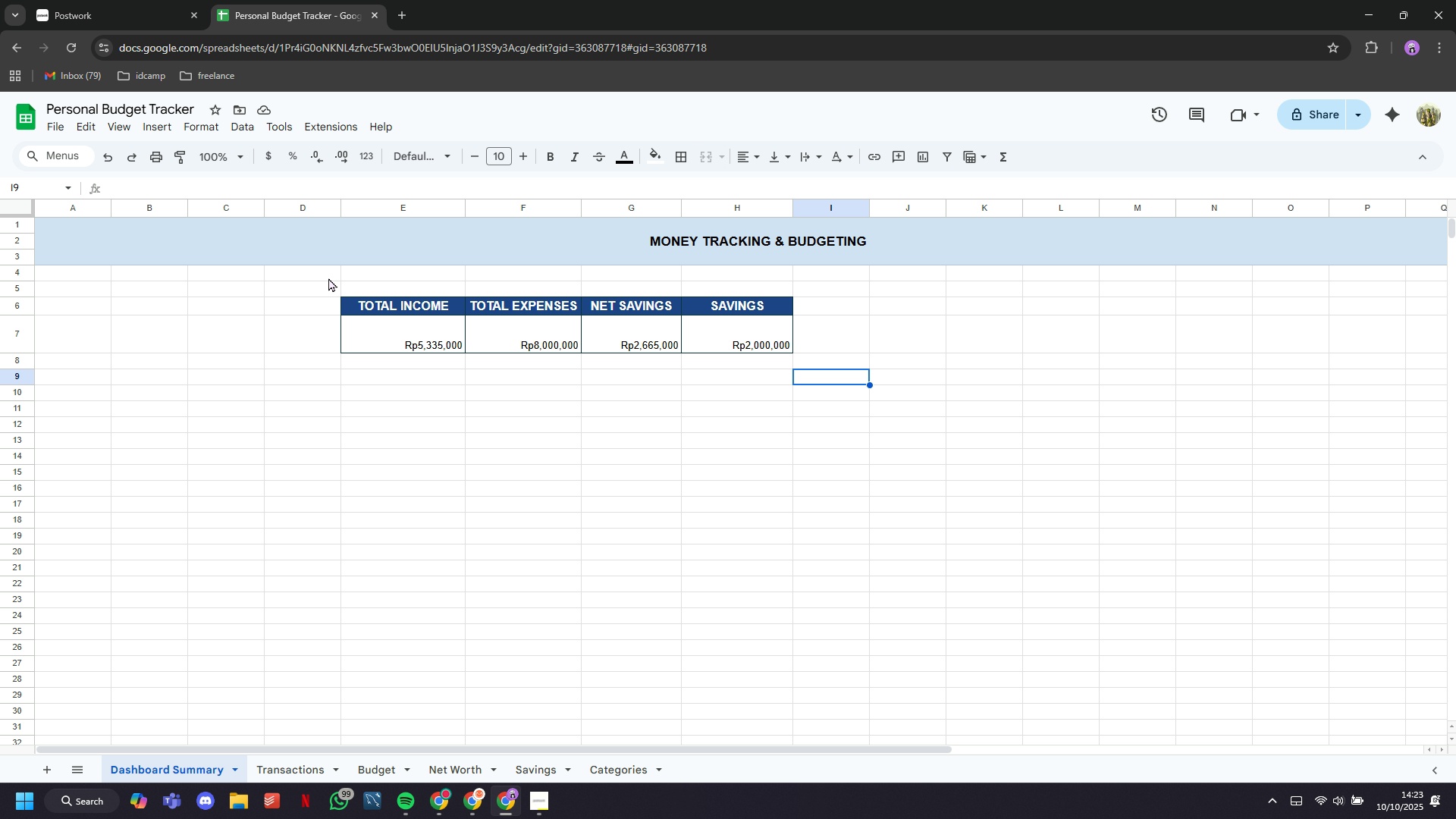 
wait(11.18)
 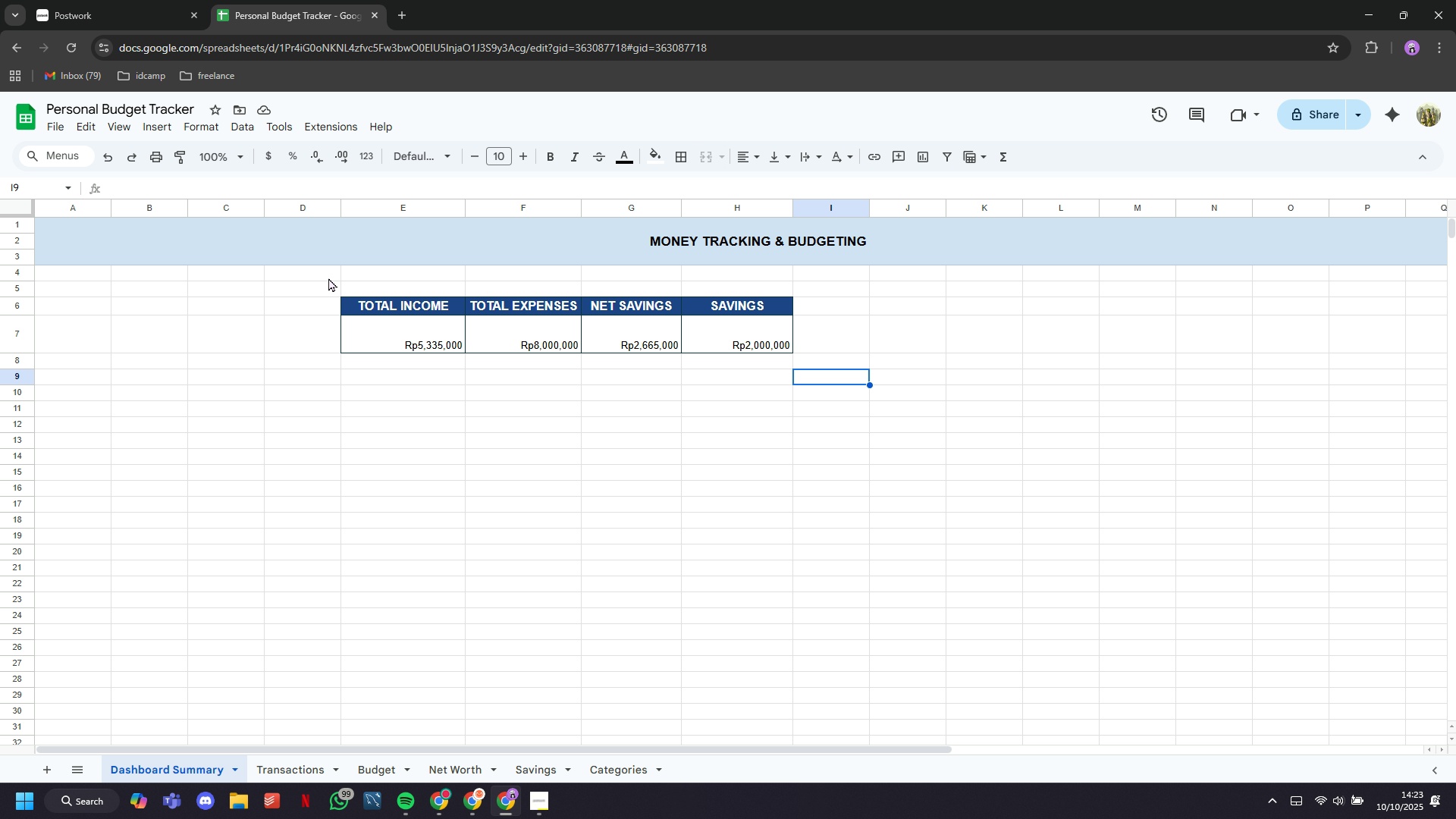 
left_click([1104, 240])
 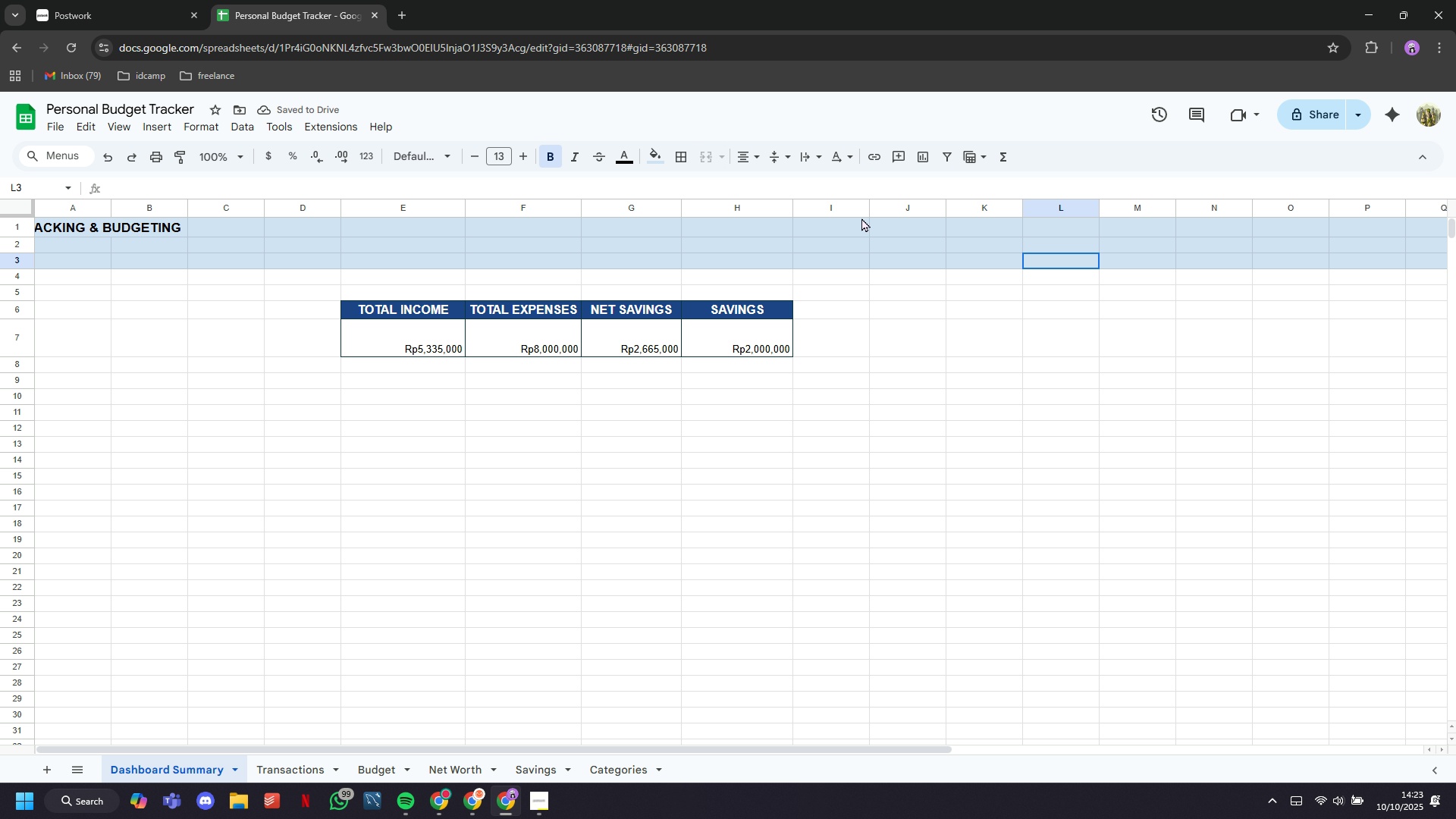 
wait(9.81)
 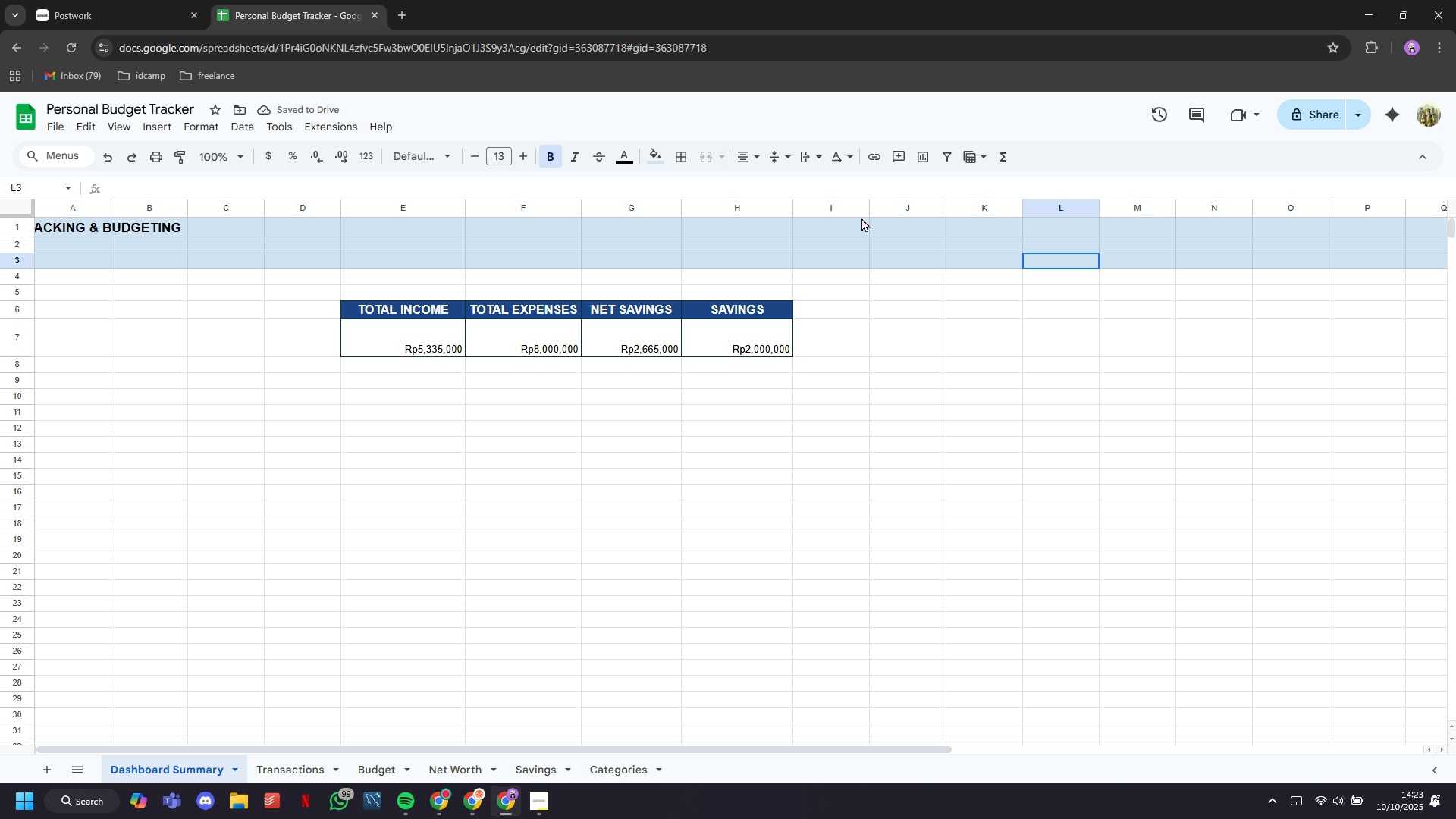 
left_click([709, 158])
 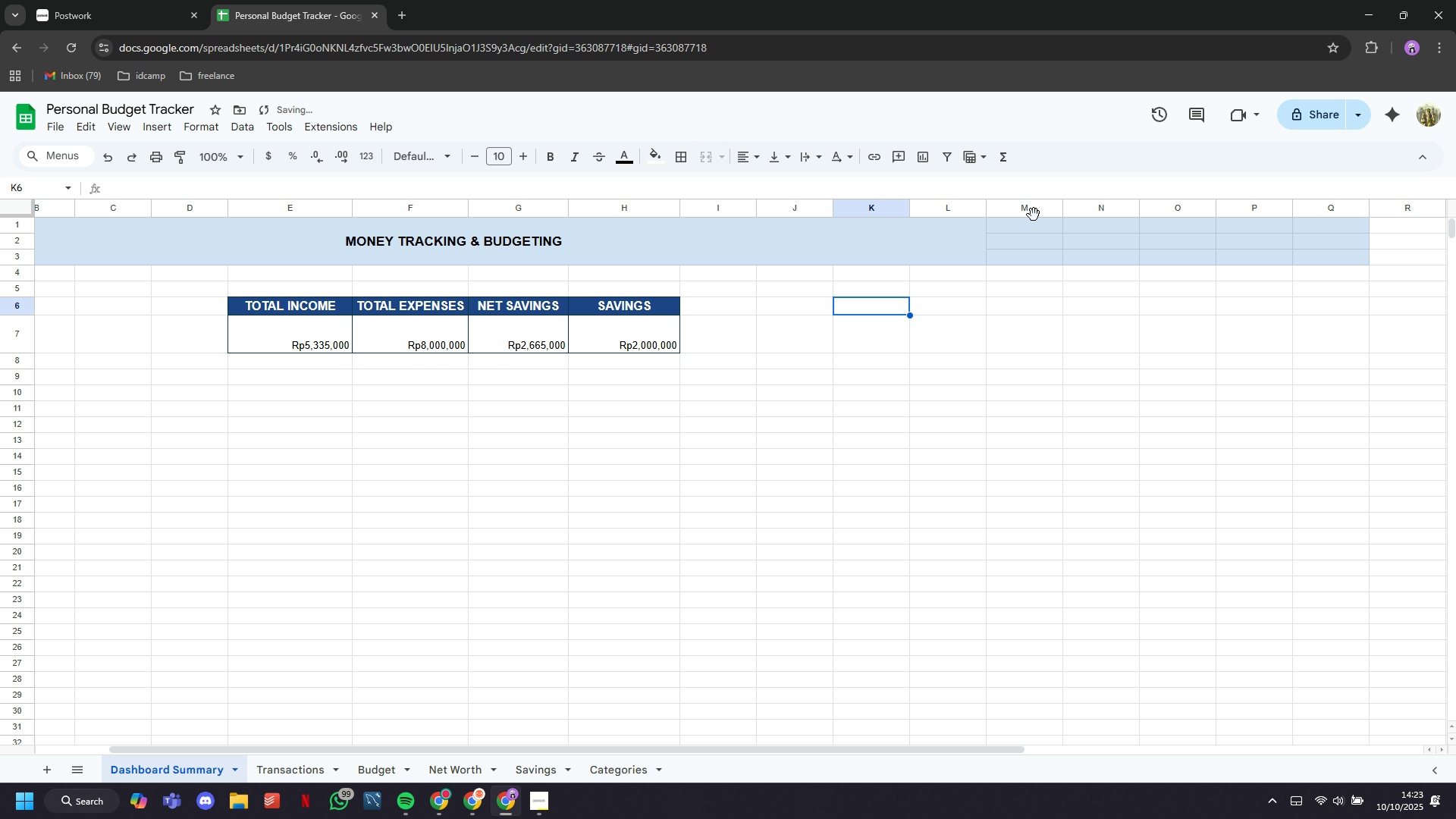 
left_click([1027, 205])
 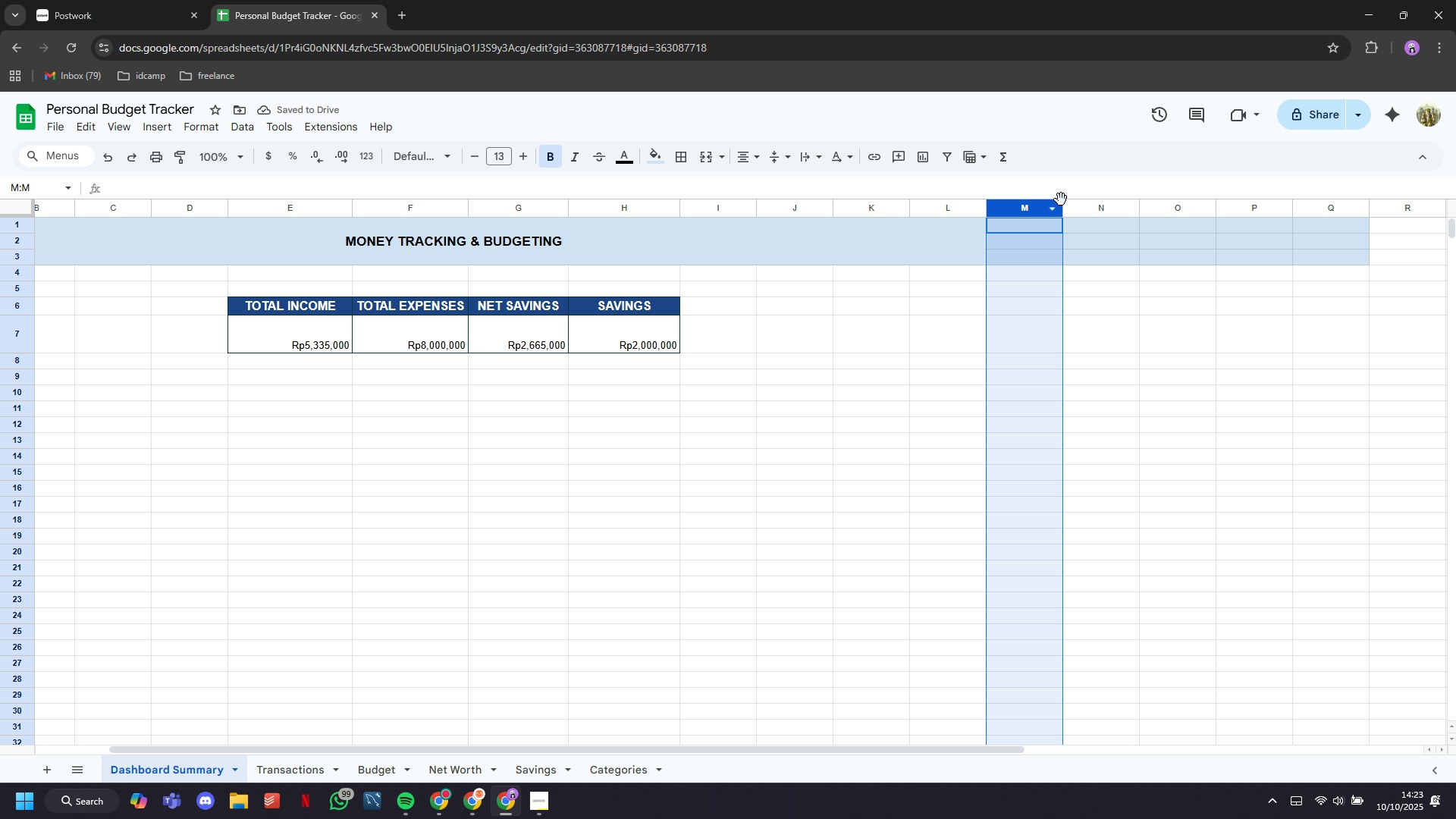 
hold_key(key=ControlLeft, duration=2.75)
left_click([1085, 203])
 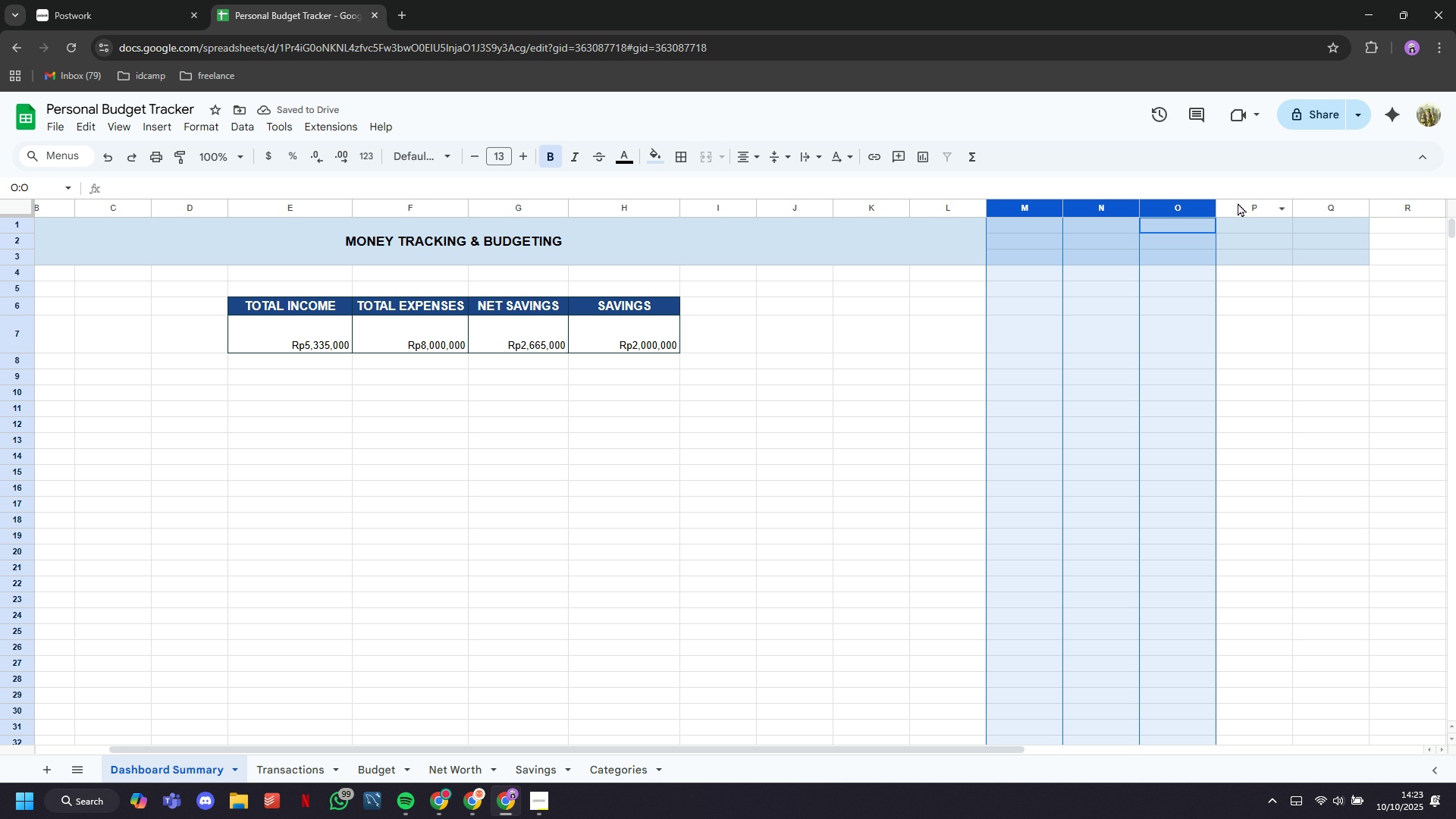 
double_click([1239, 206])
 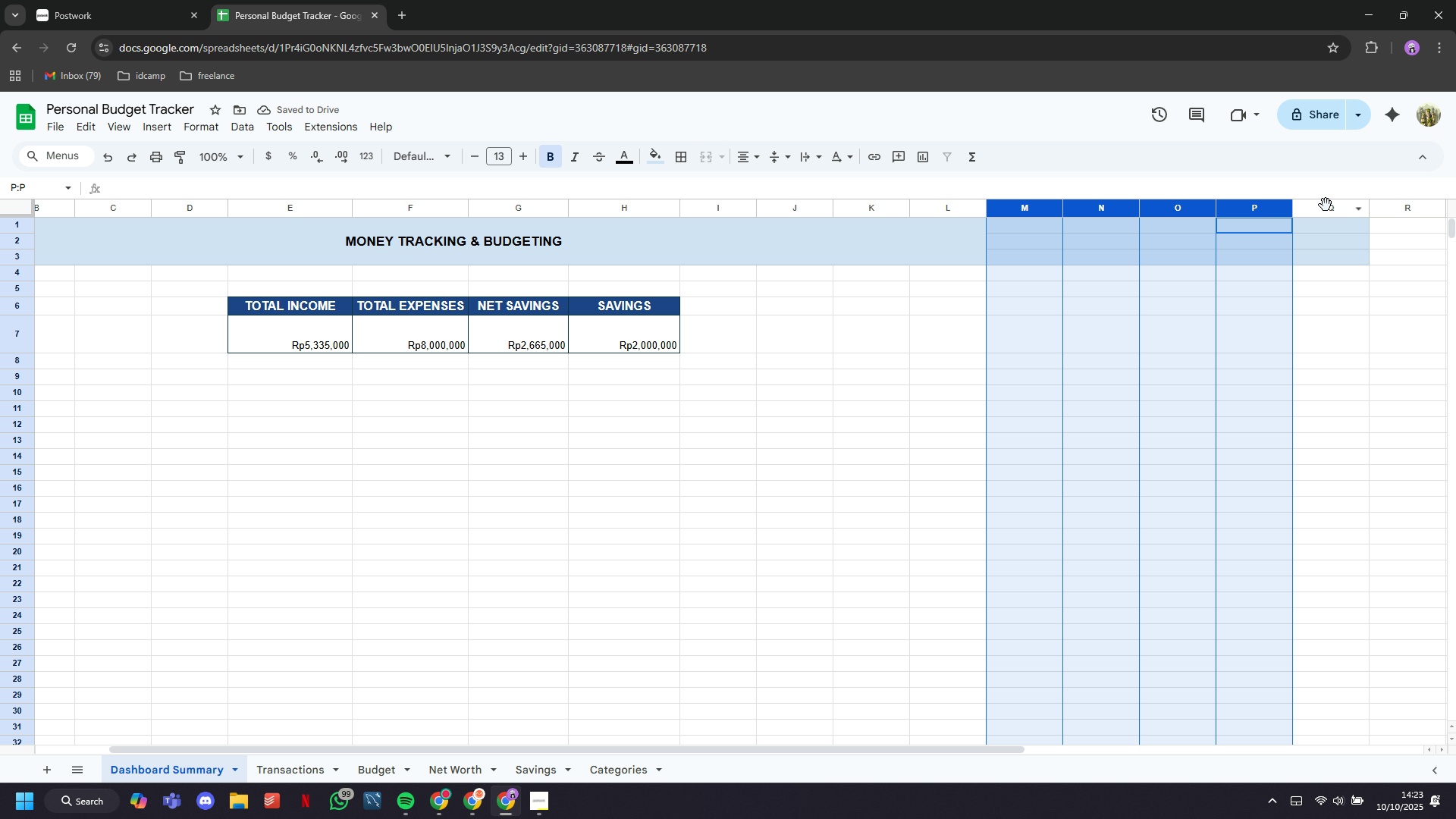 
left_click([1326, 205])
 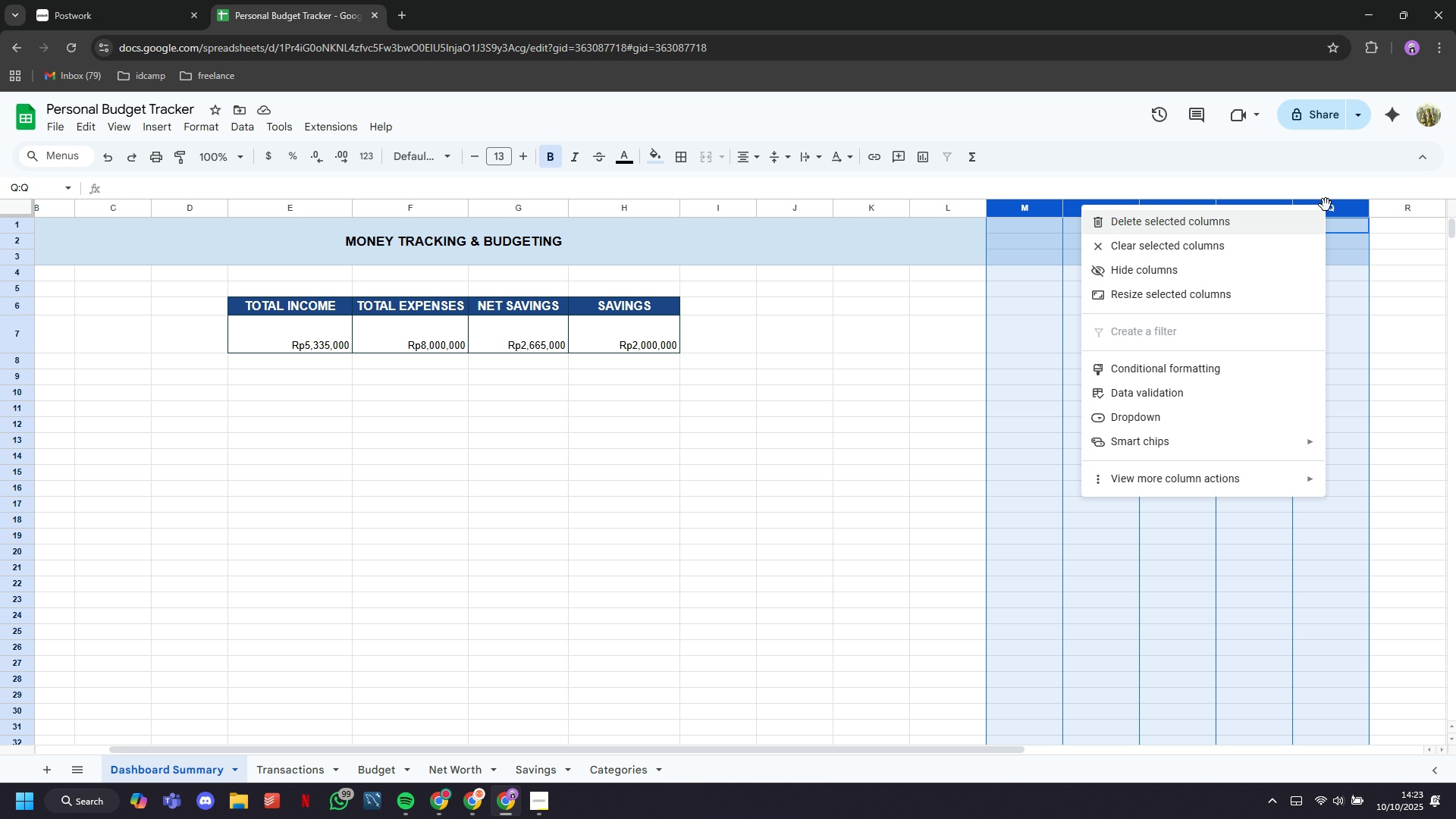 
right_click([1326, 205])
 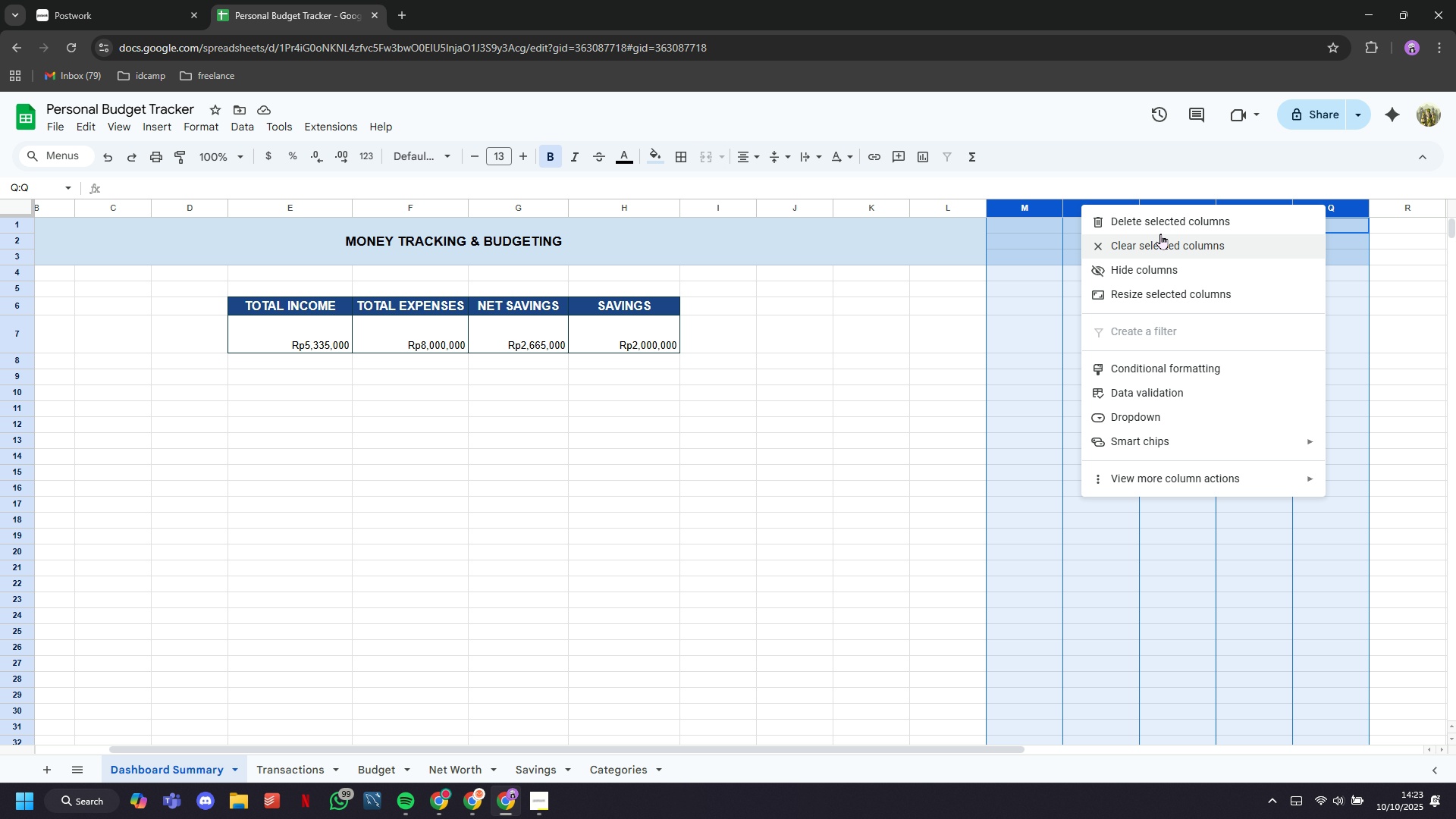 
left_click([1159, 230])
 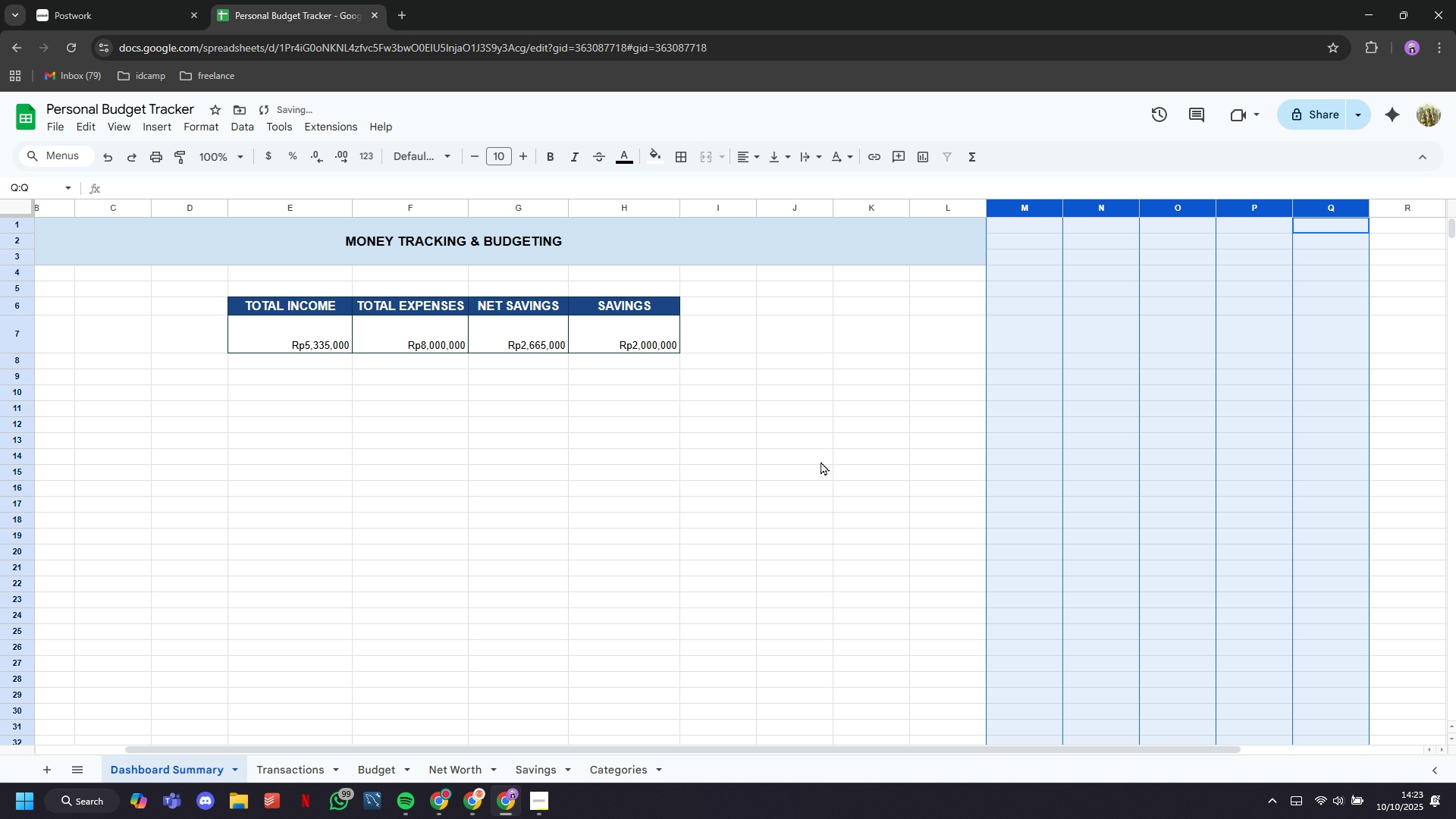 
left_click([821, 463])
 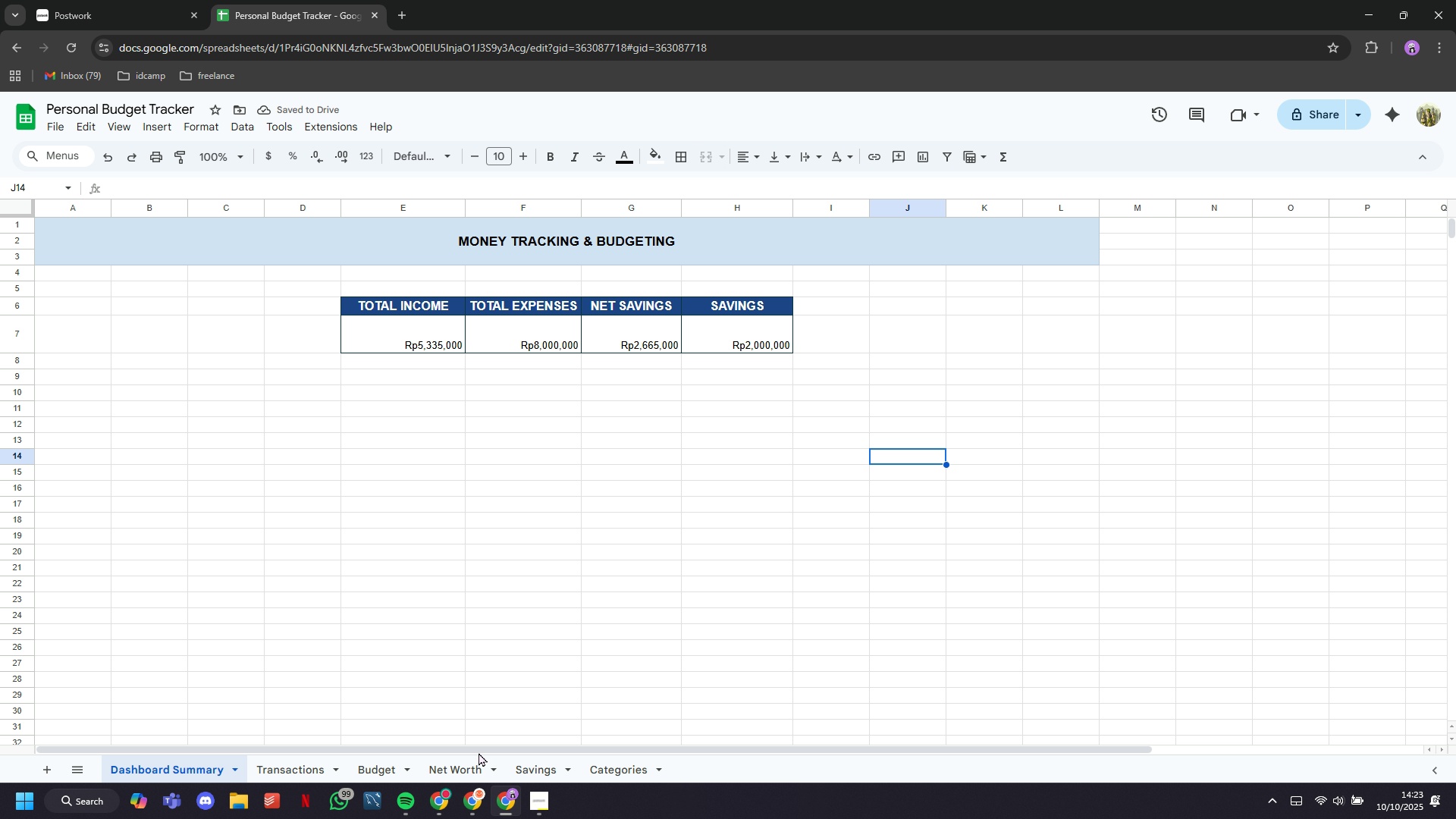 
left_click([529, 799])
 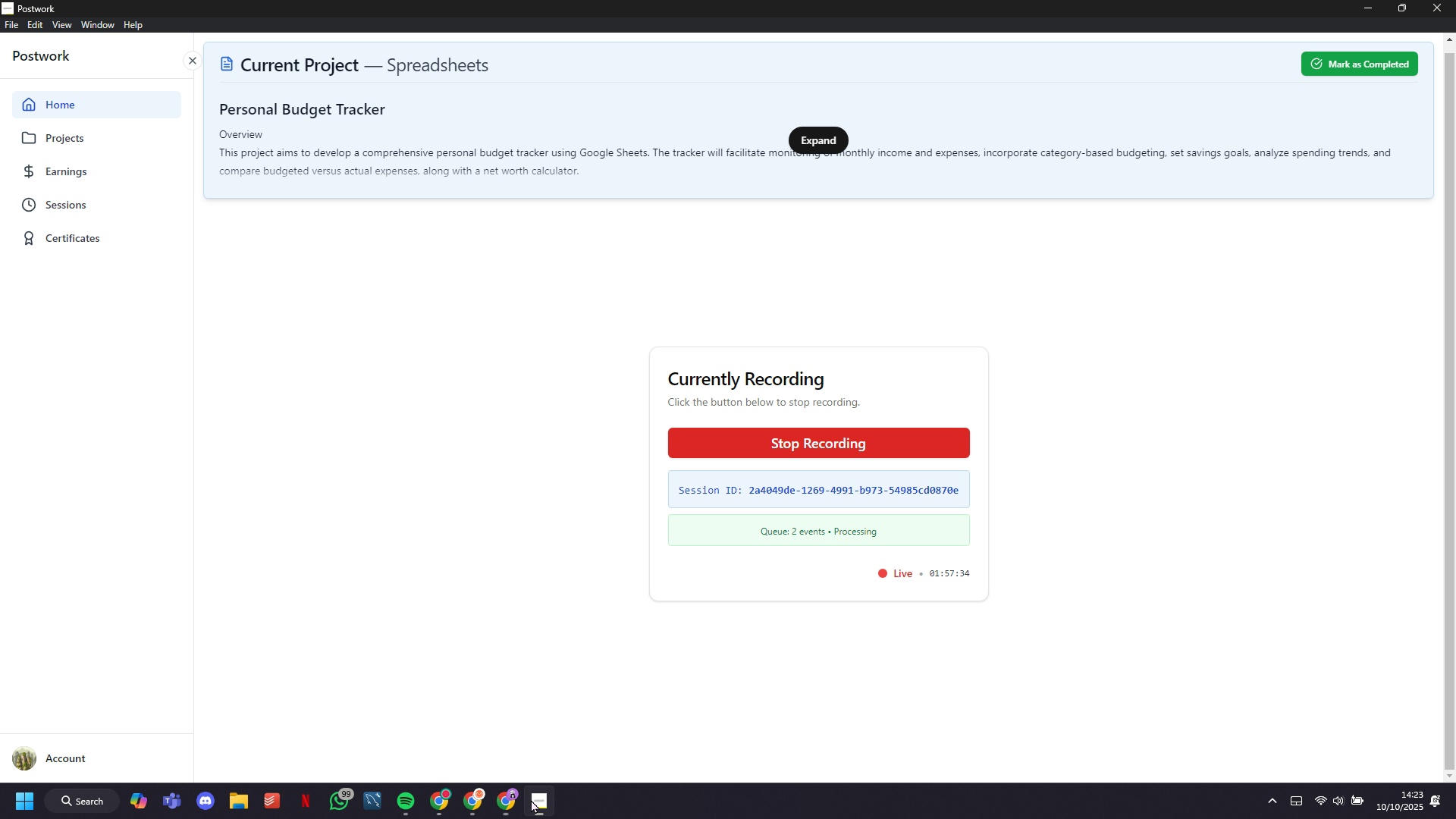 
mouse_move([547, 806])
 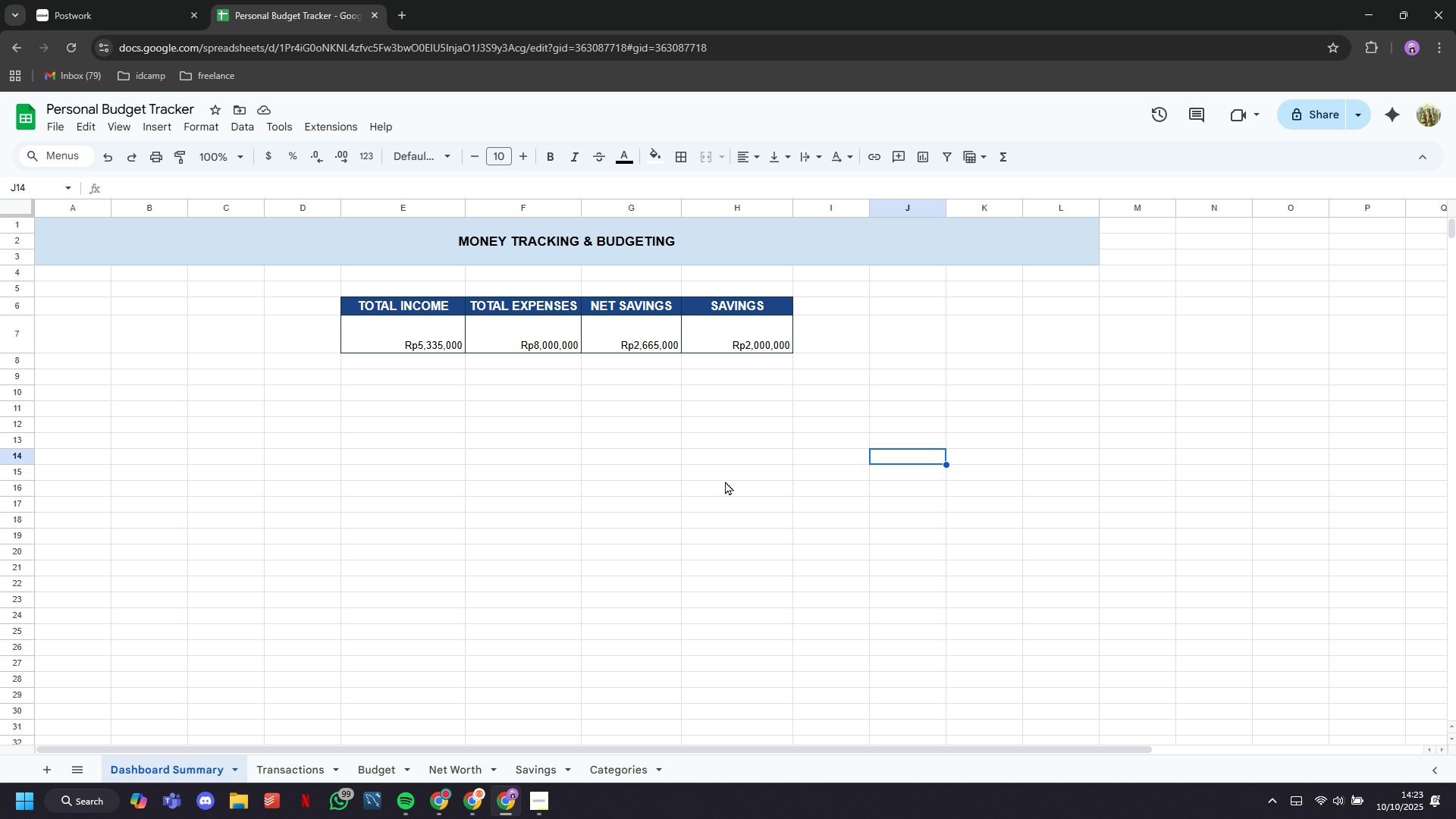 
left_click([725, 481])
 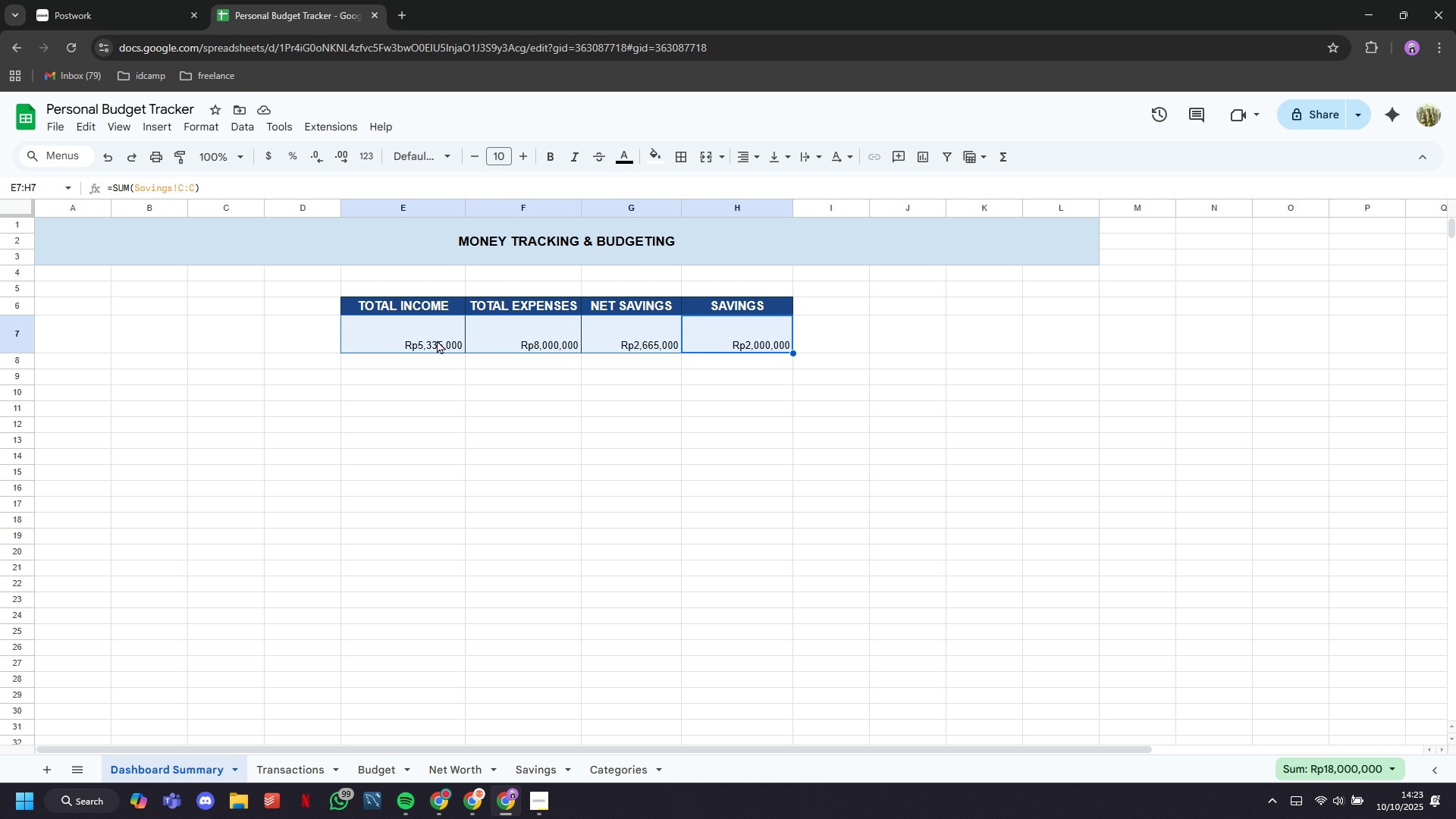 
wait(5.9)
 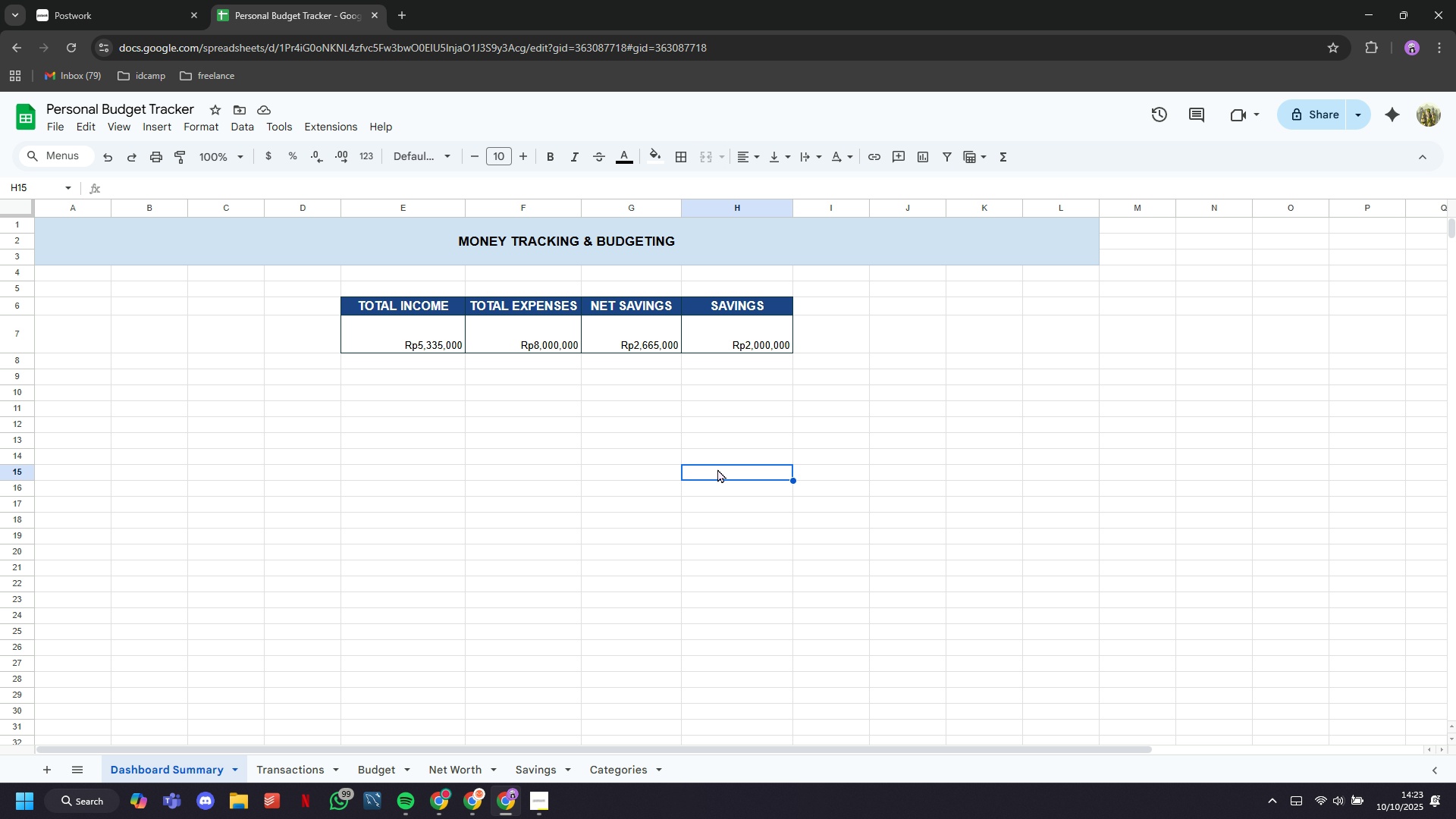 
left_click([776, 155])
 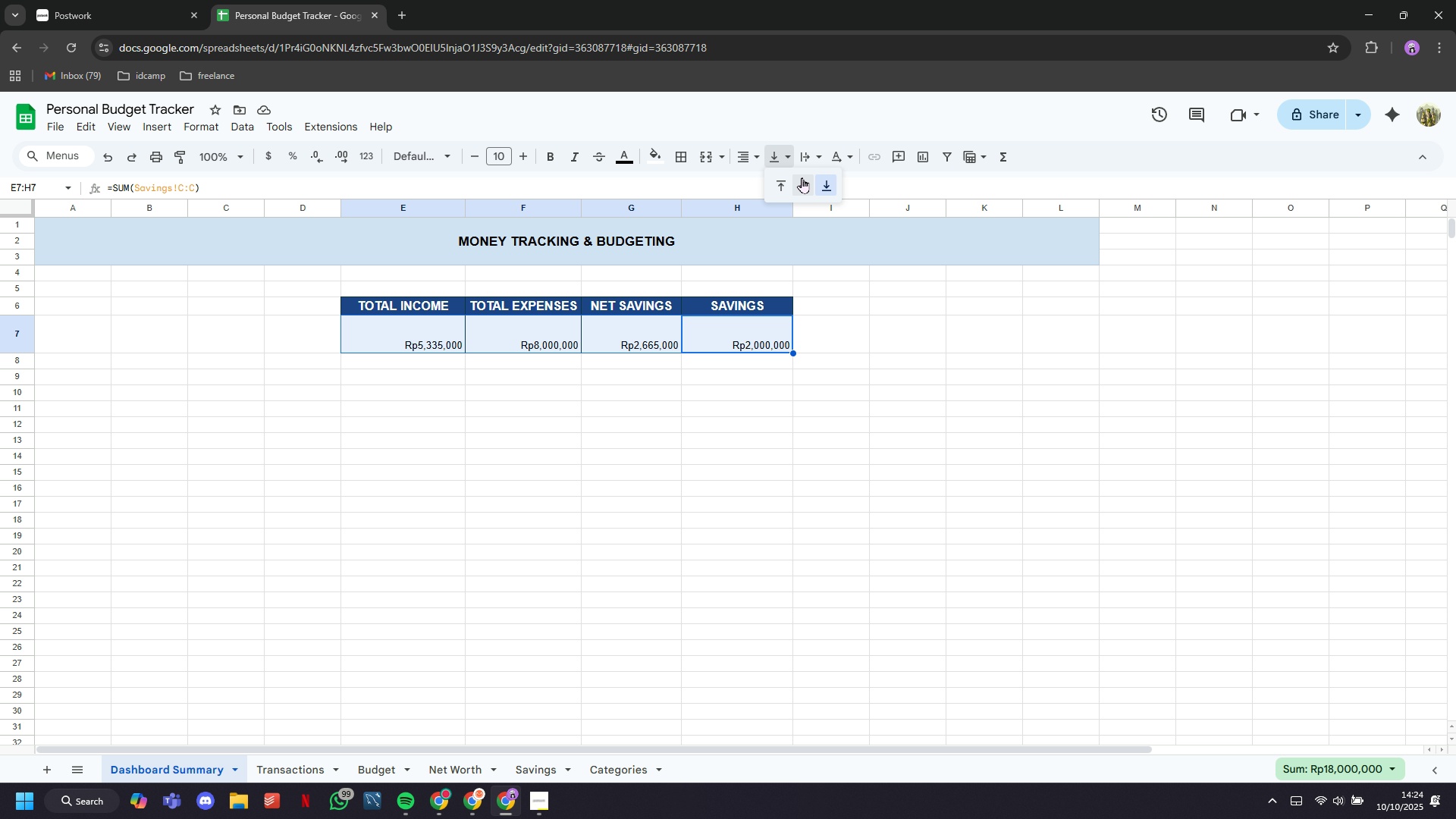 
double_click([802, 177])
 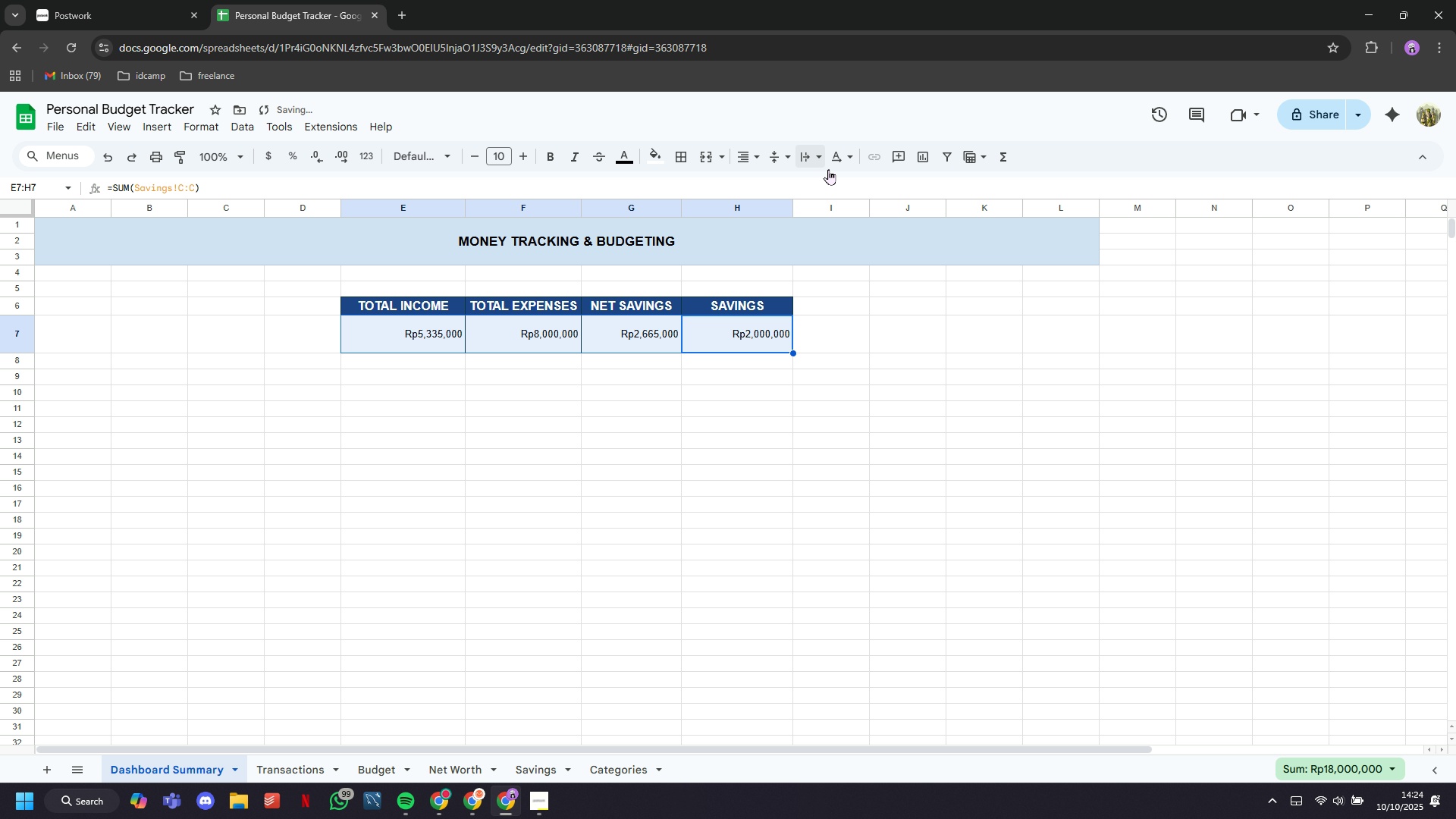 
left_click([820, 155])
 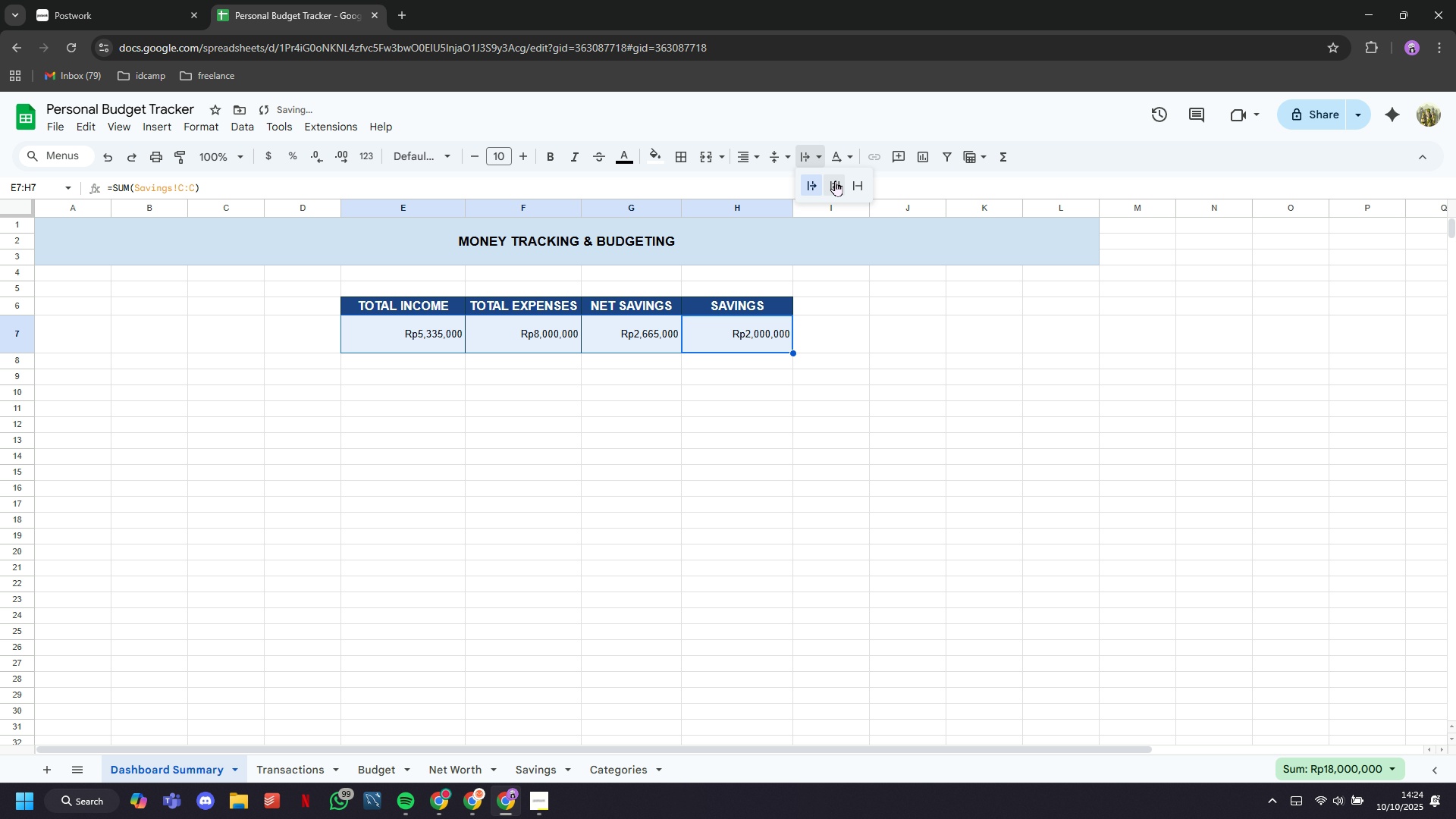 
left_click([835, 180])
 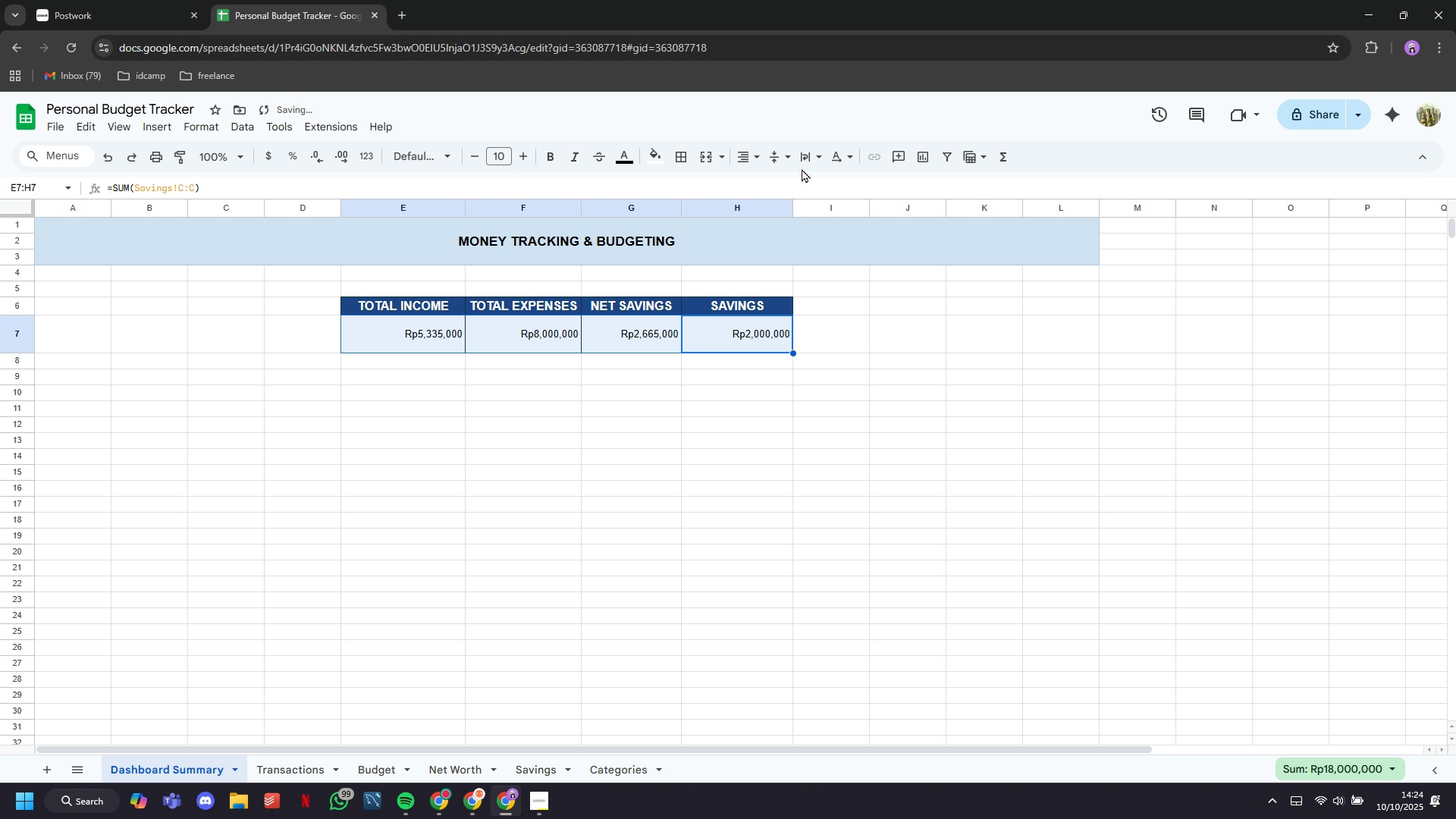 
left_click([746, 154])
 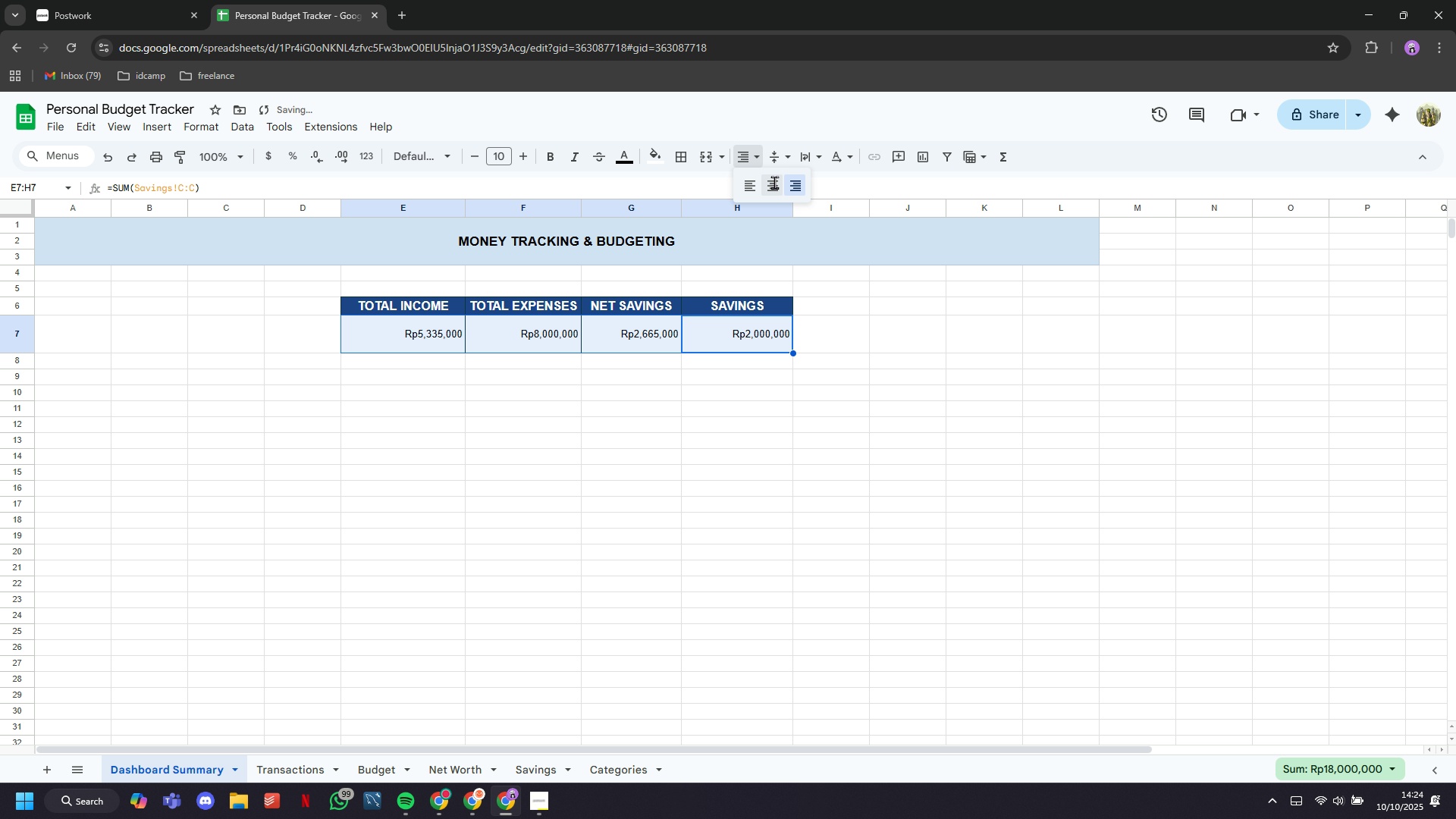 
left_click([774, 182])
 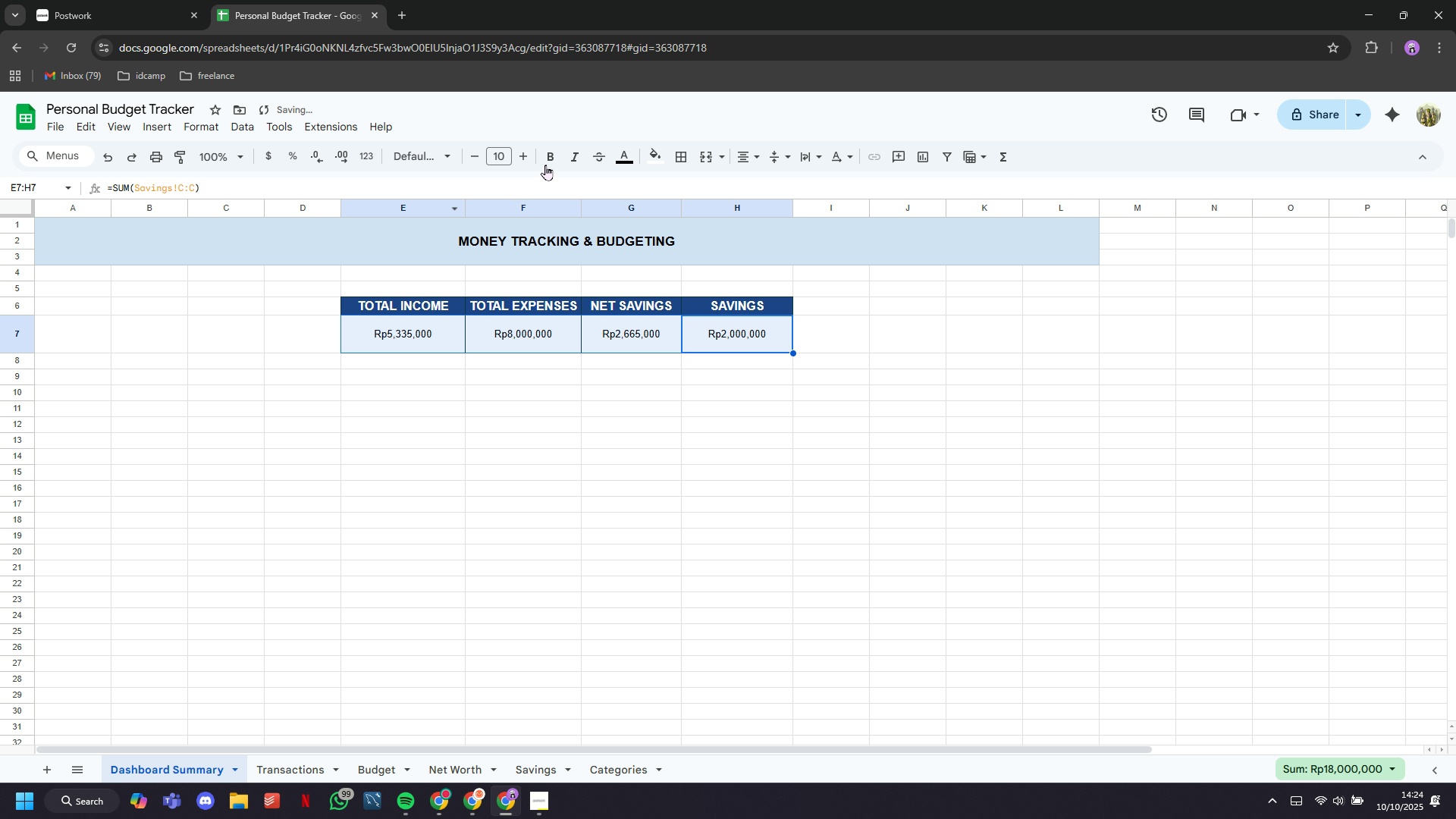 
left_click([557, 162])
 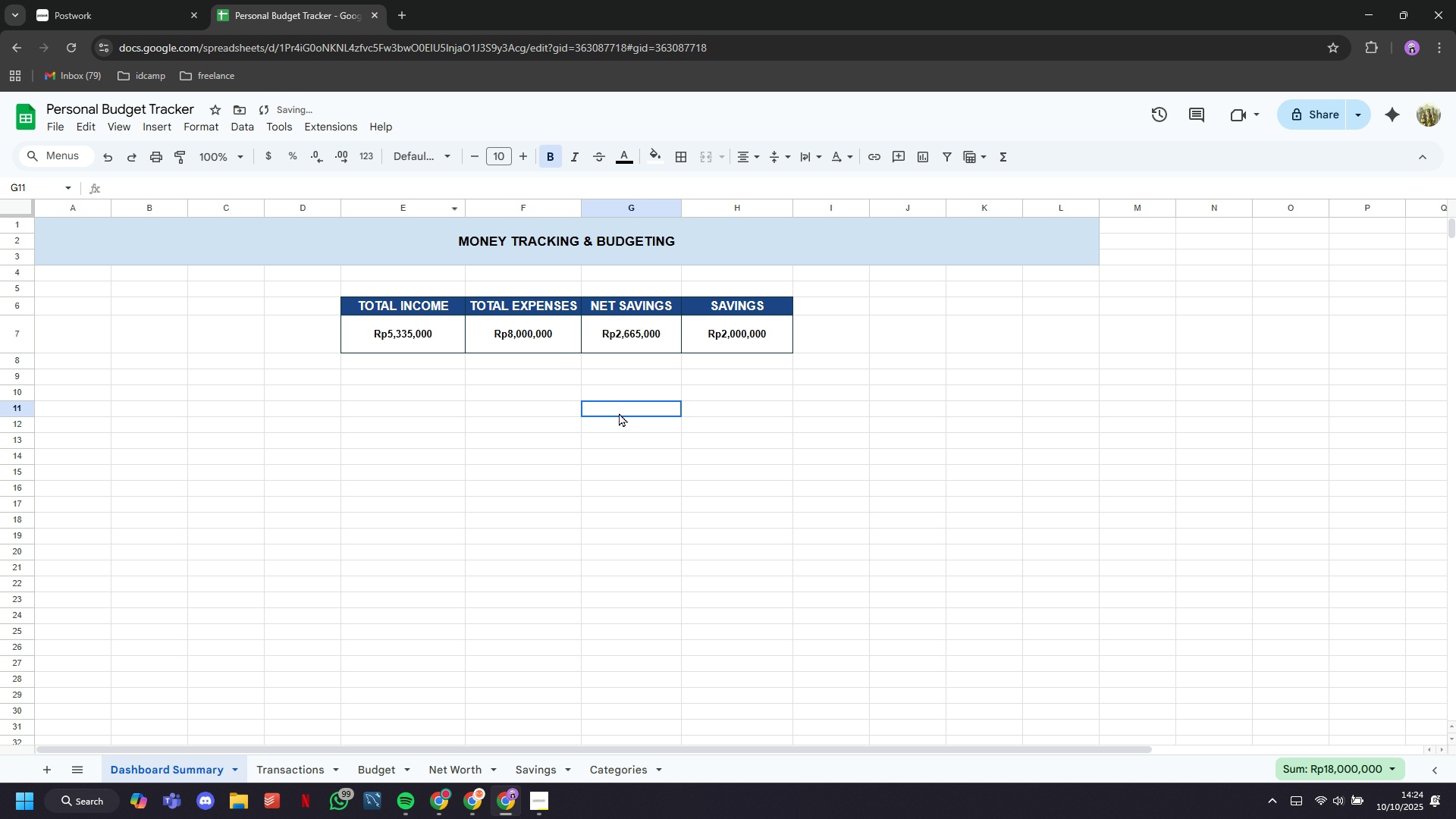 
left_click([619, 413])
 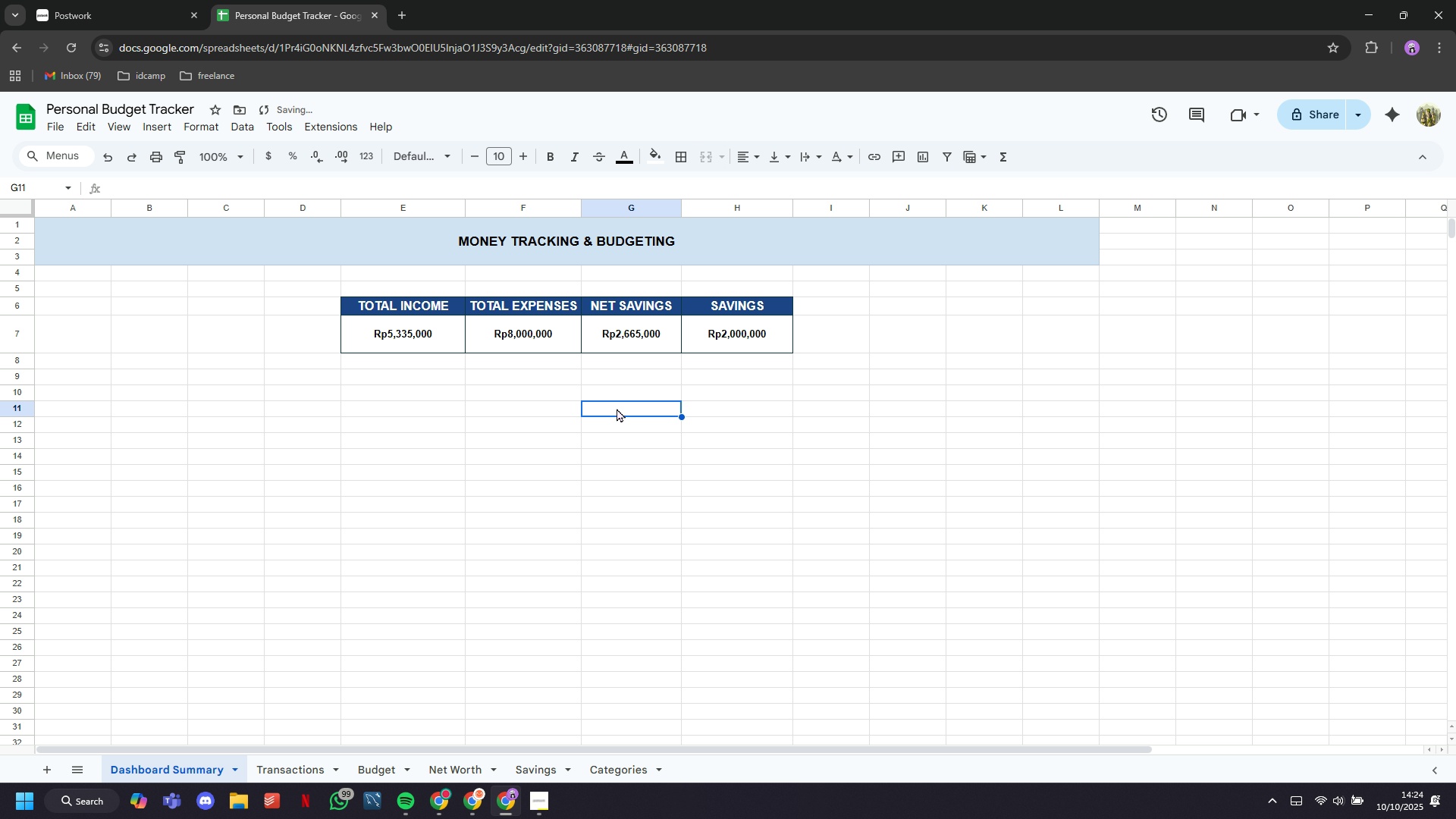 
scroll: coordinate [613, 397], scroll_direction: up, amount: 10.0
 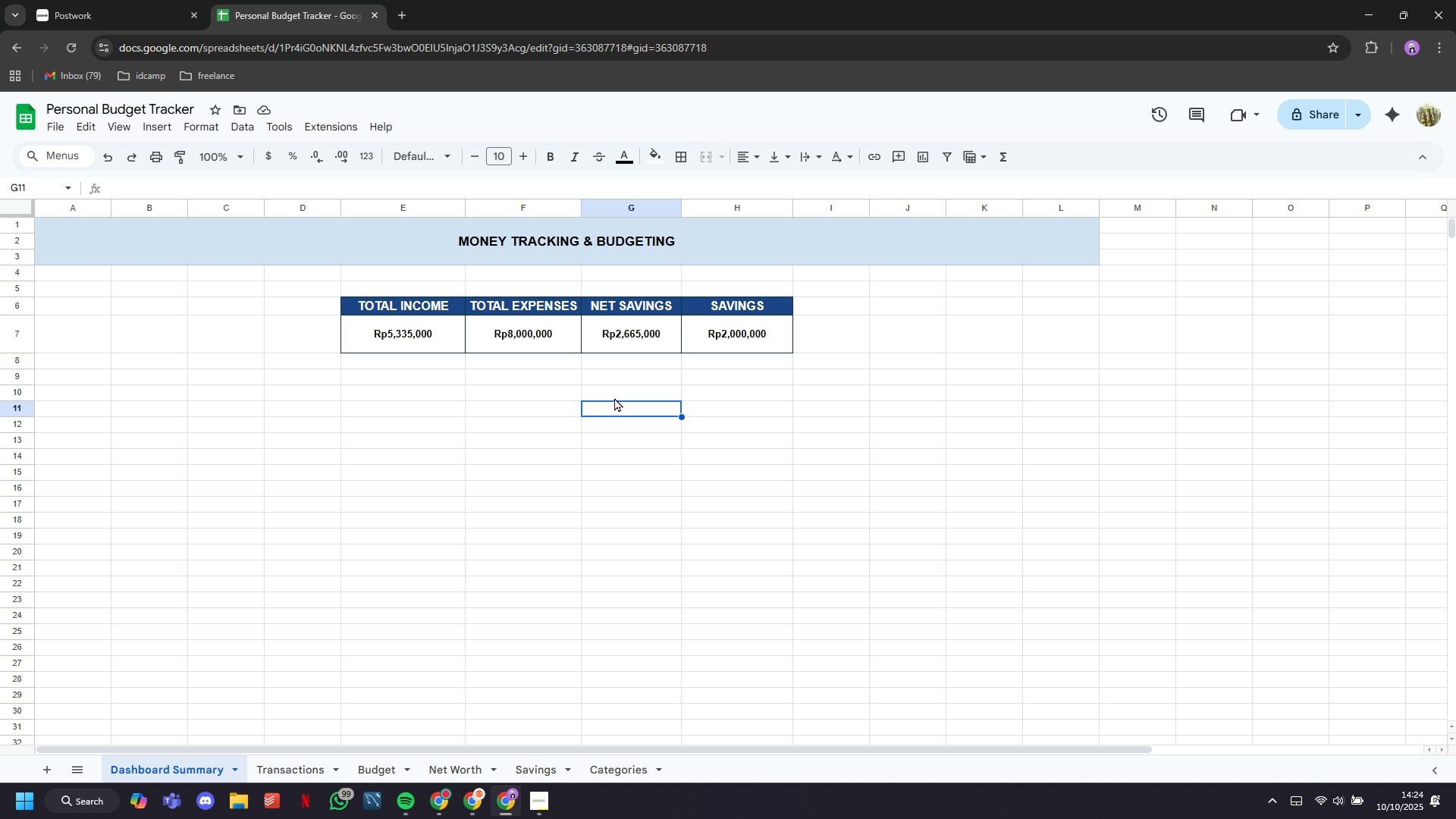 
wait(12.18)
 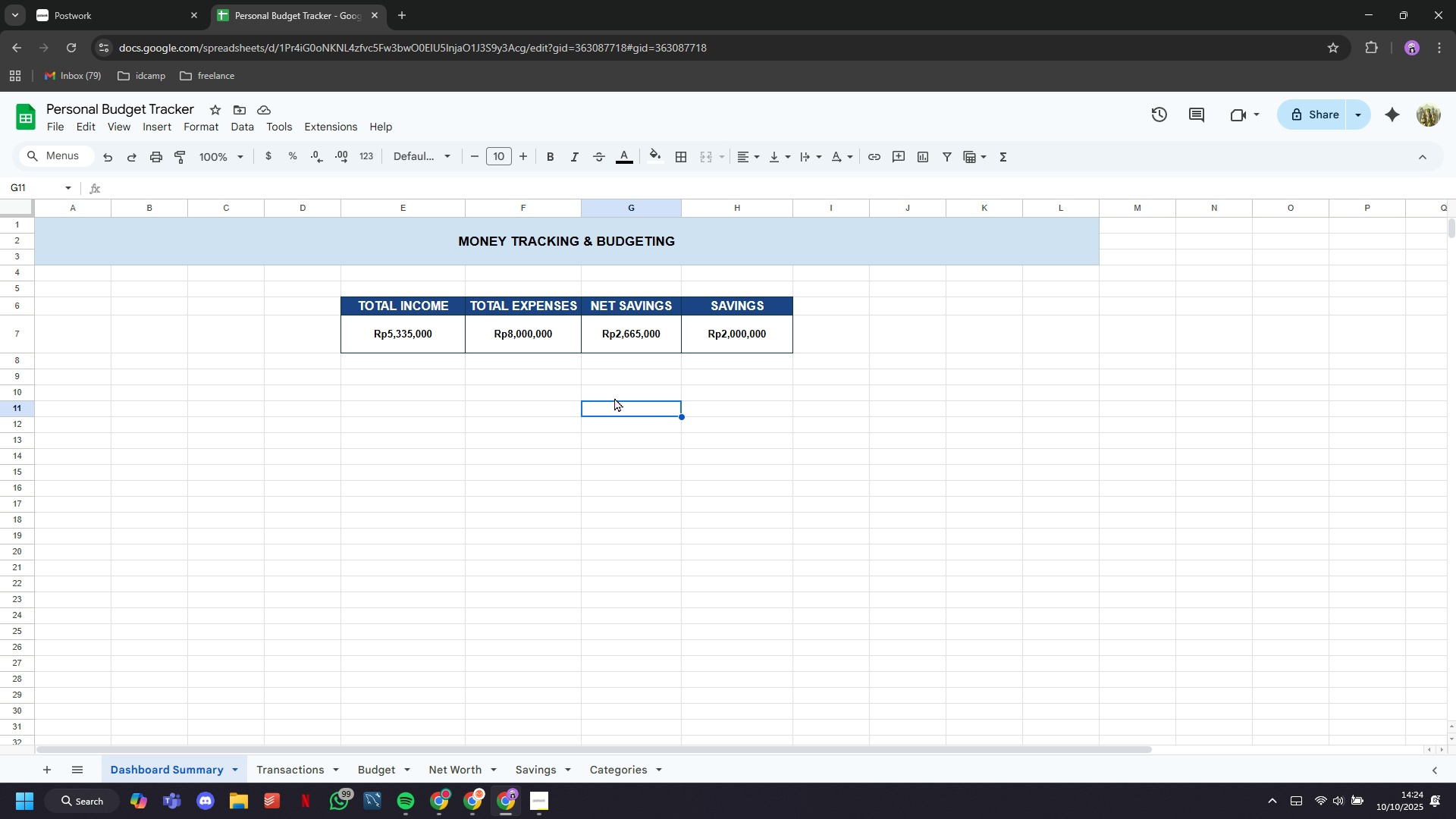 
left_click([64, 128])
 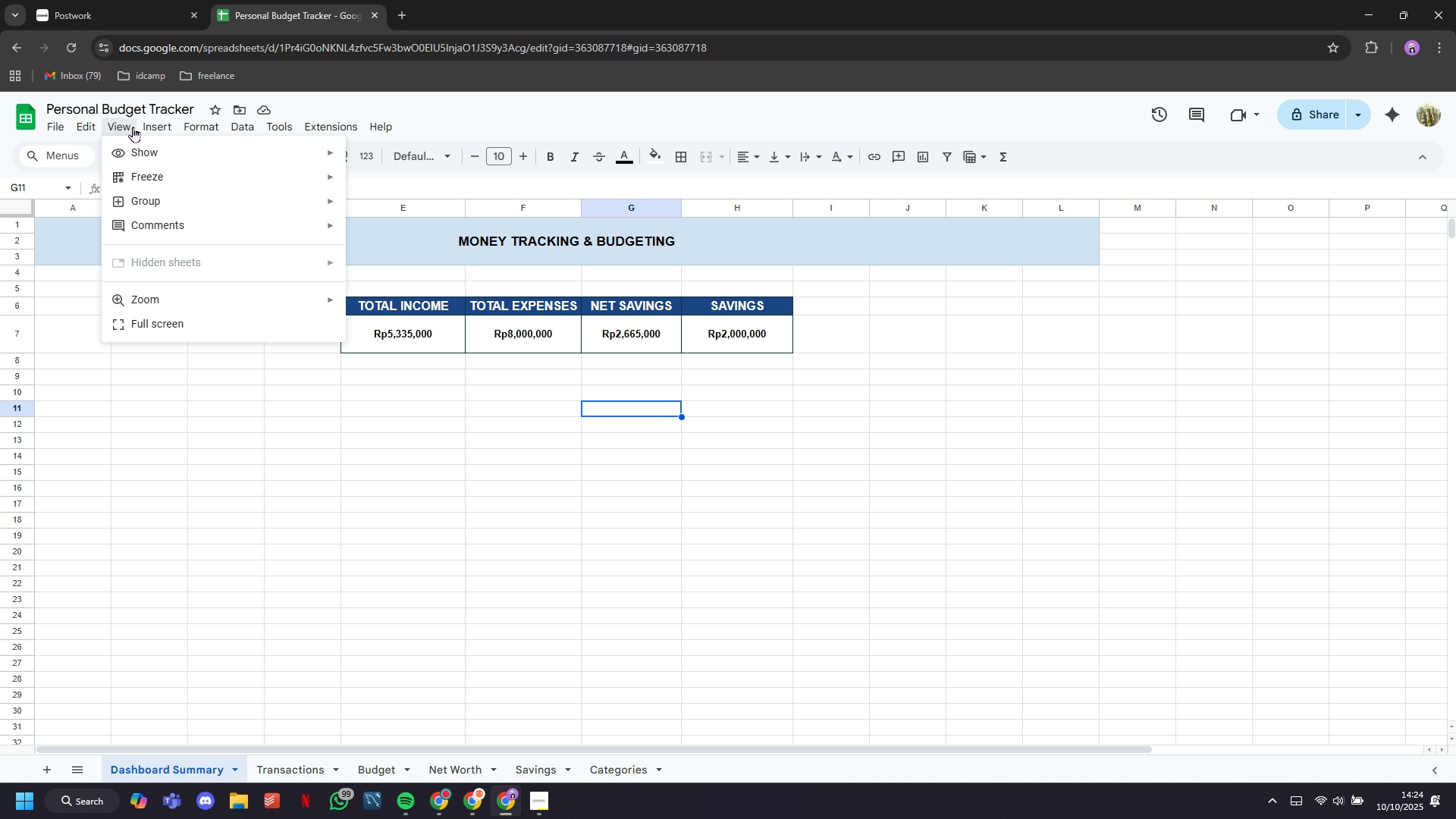 
wait(7.11)
 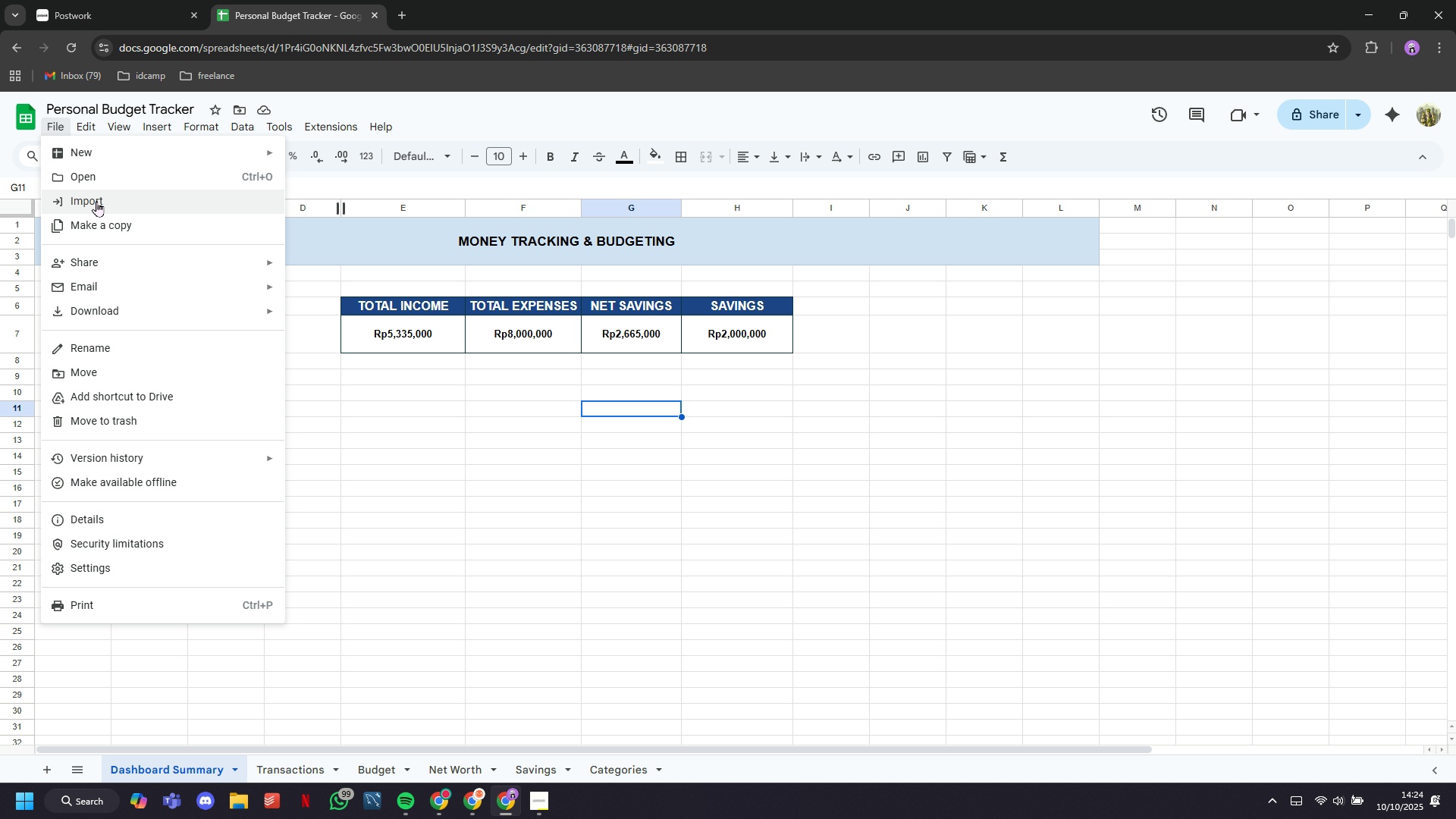 
left_click([194, 306])
 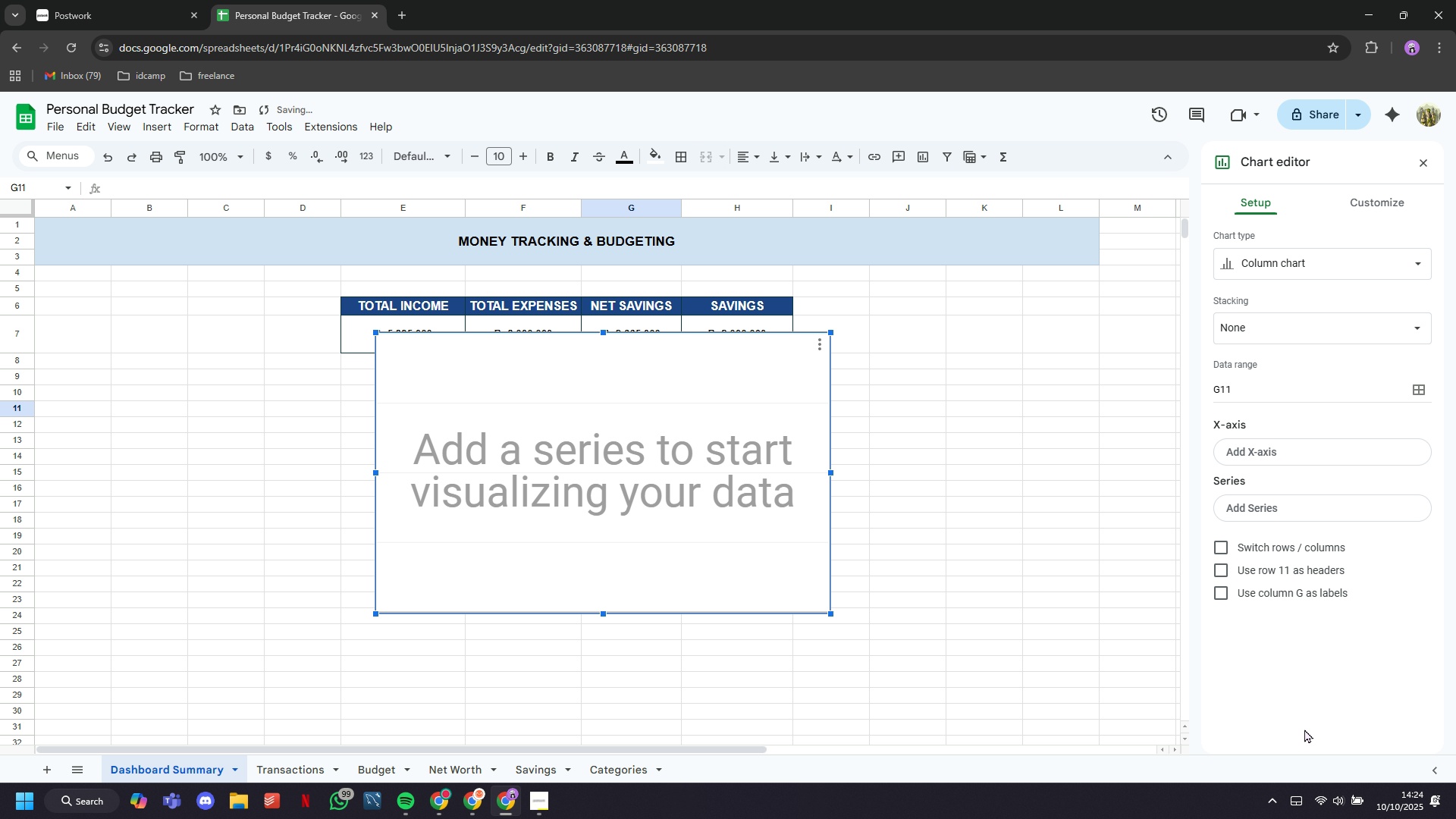 
left_click([1347, 254])
 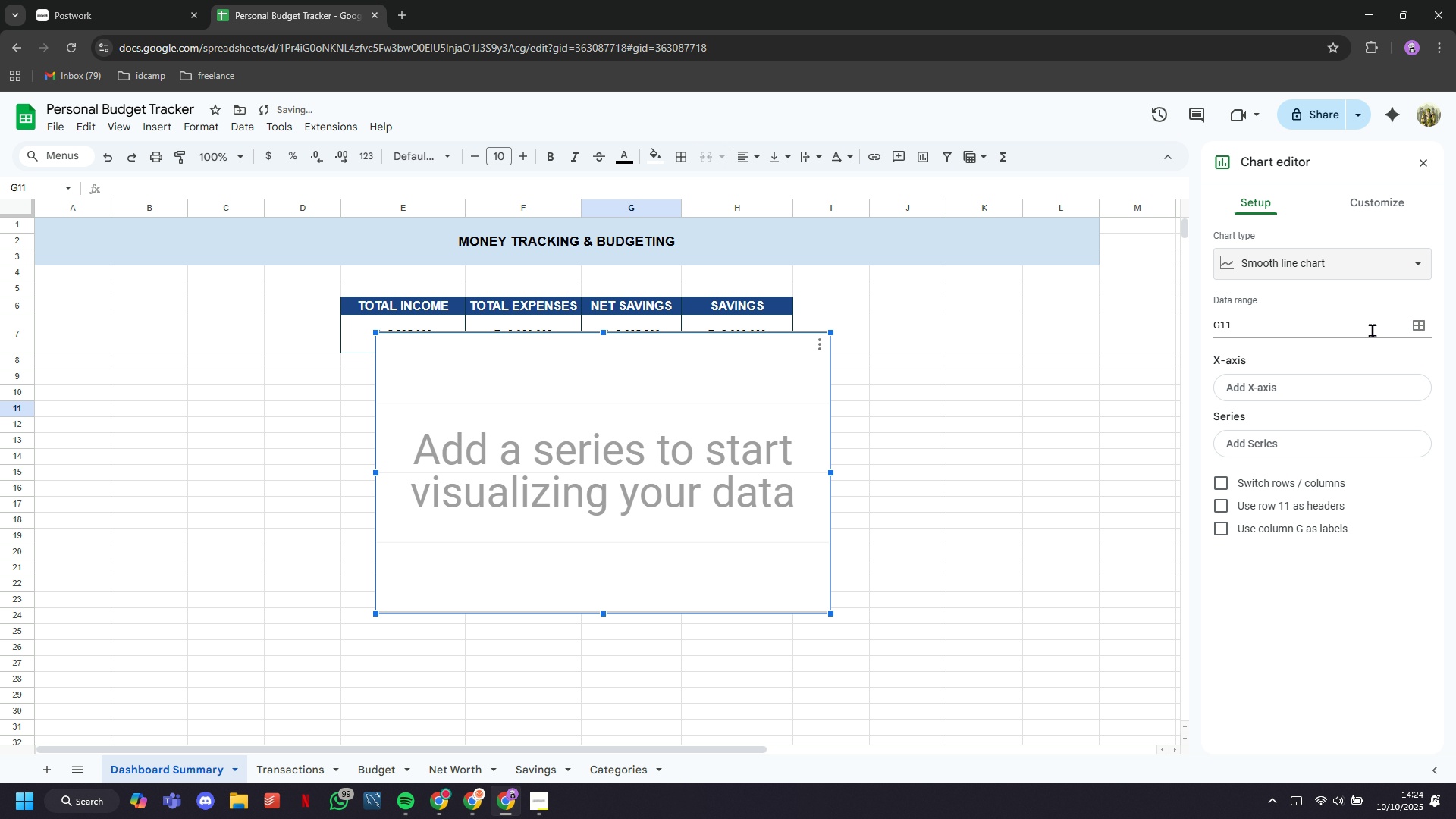 
left_click([1417, 328])
 